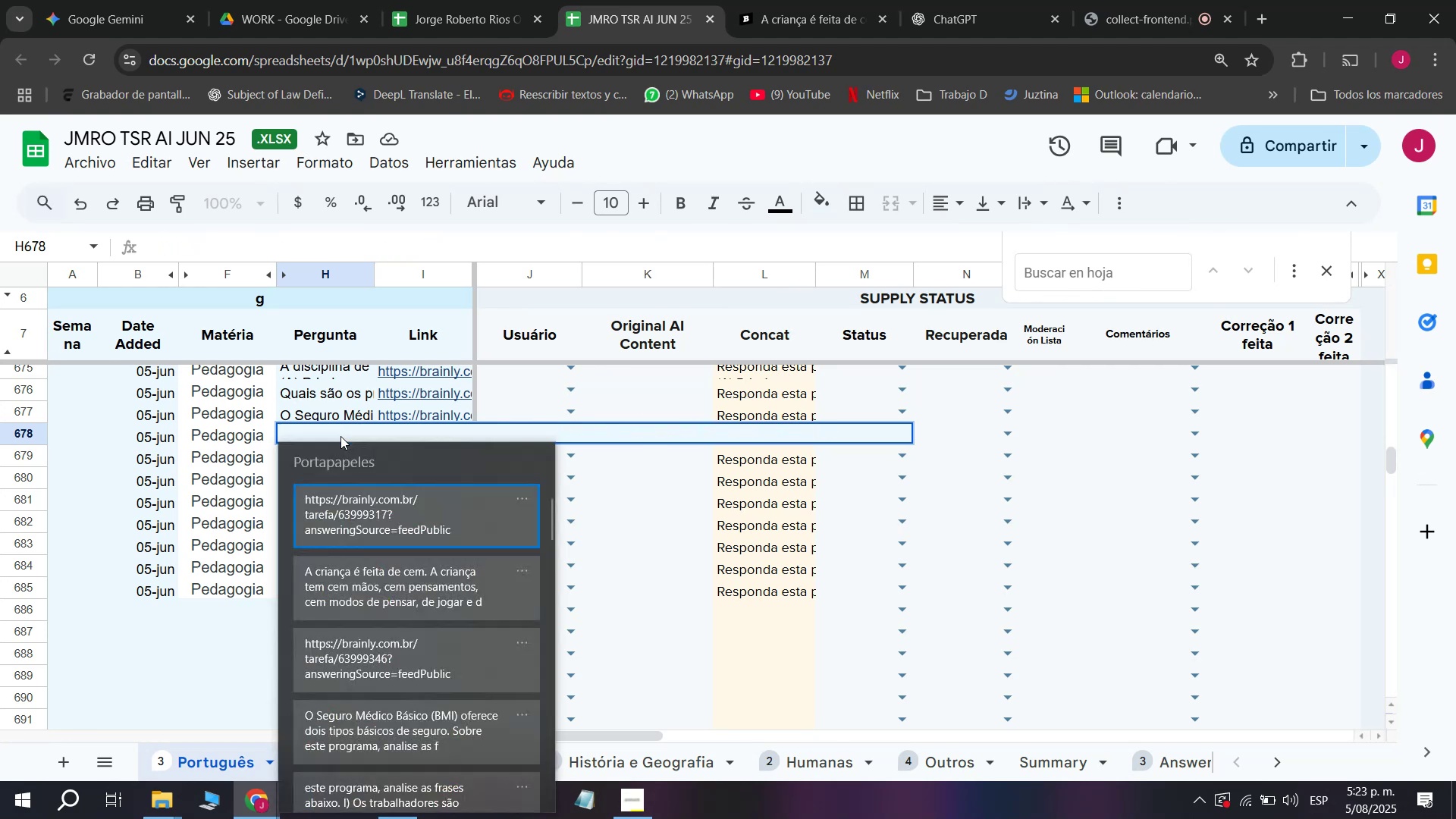 
key(Meta+MetaLeft)
 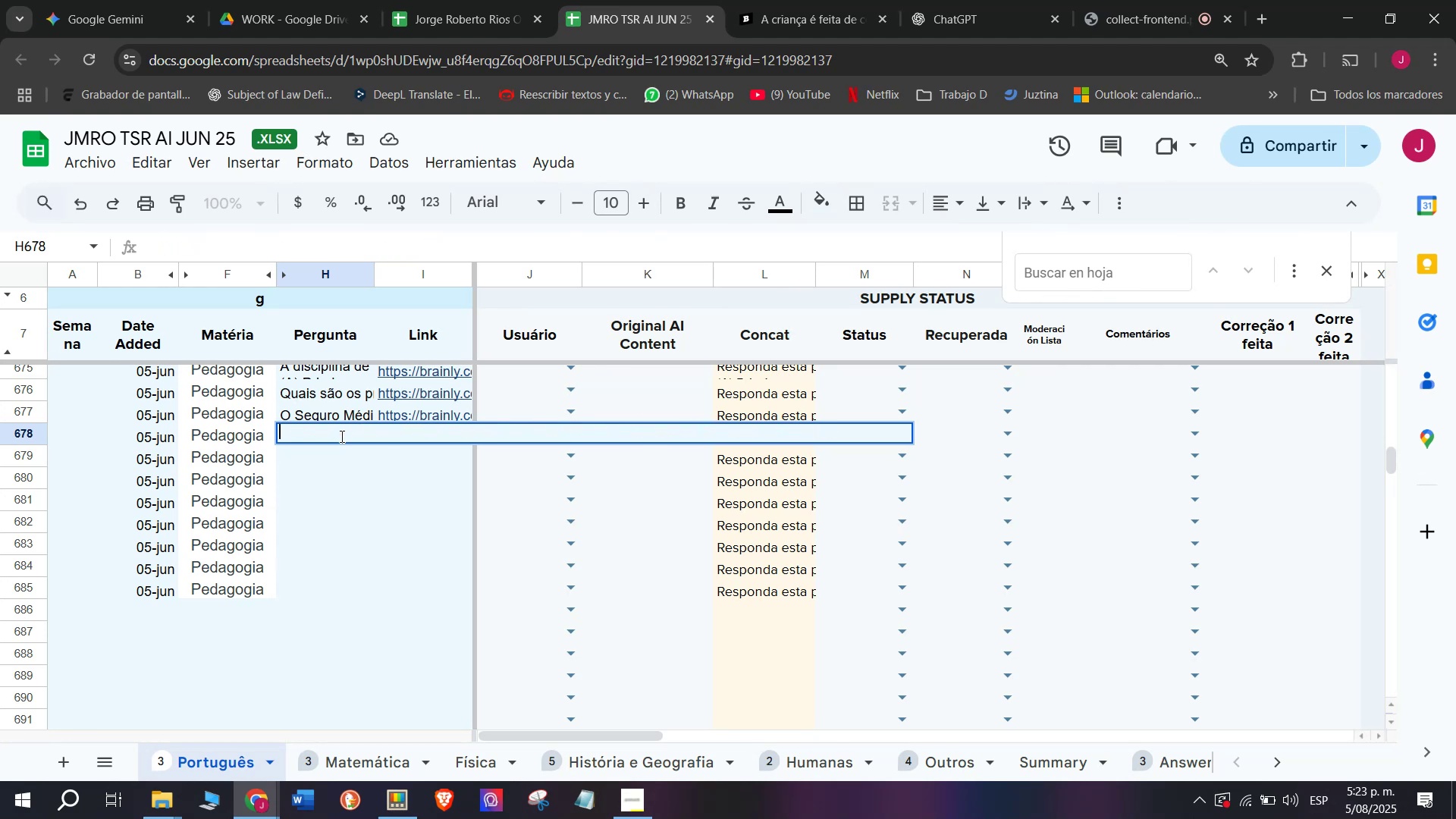 
key(Meta+V)
 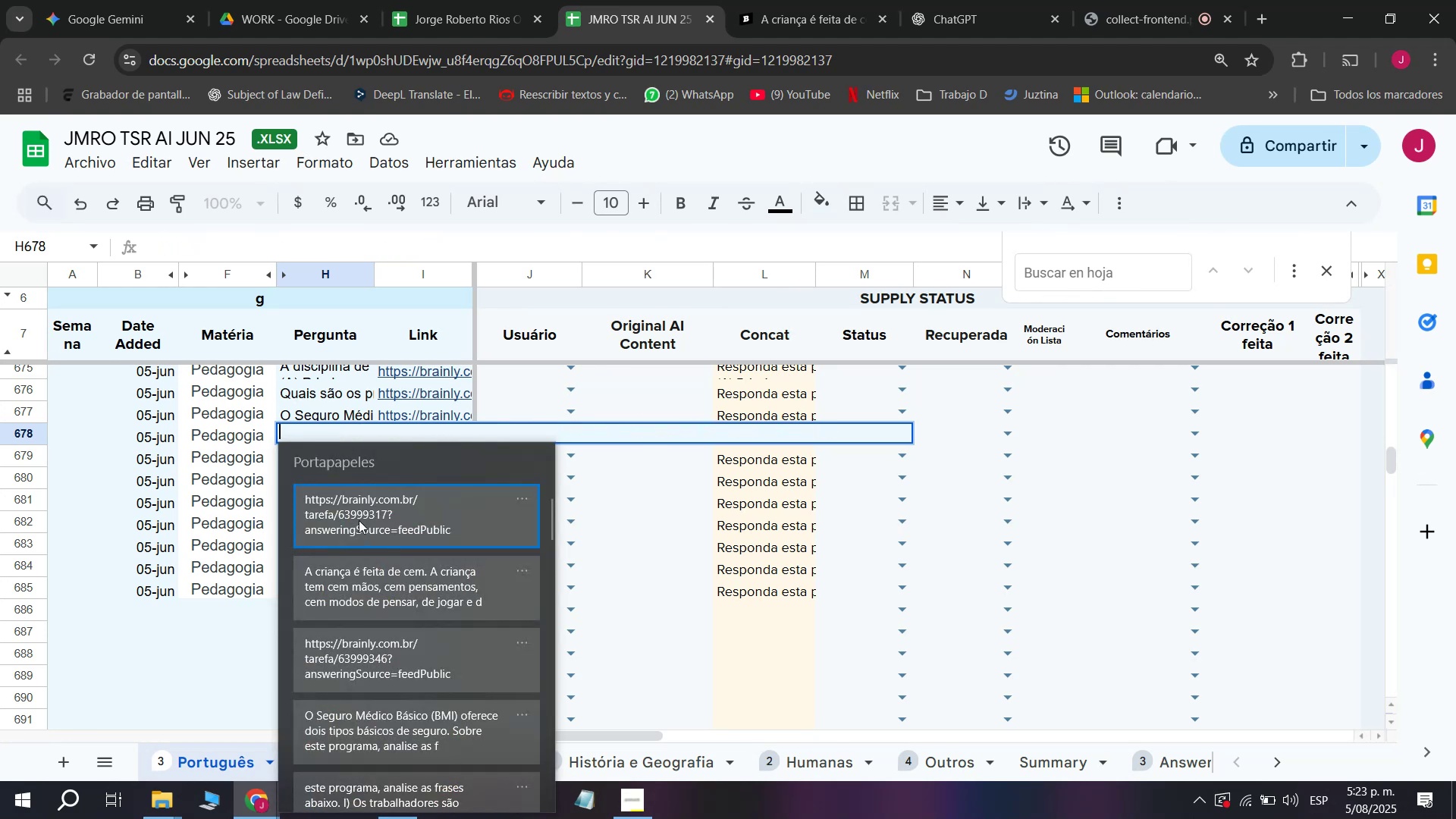 
key(Control+ControlLeft)
 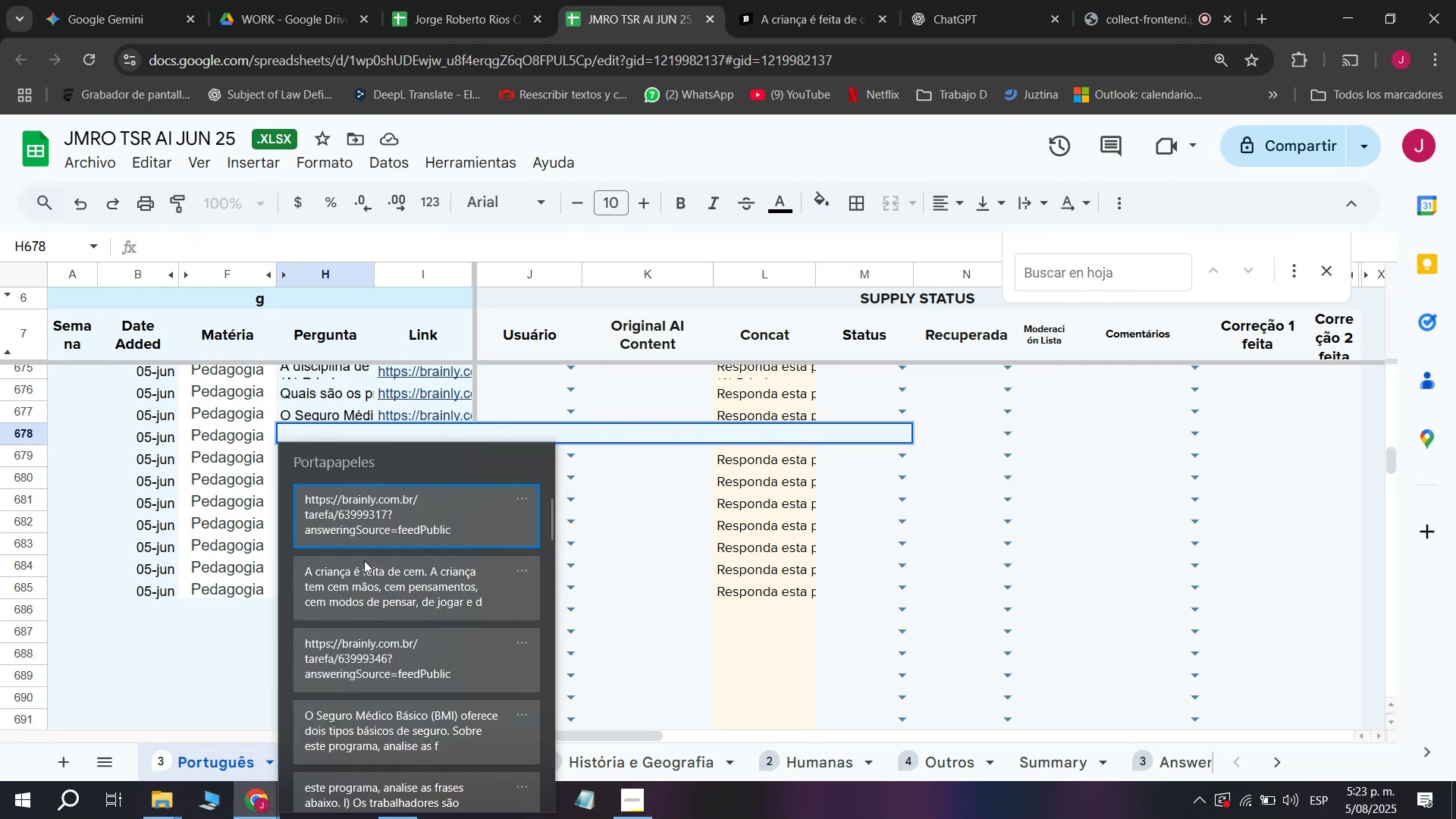 
key(Control+V)
 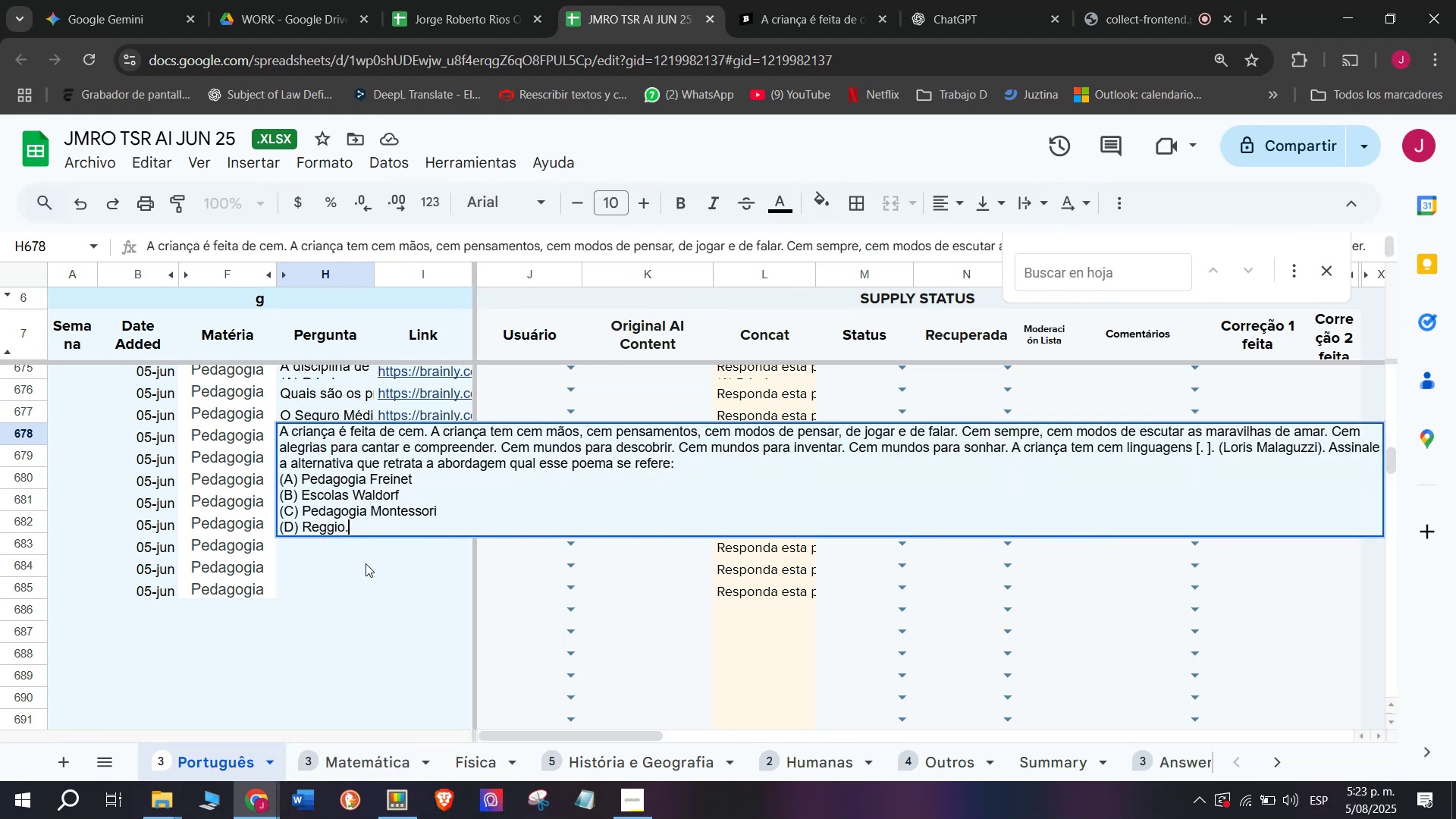 
key(Enter)
 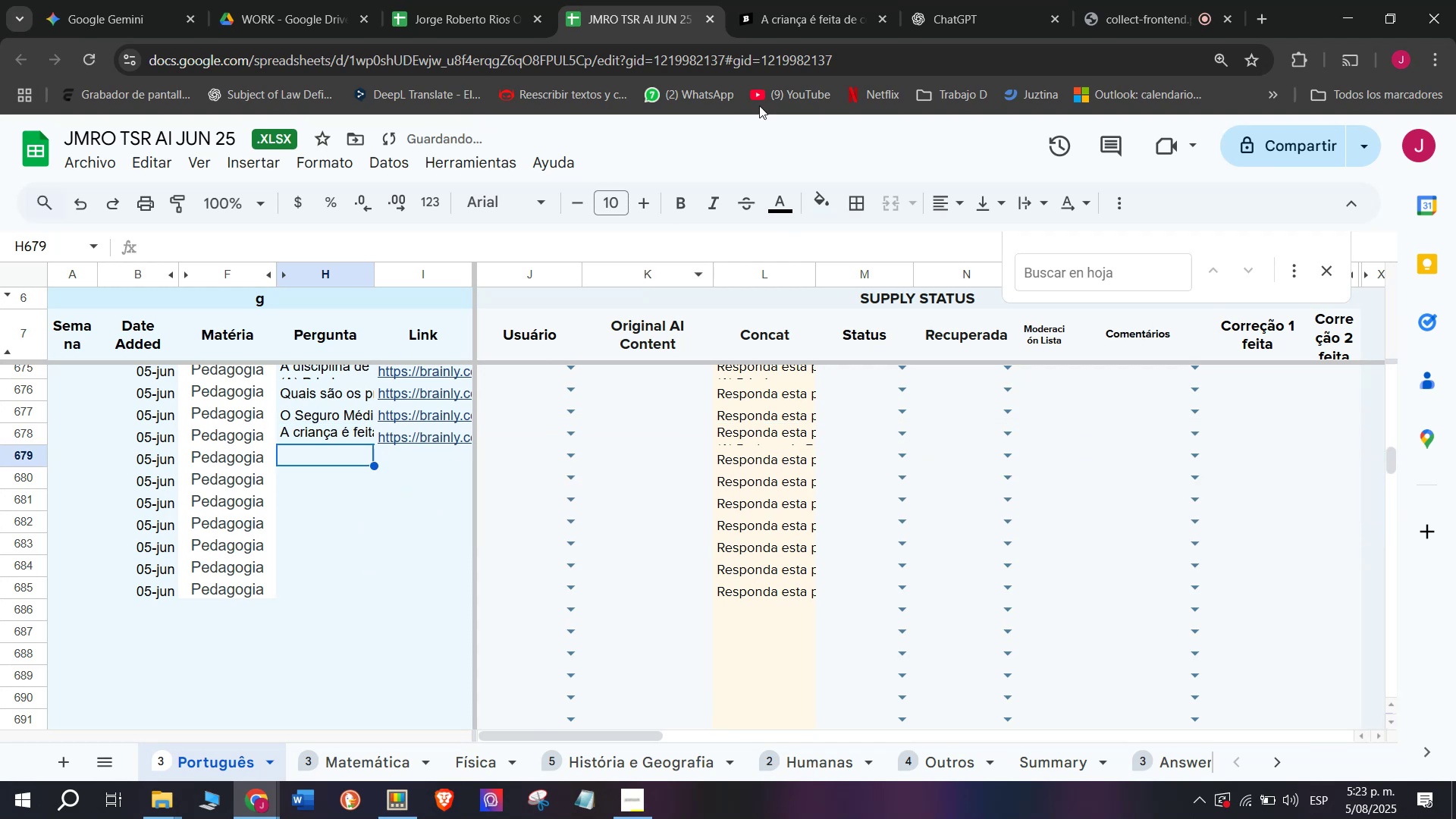 
left_click([821, 0])
 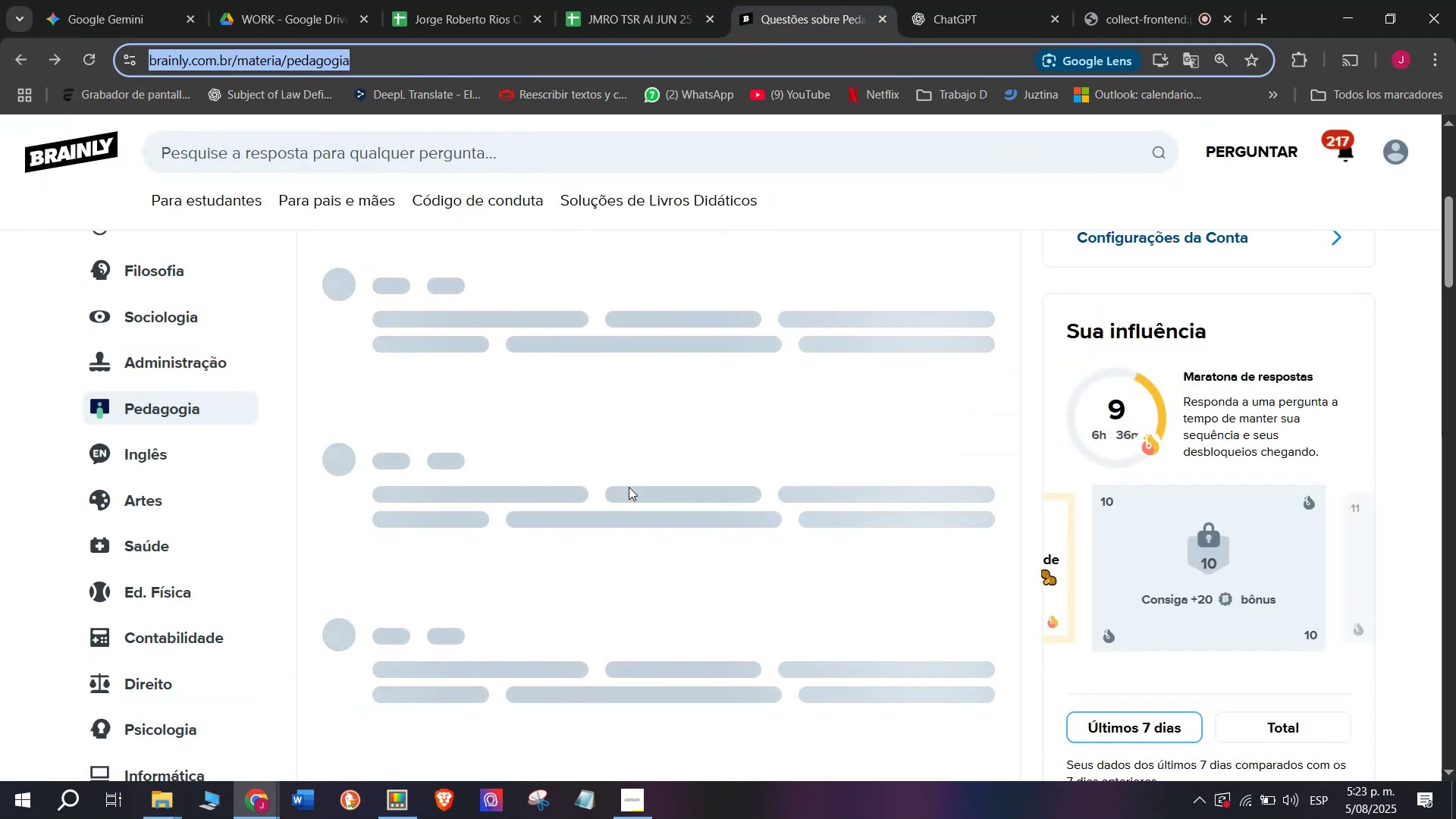 
wait(7.37)
 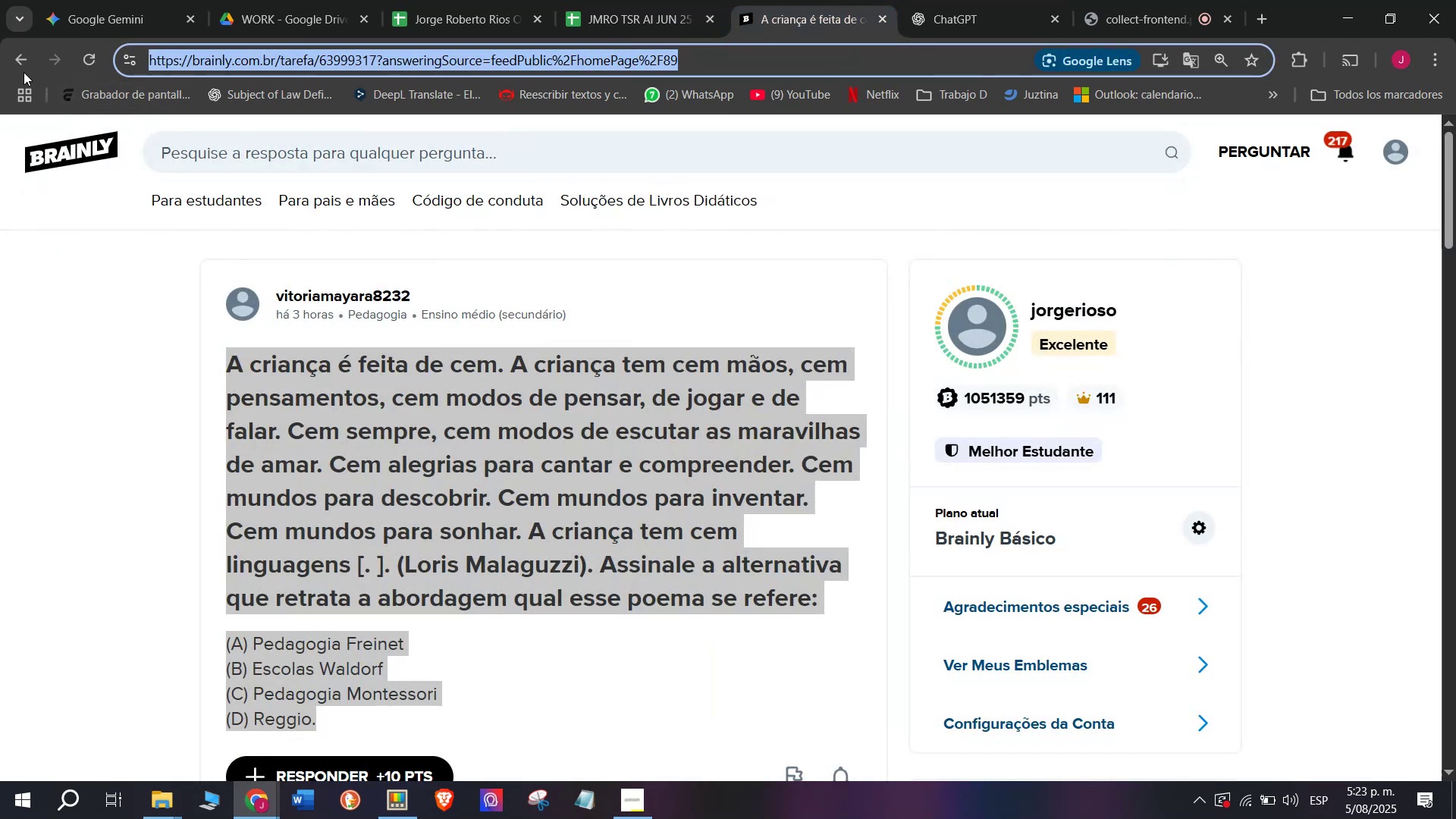 
scroll: coordinate [632, 515], scroll_direction: down, amount: 18.0
 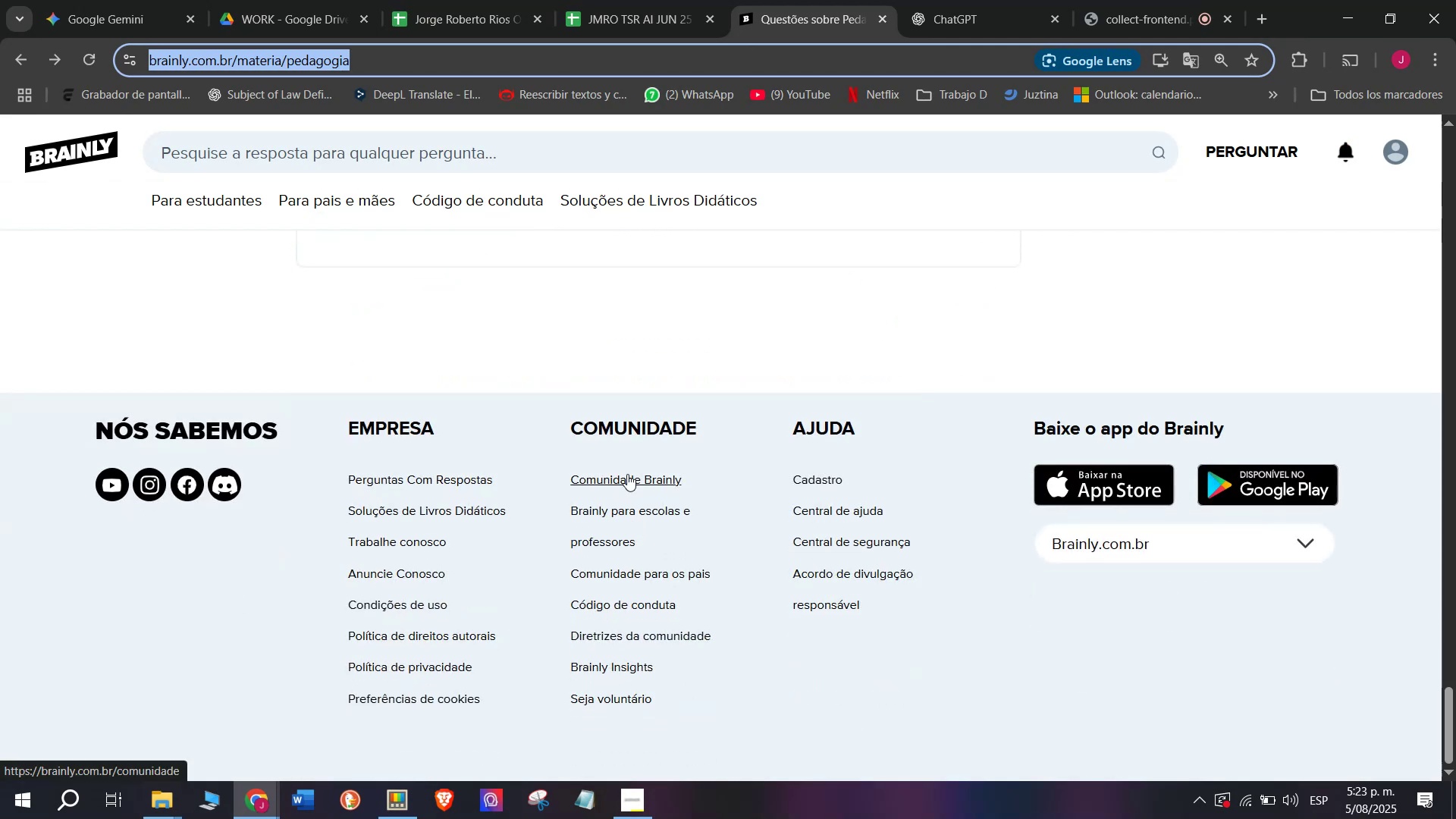 
scroll: coordinate [621, 428], scroll_direction: up, amount: 1.0
 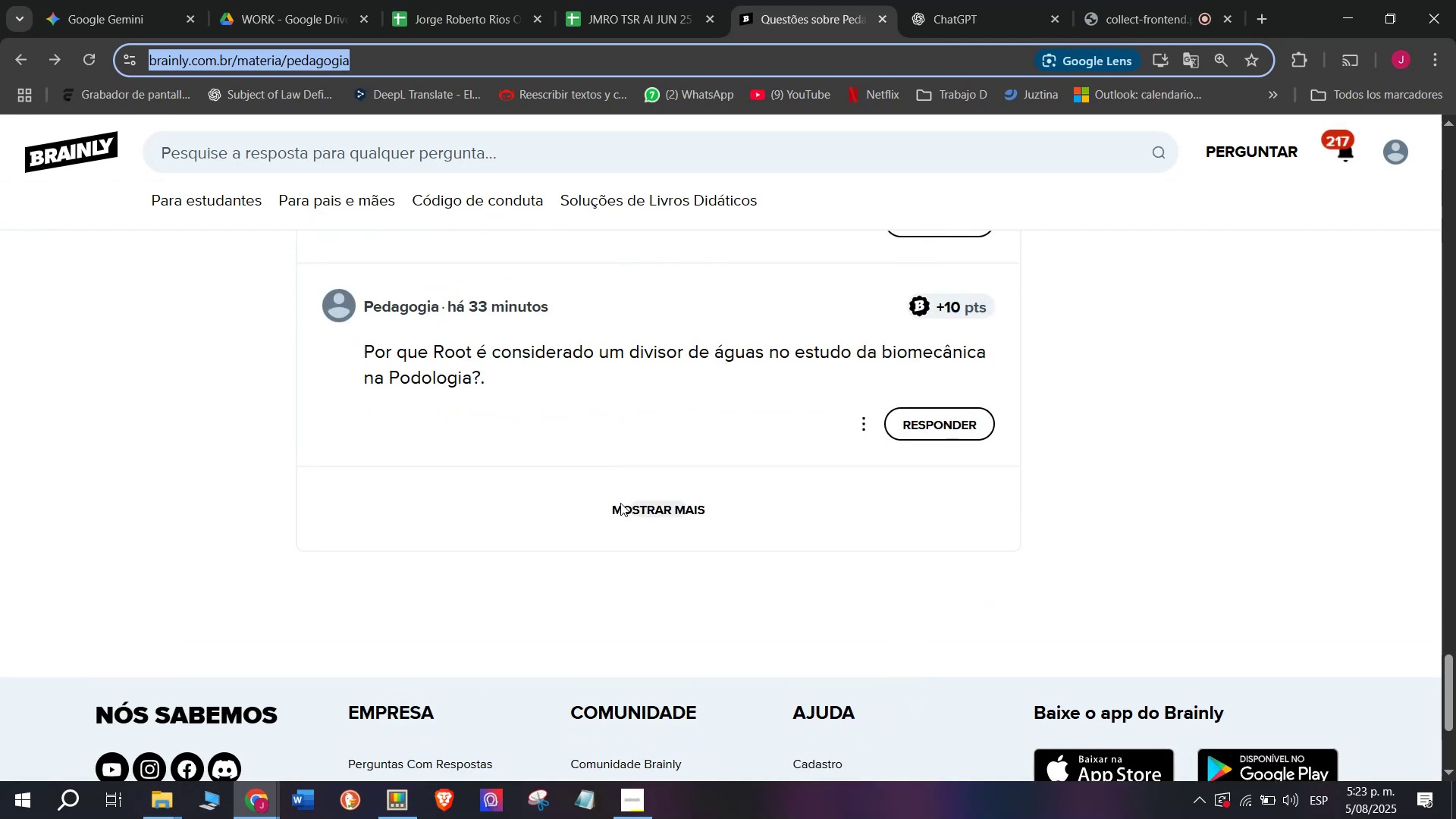 
left_click([621, 506])
 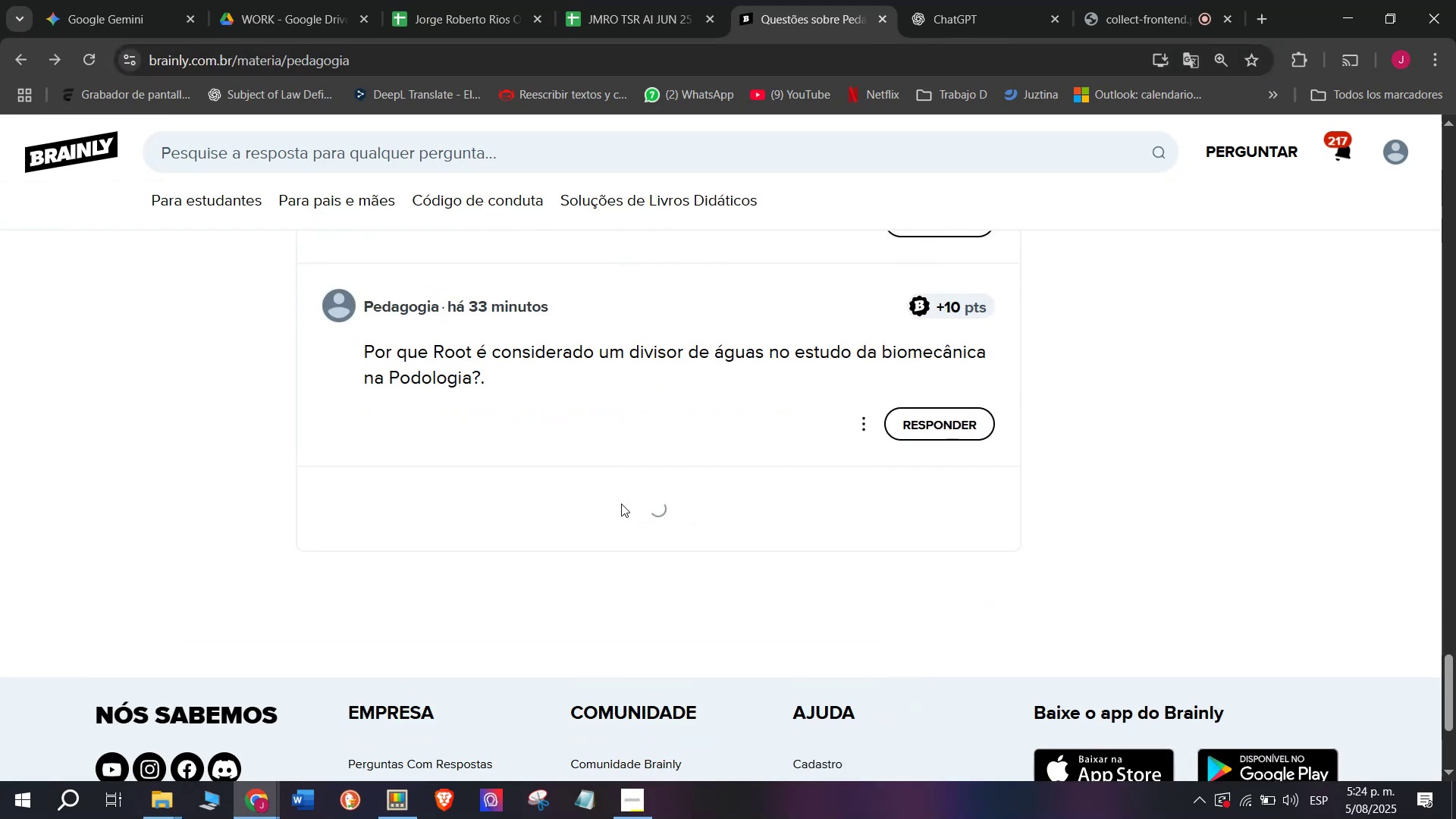 
scroll: coordinate [615, 560], scroll_direction: down, amount: 17.0
 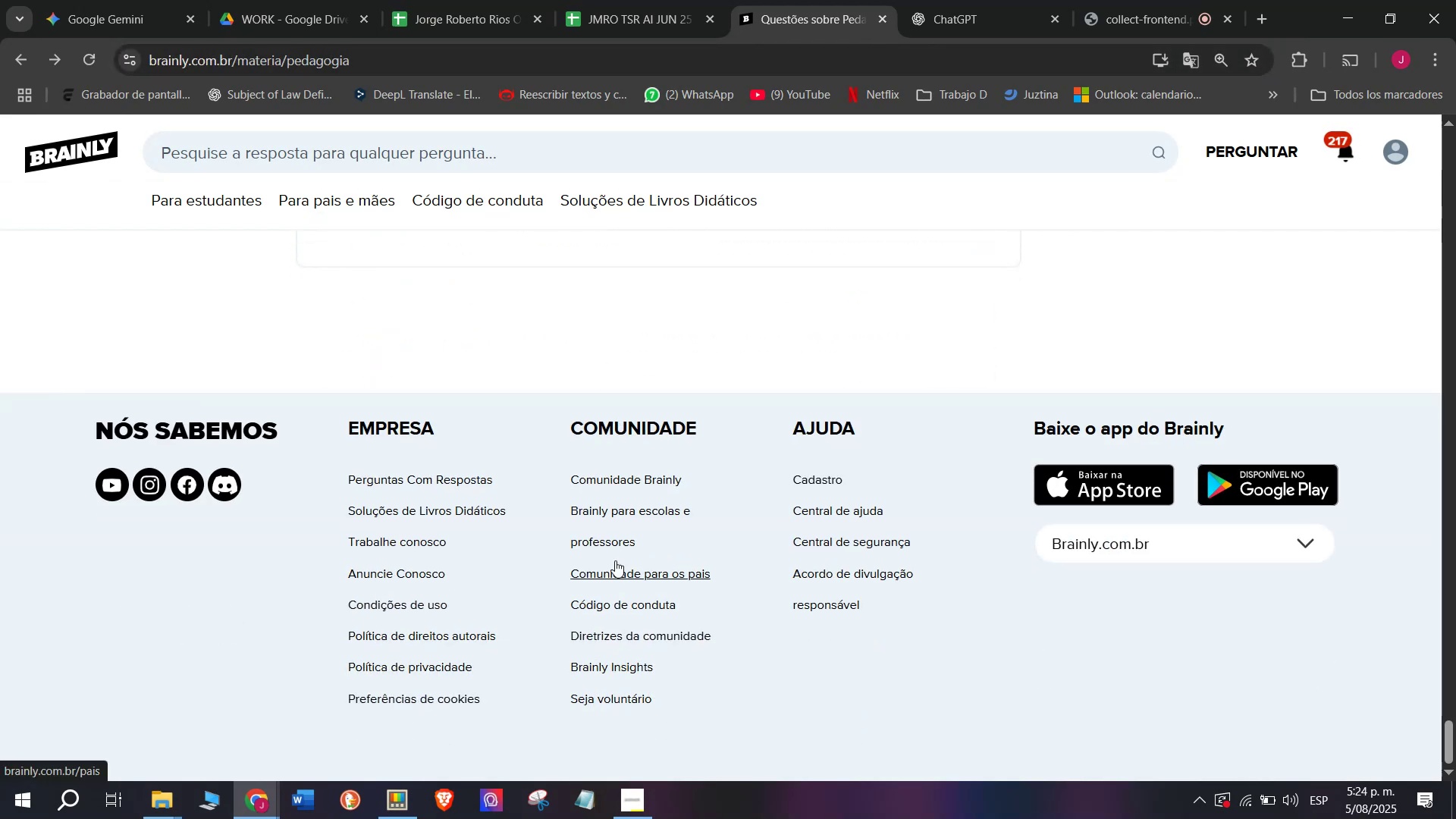 
scroll: coordinate [615, 560], scroll_direction: up, amount: 1.0
 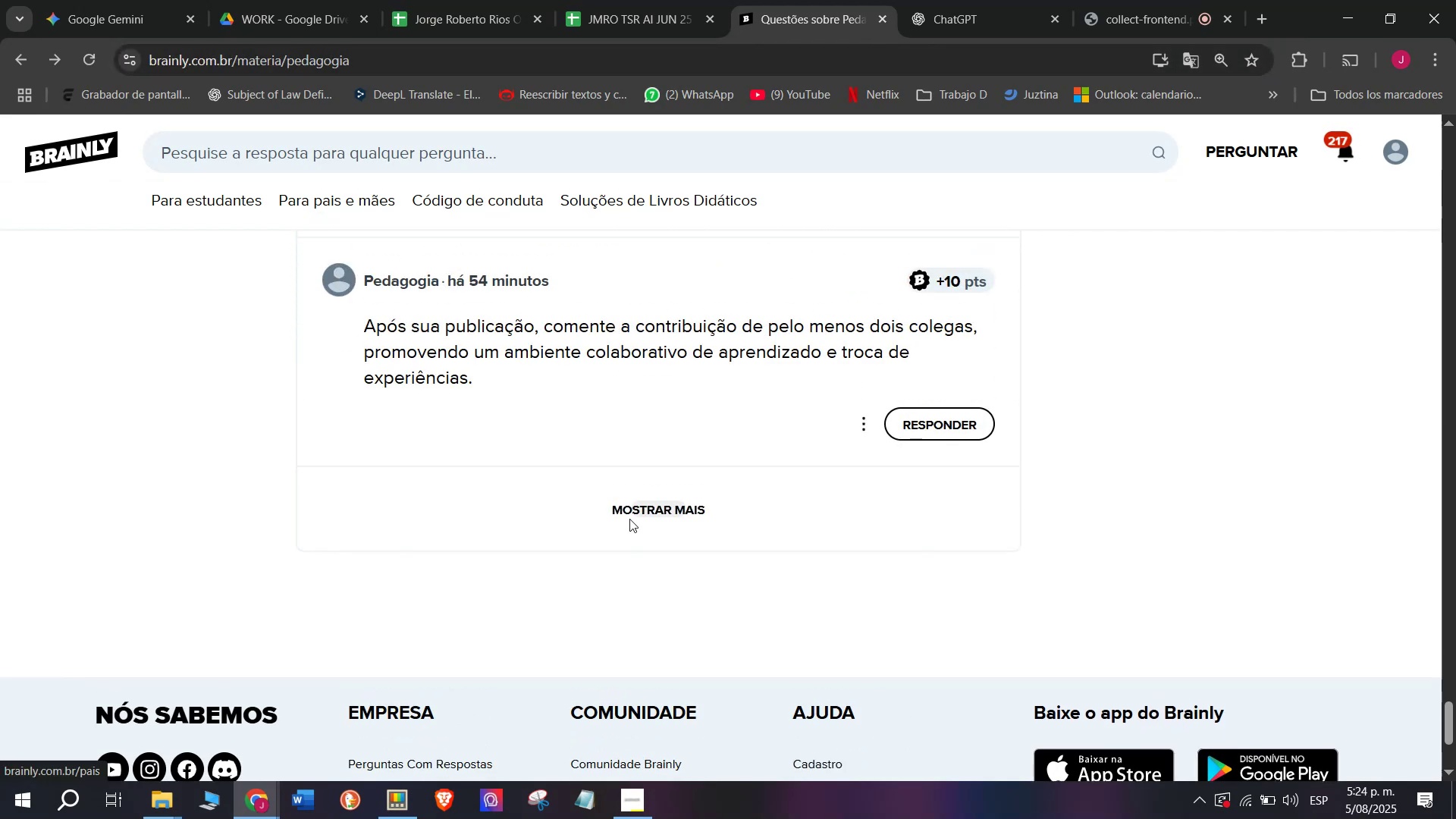 
mouse_move([638, 516])
 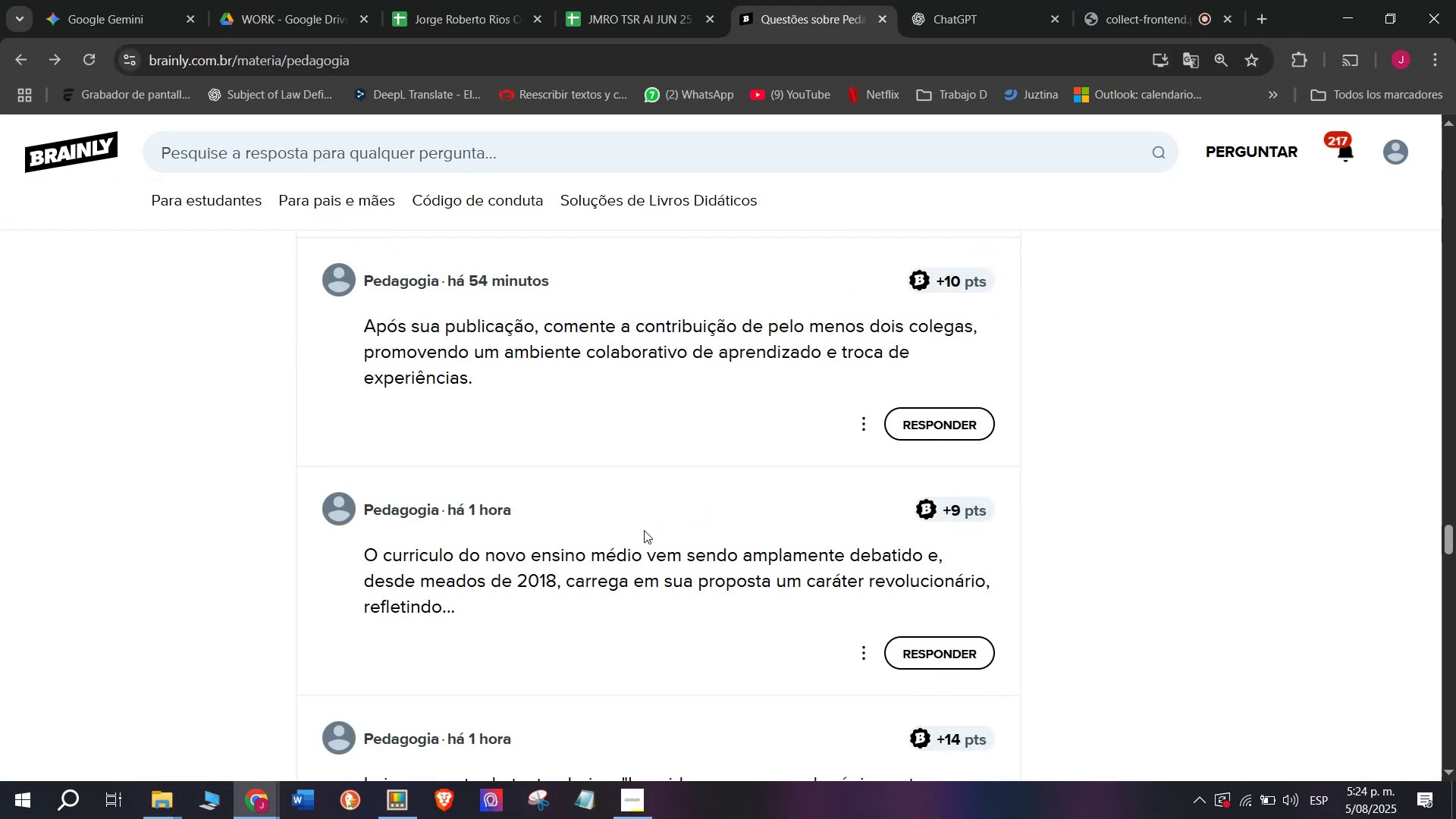 
scroll: coordinate [644, 548], scroll_direction: down, amount: 9.0
 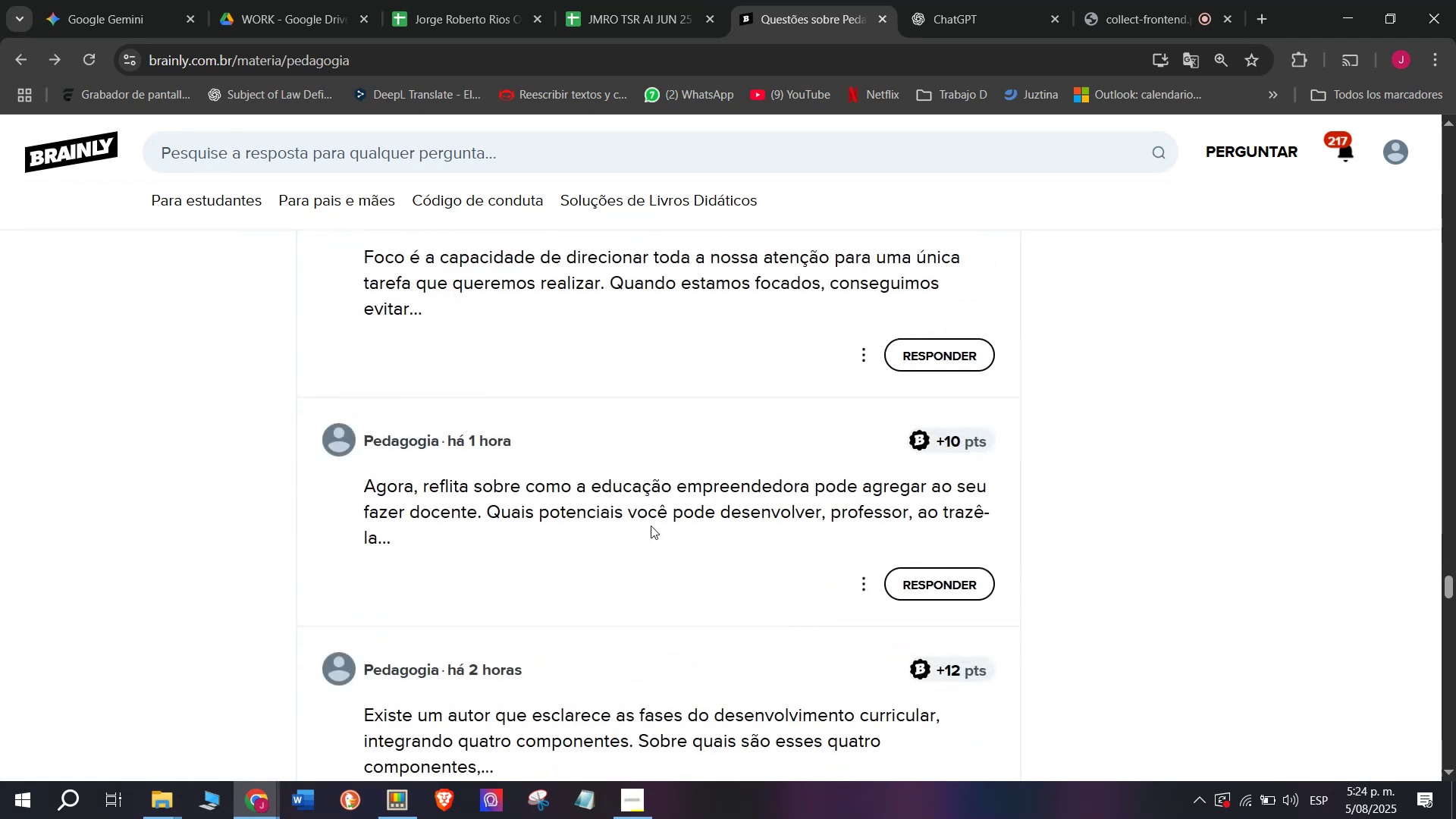 
scroll: coordinate [632, 425], scroll_direction: down, amount: 16.0
 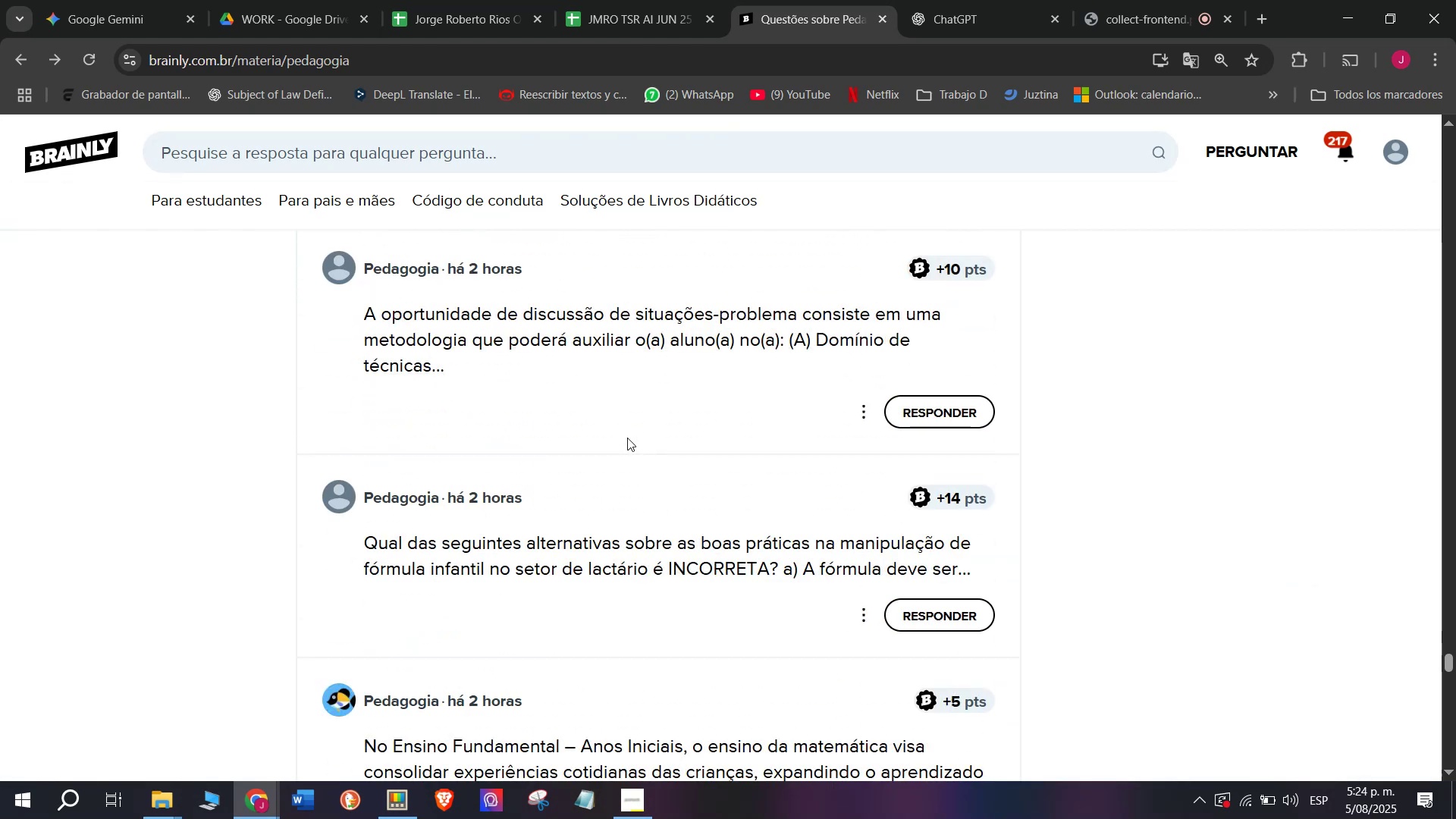 
scroll: coordinate [623, 446], scroll_direction: down, amount: 10.0
 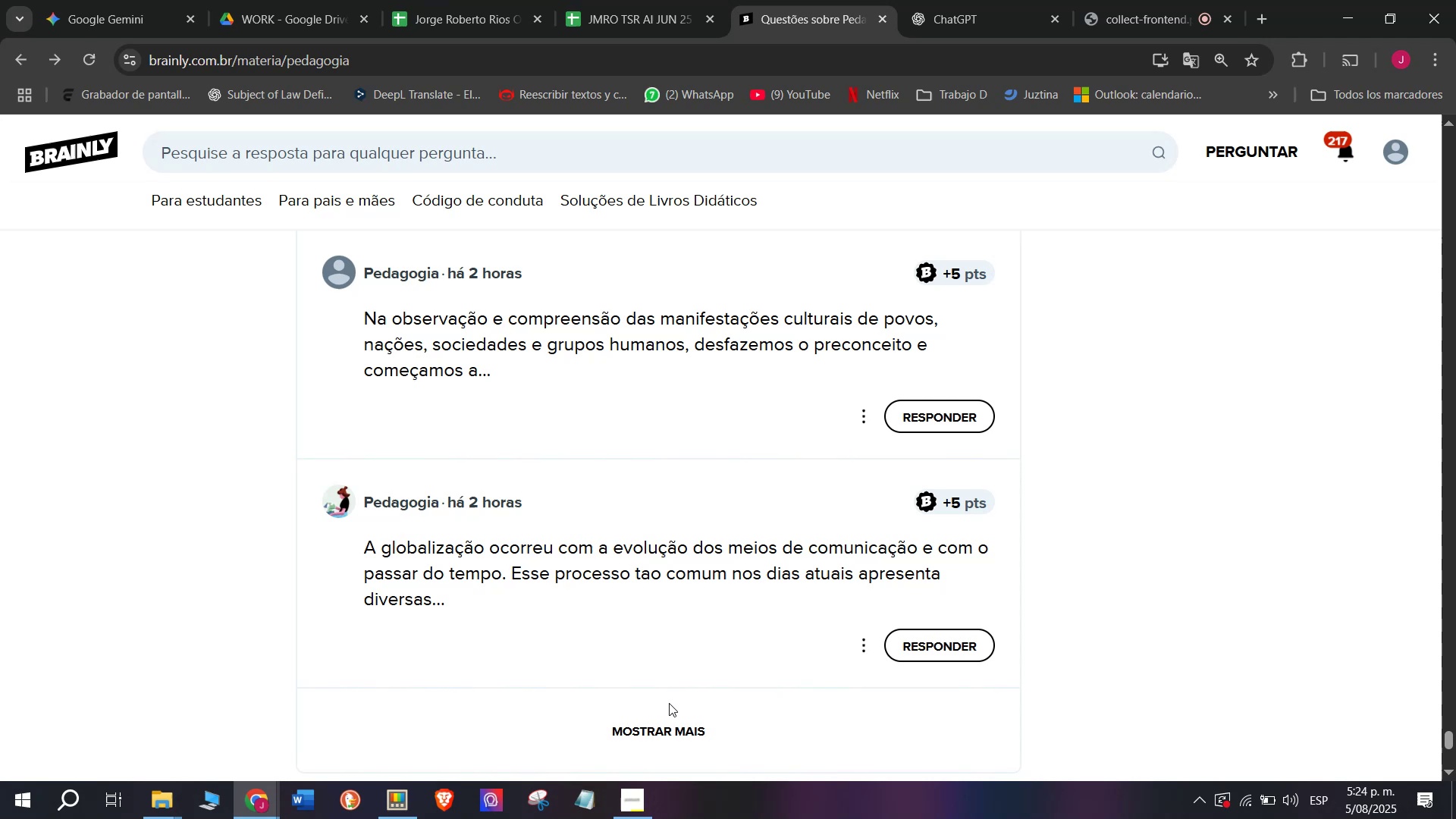 
left_click([661, 722])
 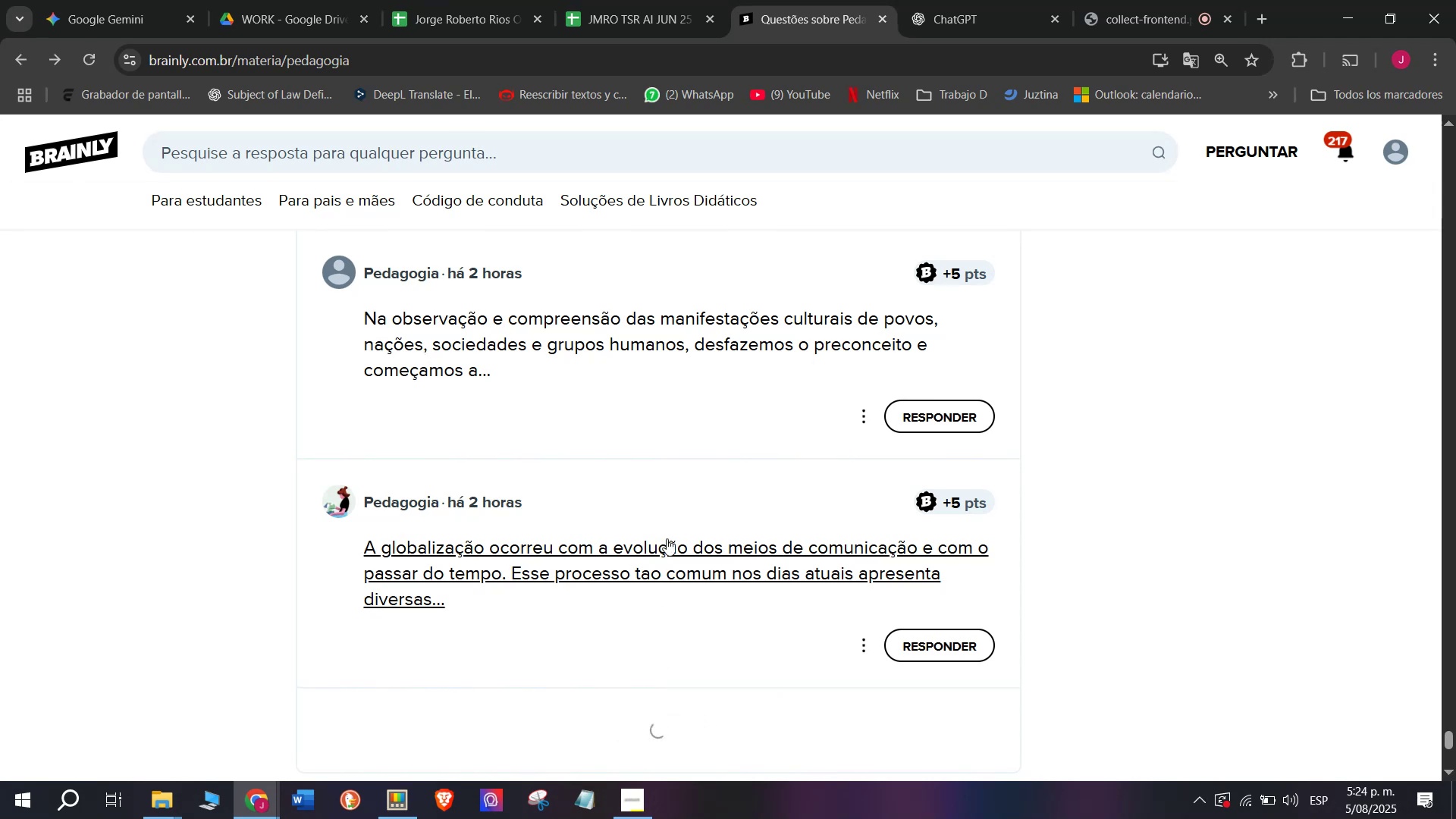 
scroll: coordinate [667, 539], scroll_direction: down, amount: 4.0
 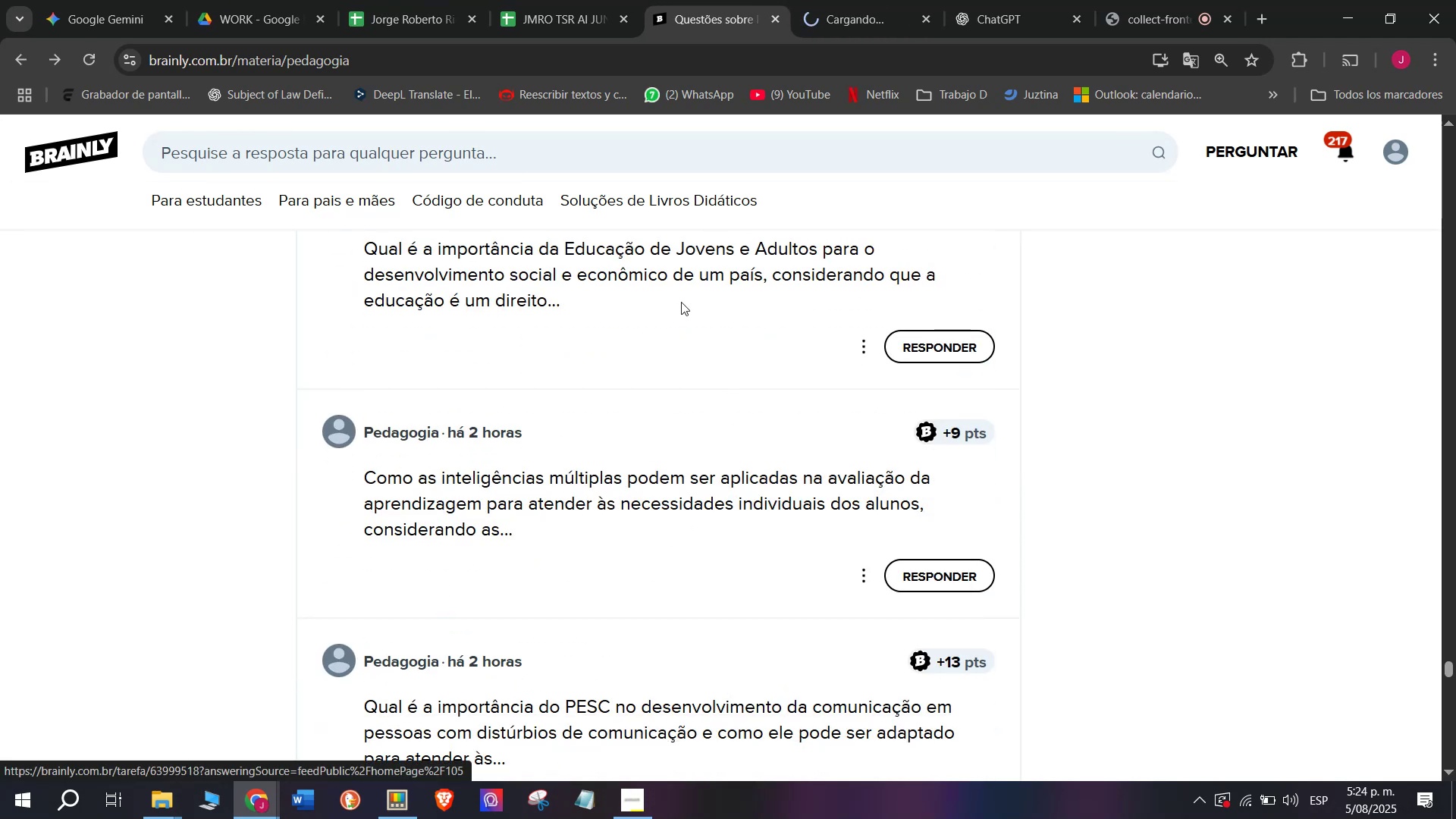 
left_click([823, 0])
 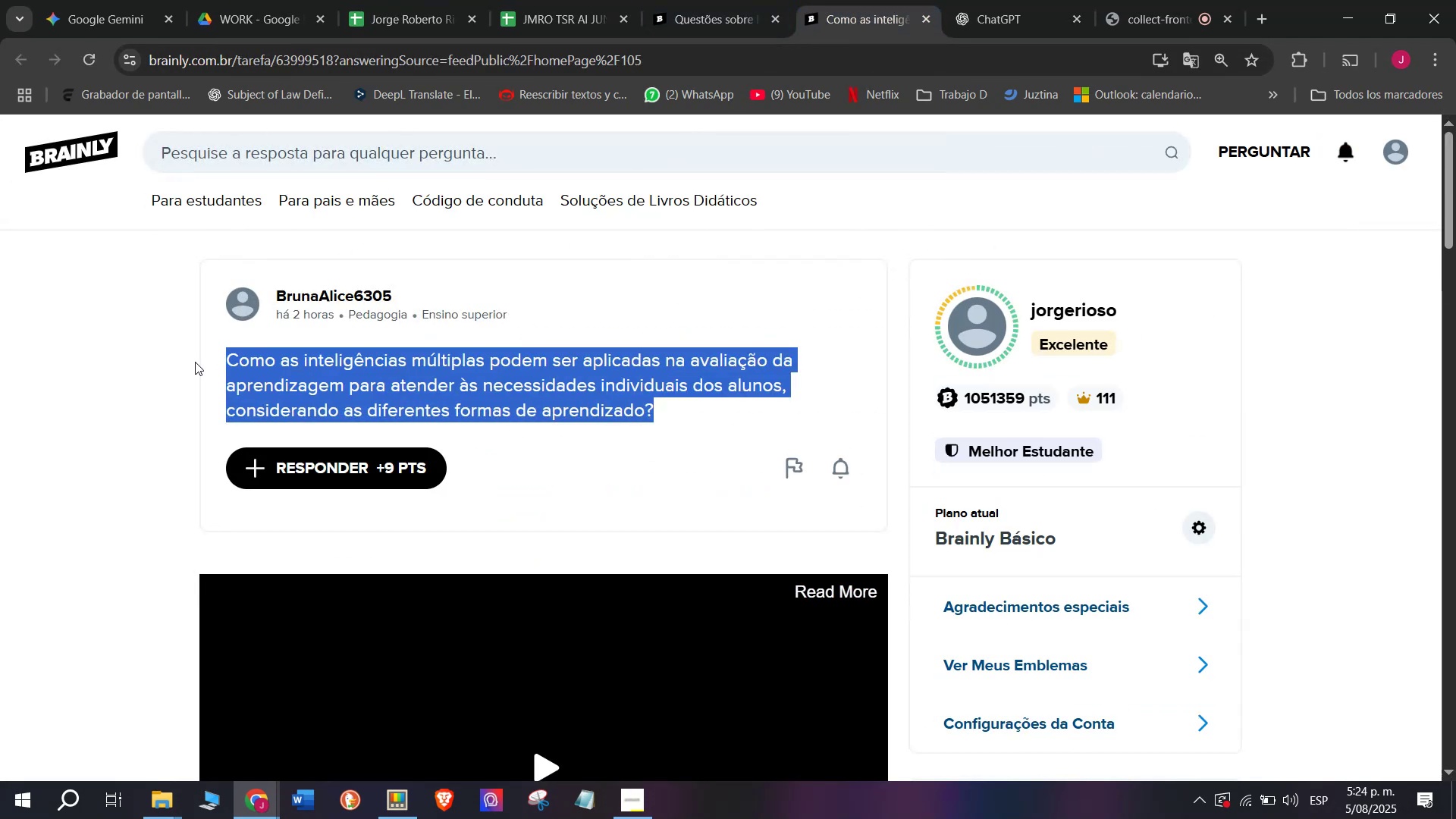 
key(Break)
 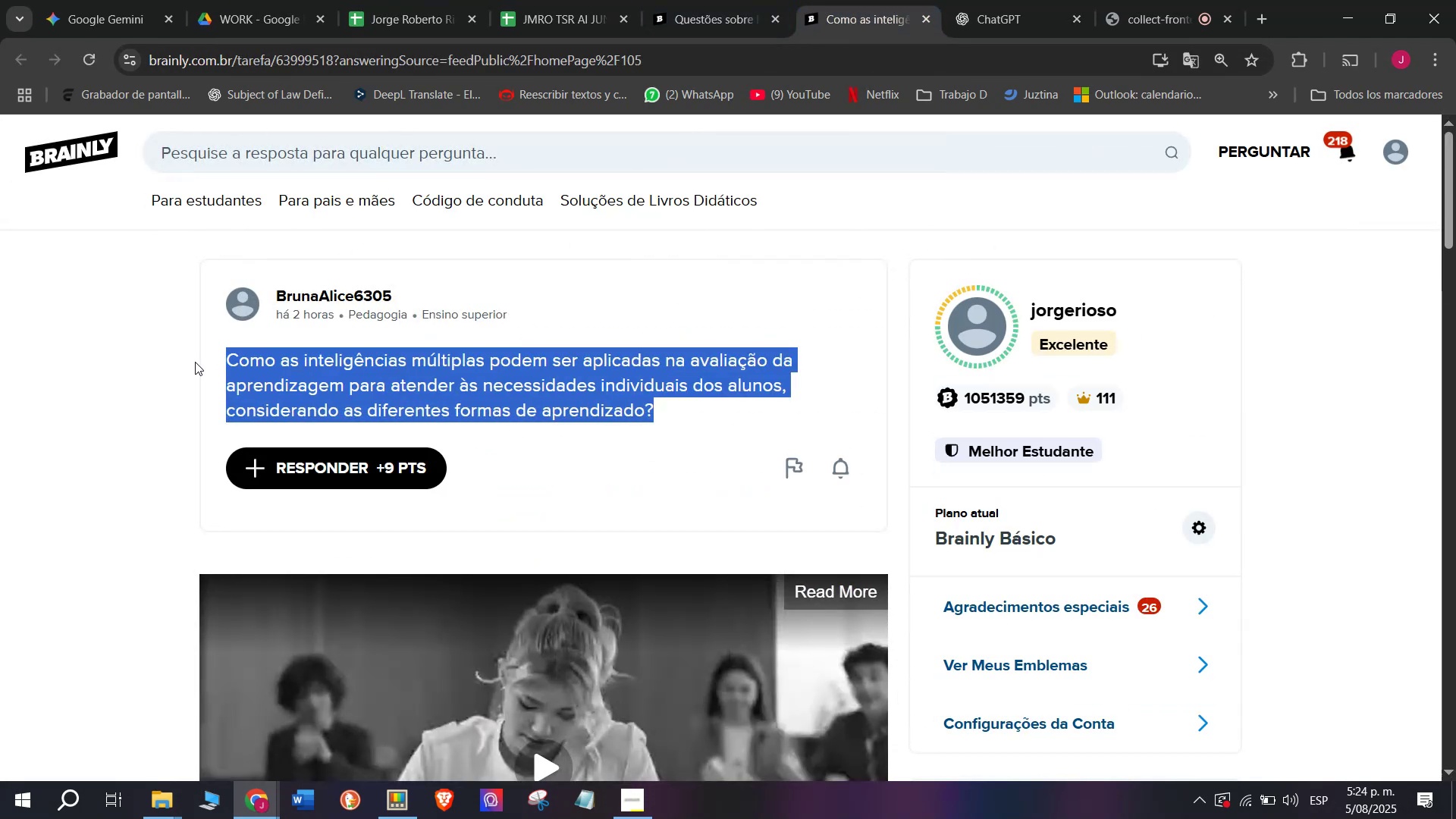 
key(Control+ControlLeft)
 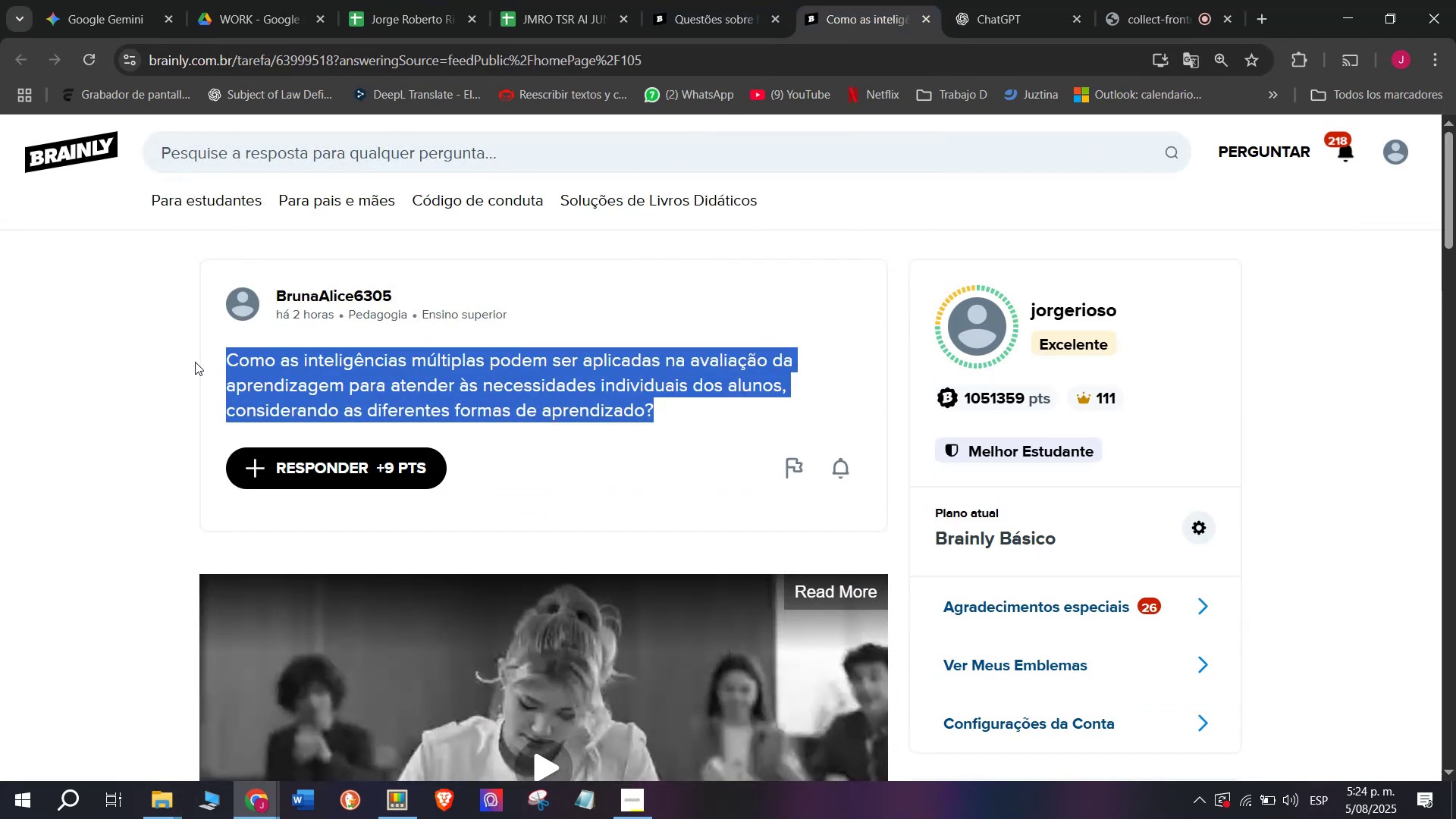 
key(Control+C)
 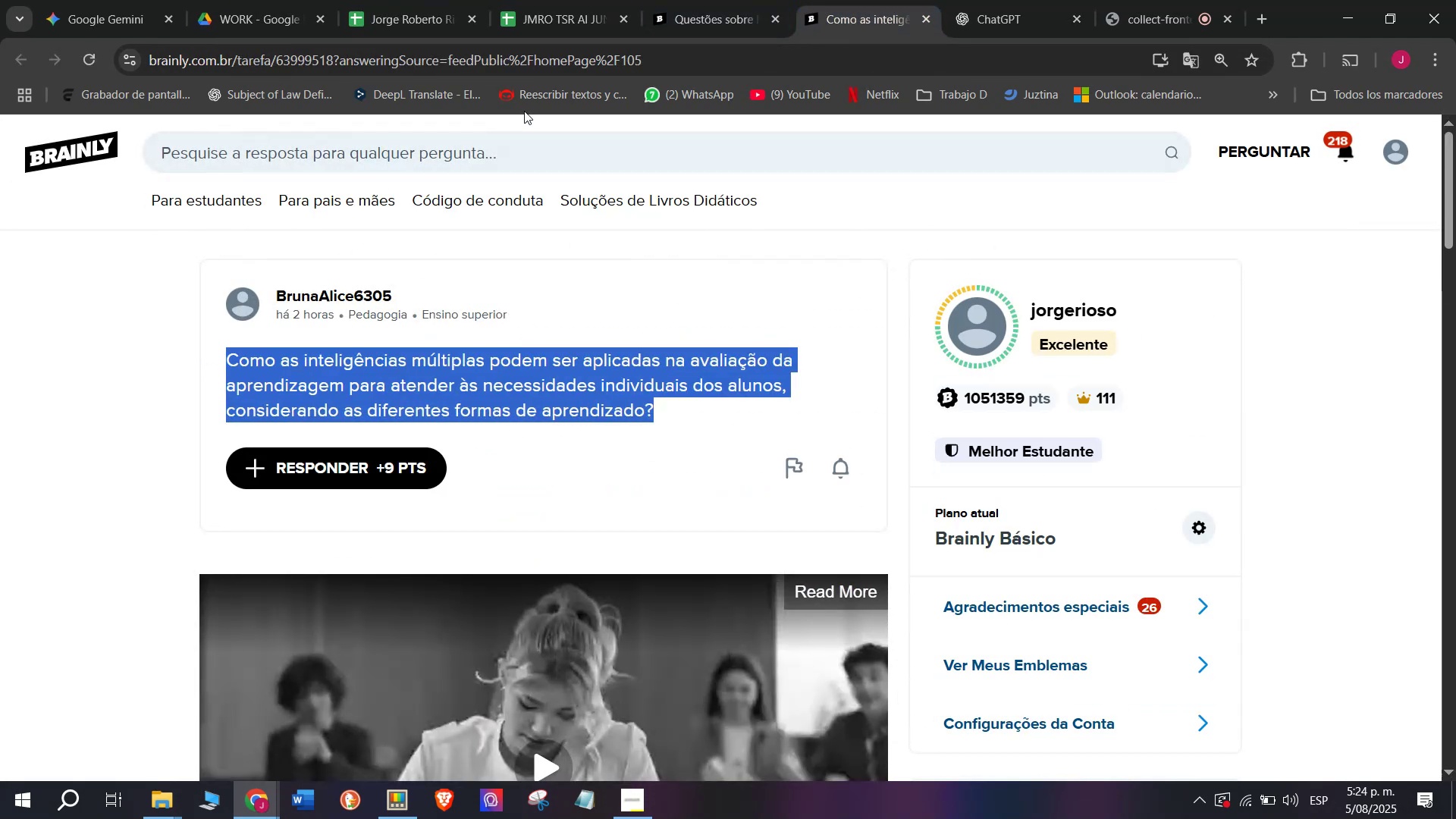 
left_click([564, 61])
 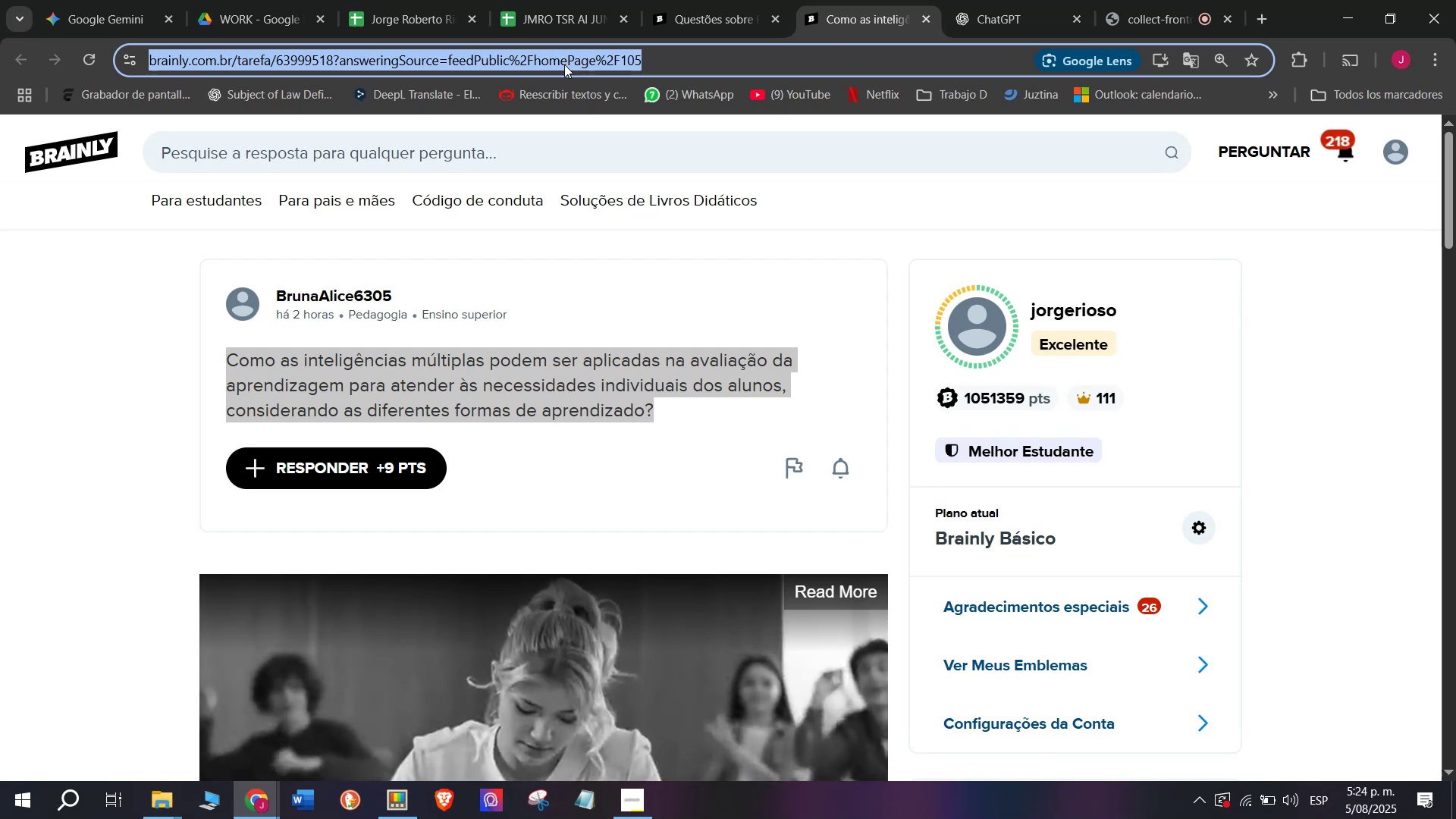 
key(Control+ControlLeft)
 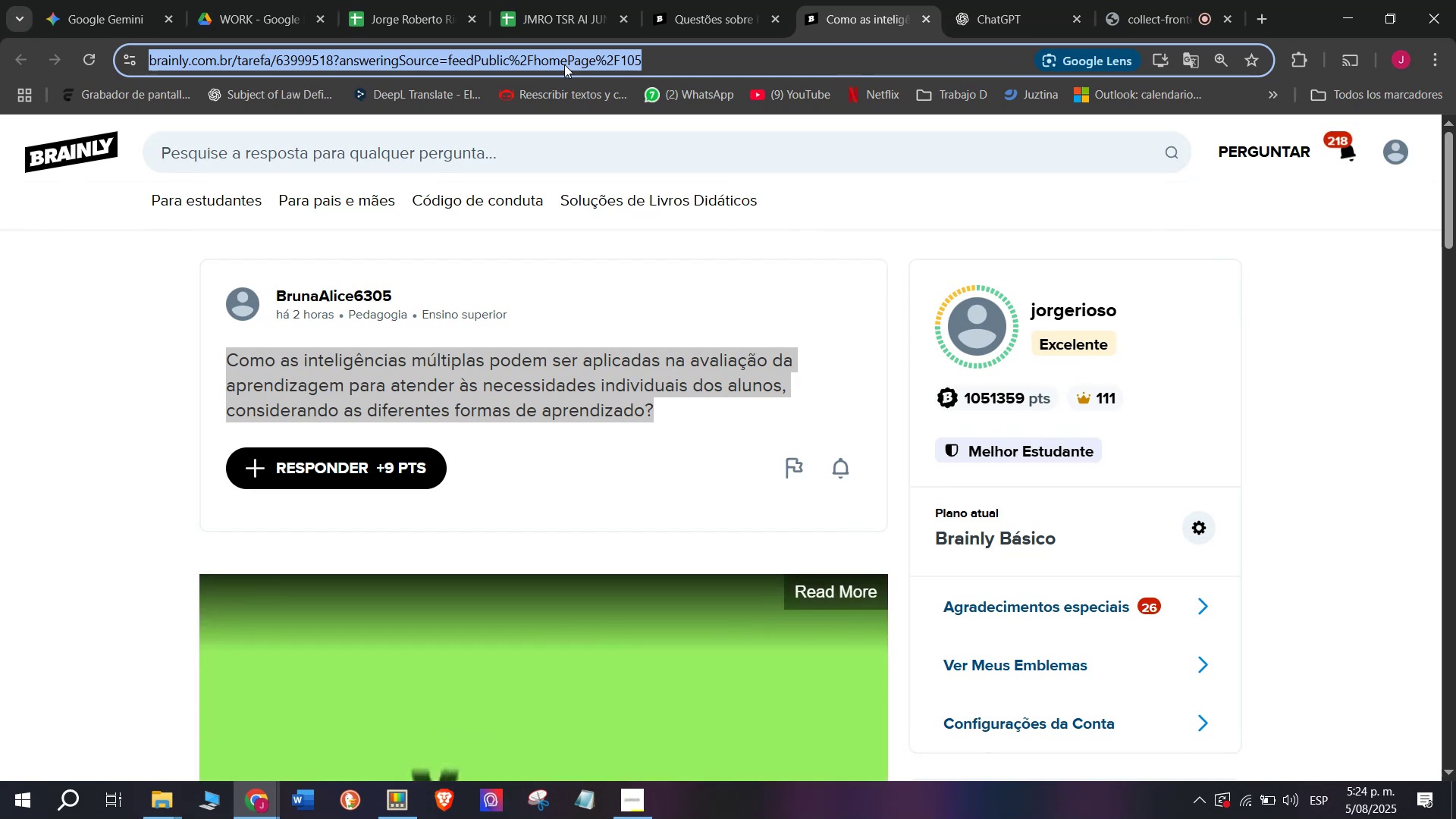 
key(Break)
 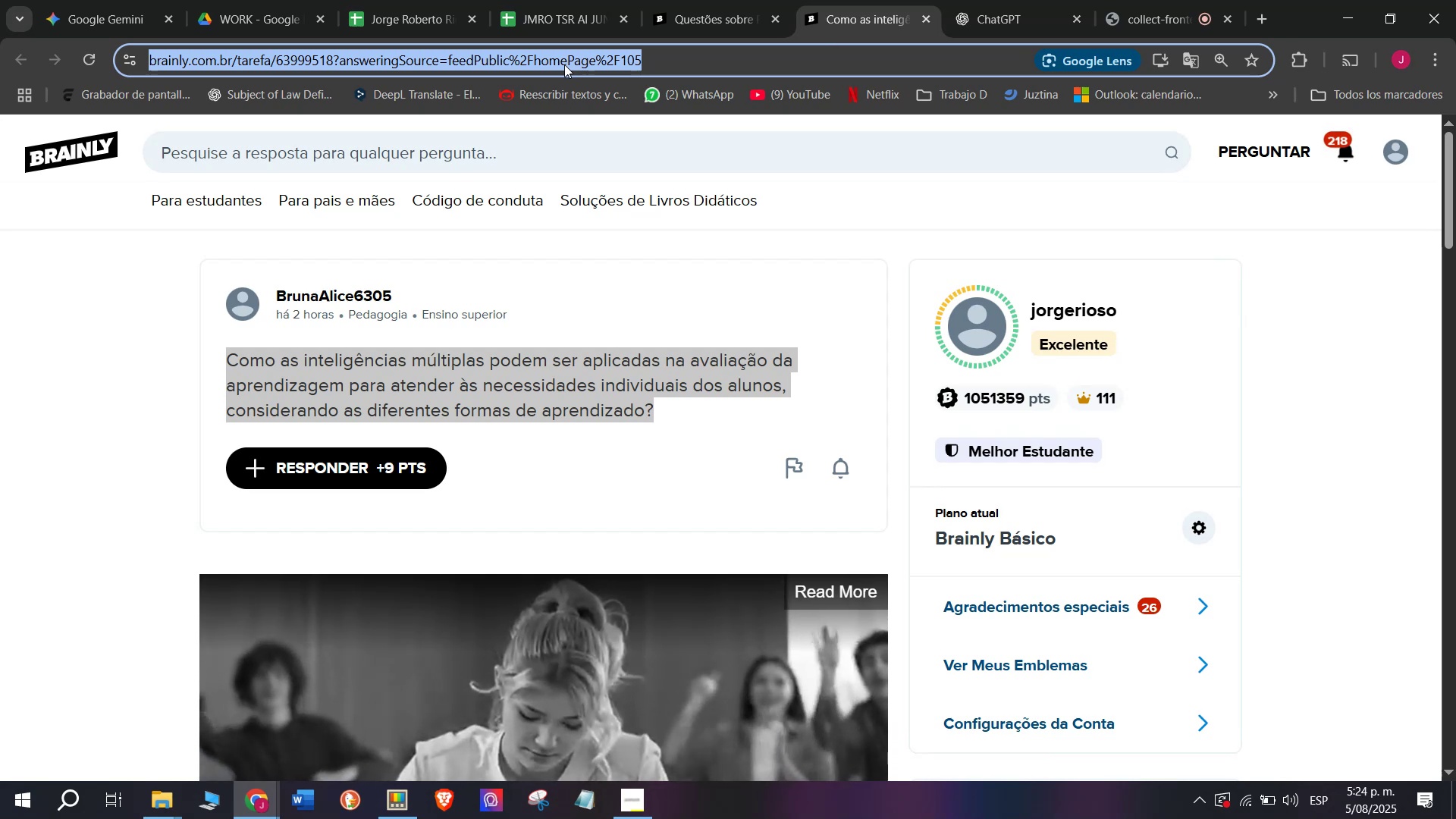 
key(Control+C)
 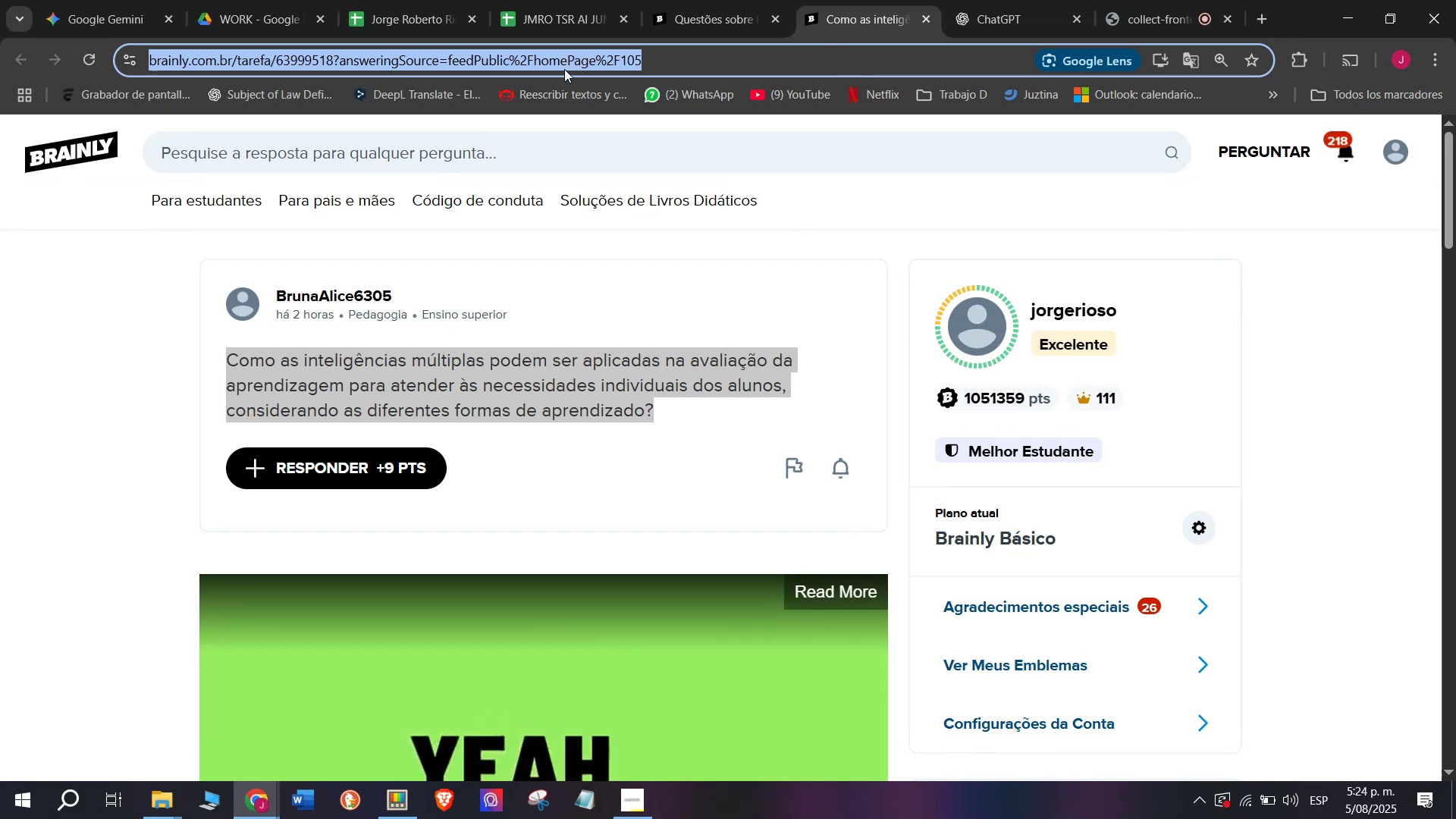 
left_click([564, 0])
 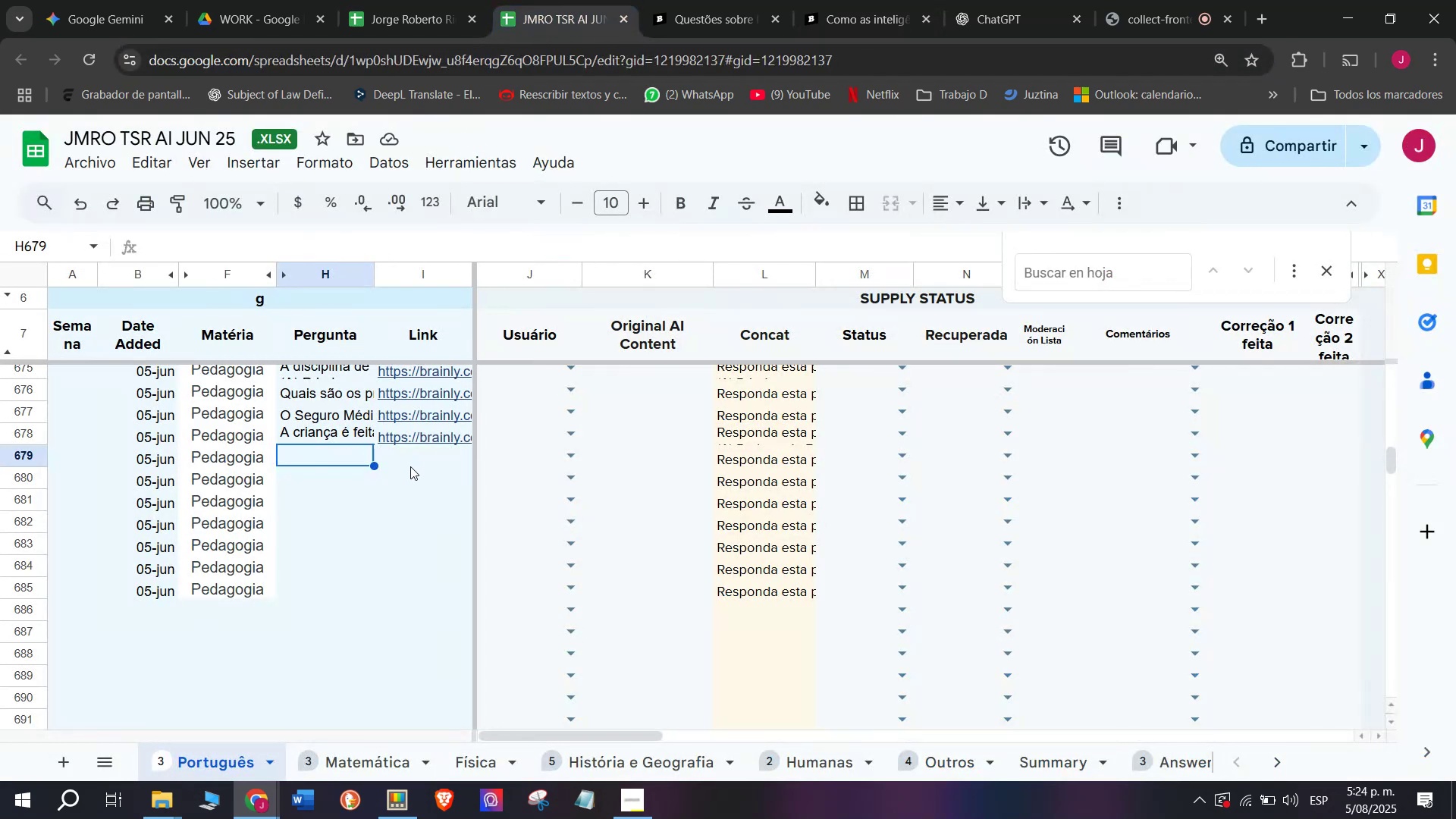 
double_click([410, 463])
 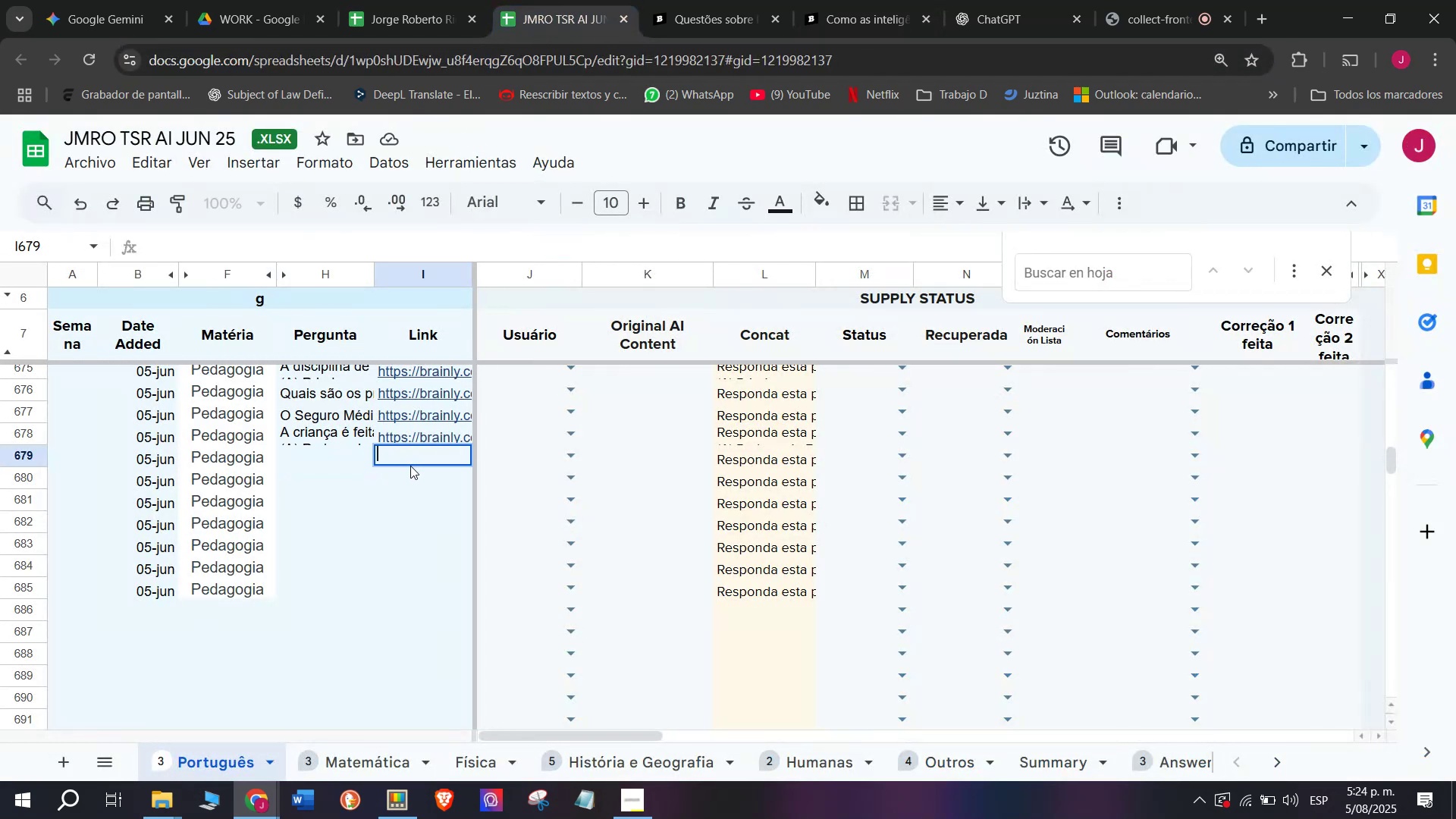 
key(Z)
 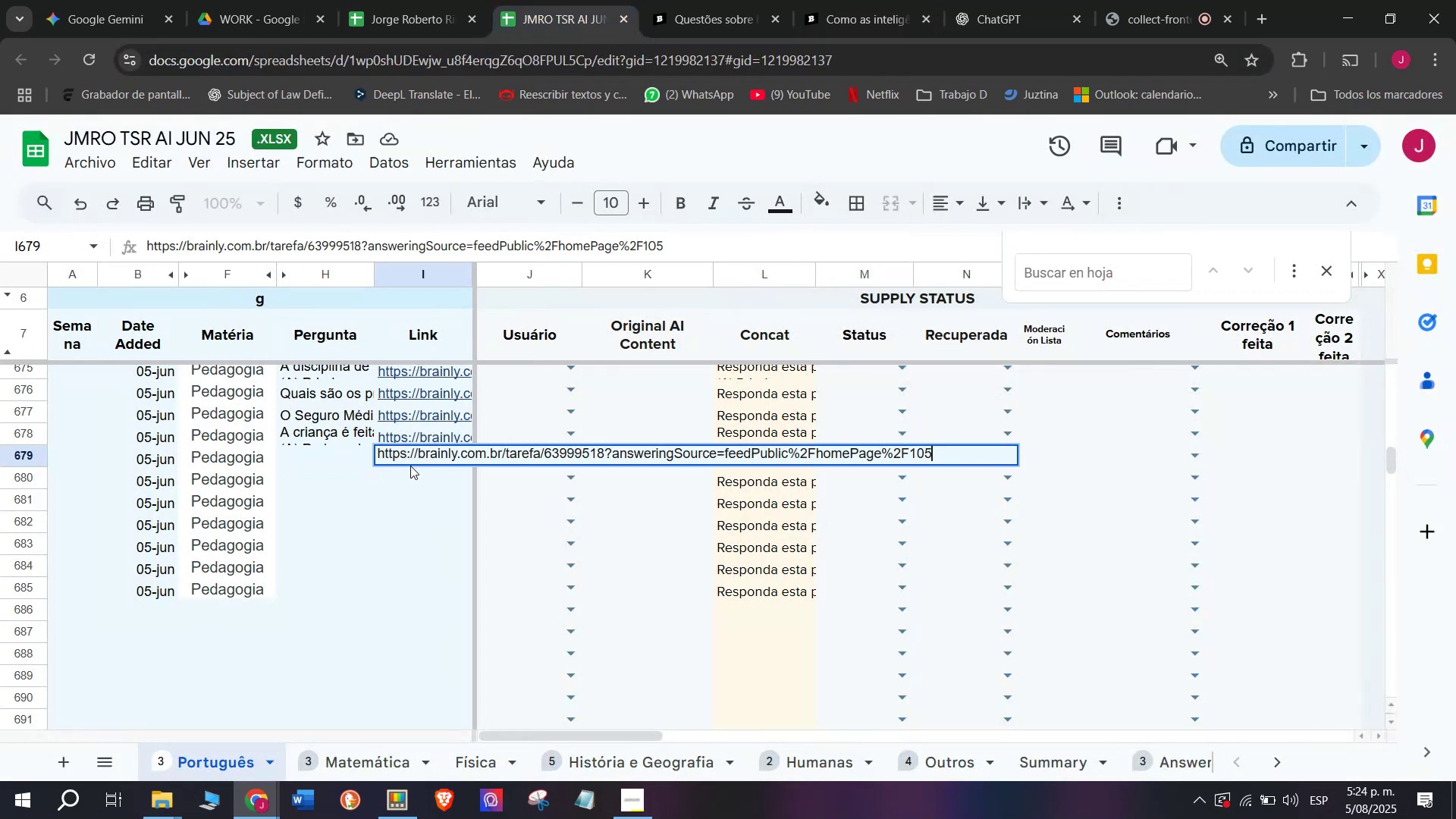 
key(Control+ControlLeft)
 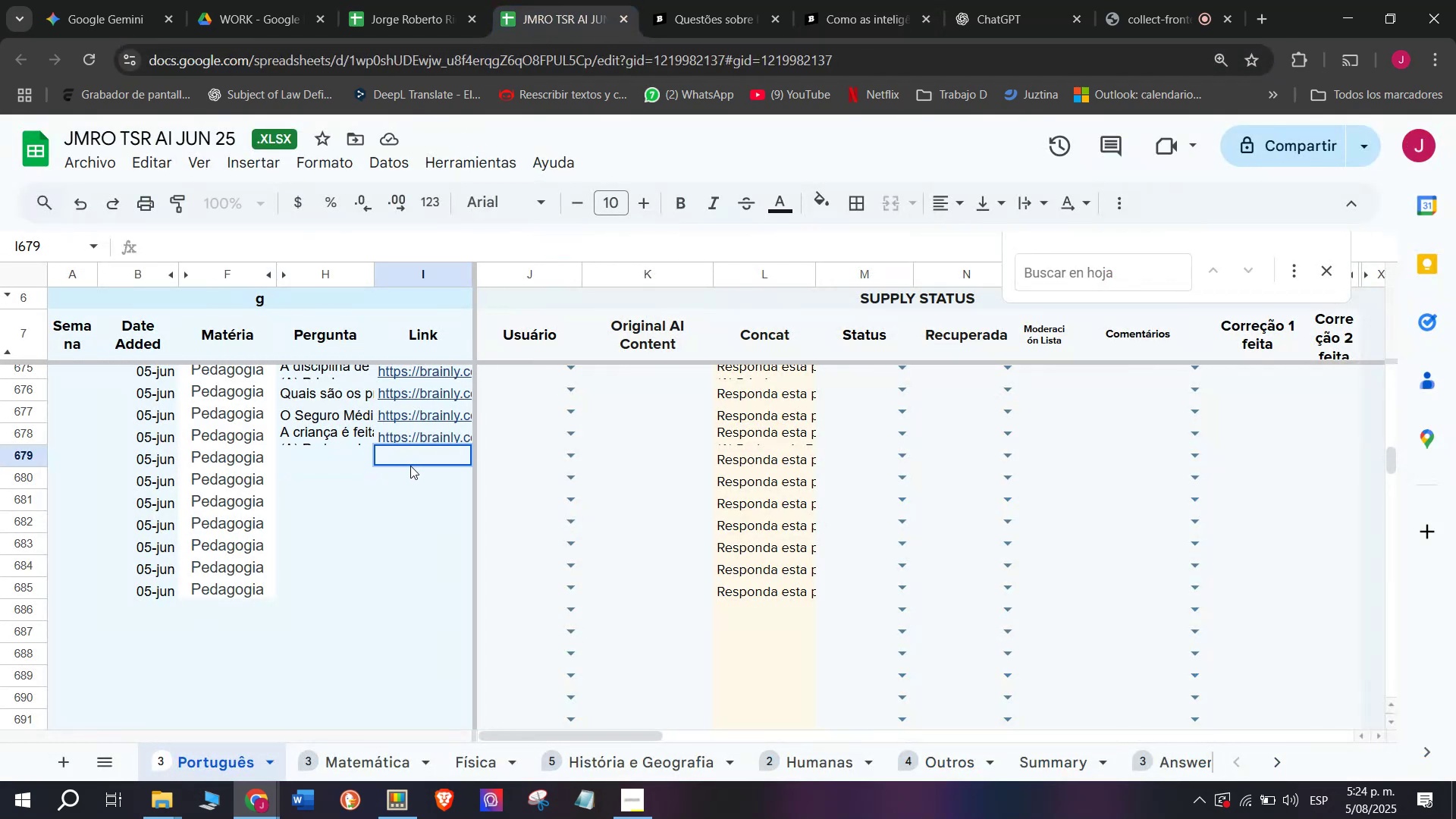 
key(Control+V)
 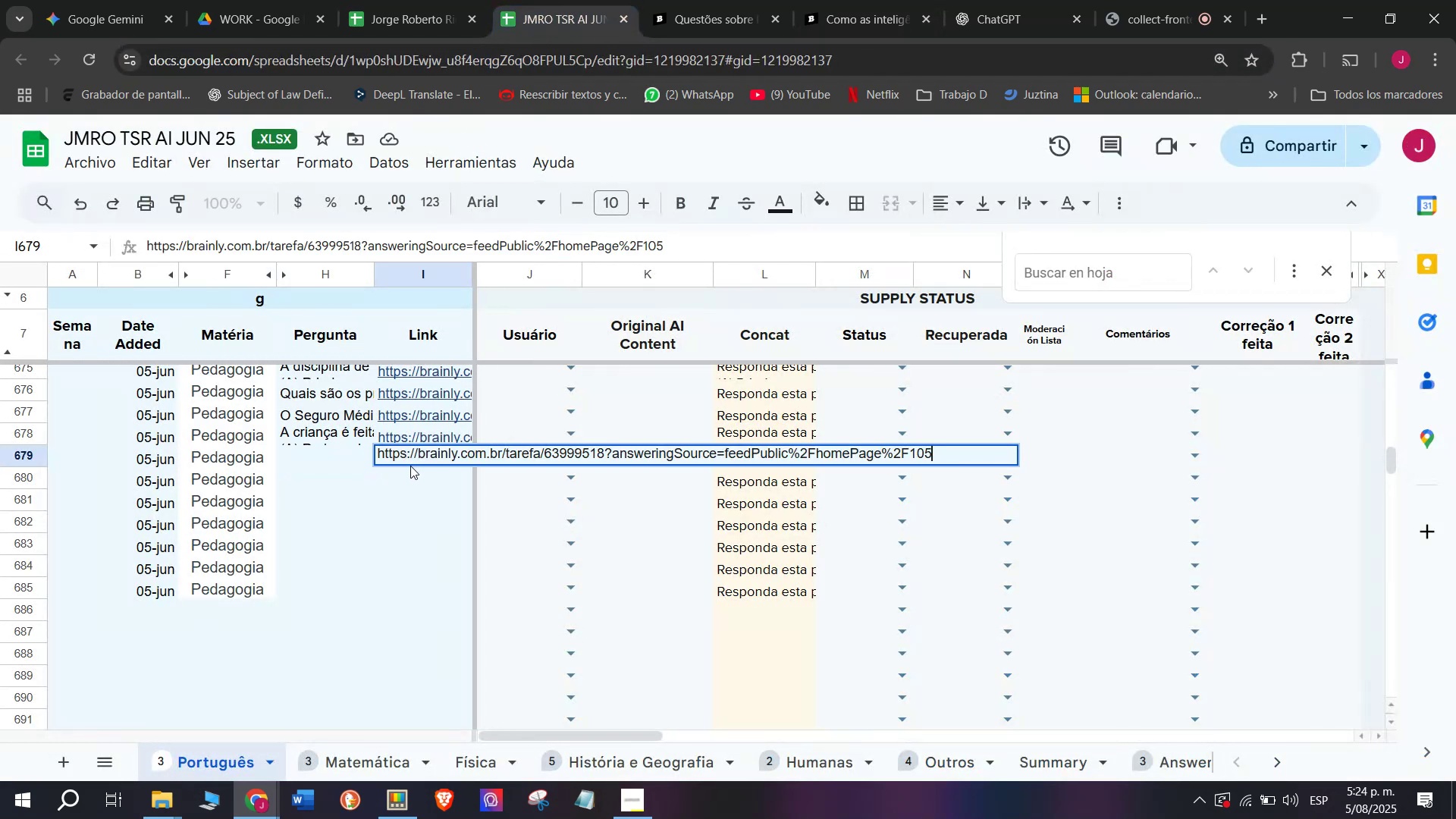 
key(Enter)
 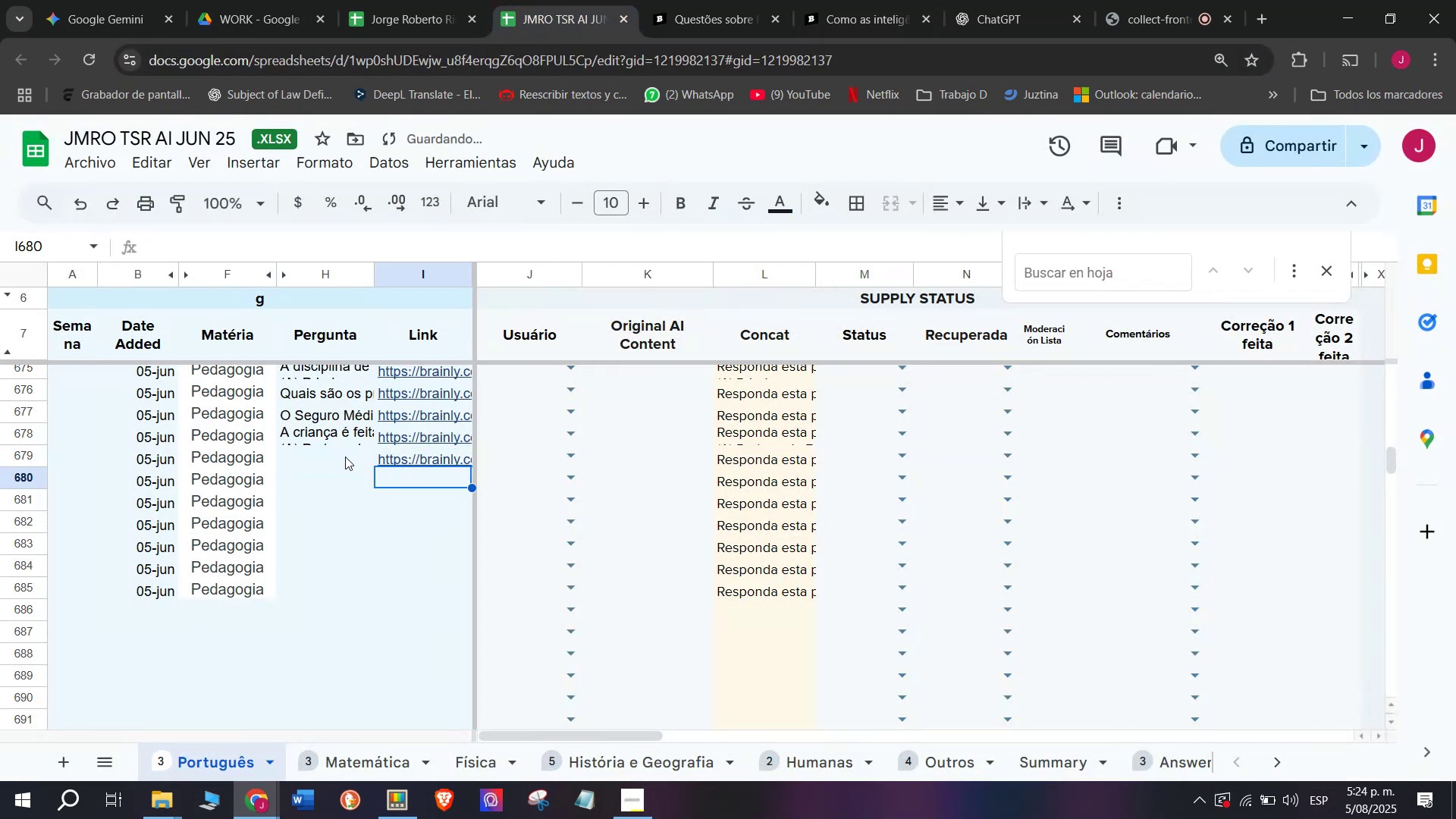 
double_click([344, 460])
 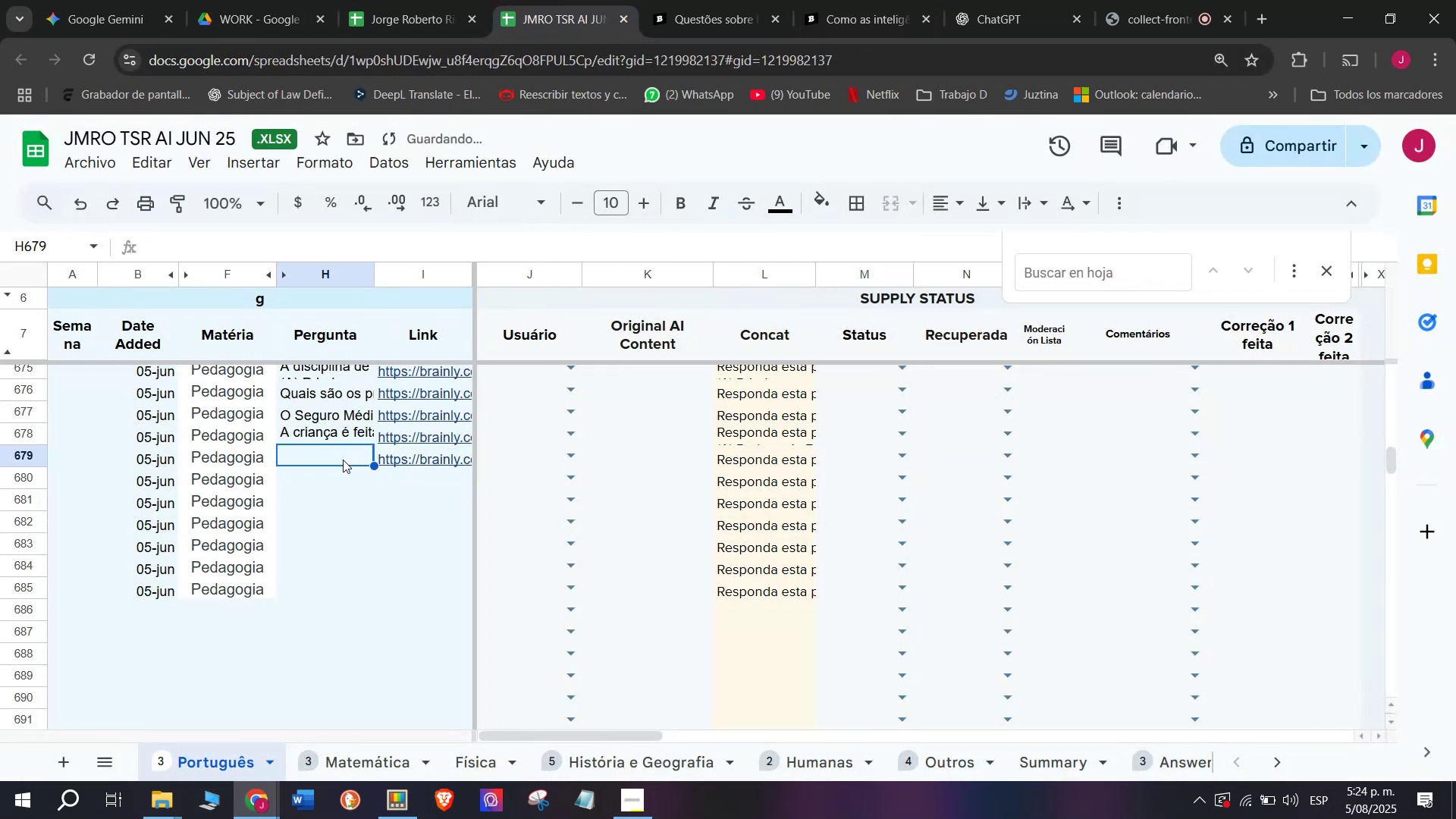 
double_click([343, 460])
 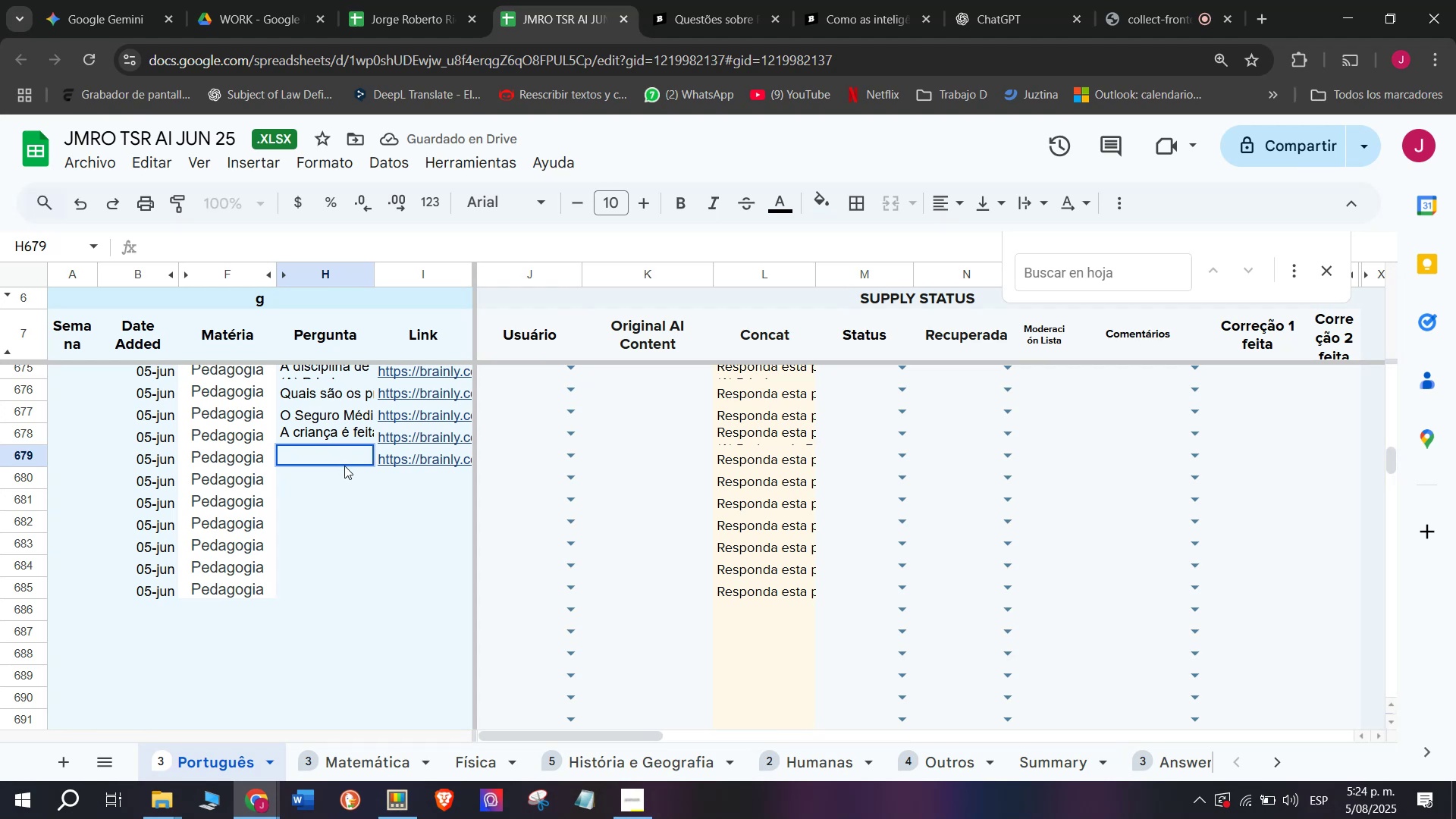 
key(Meta+MetaLeft)
 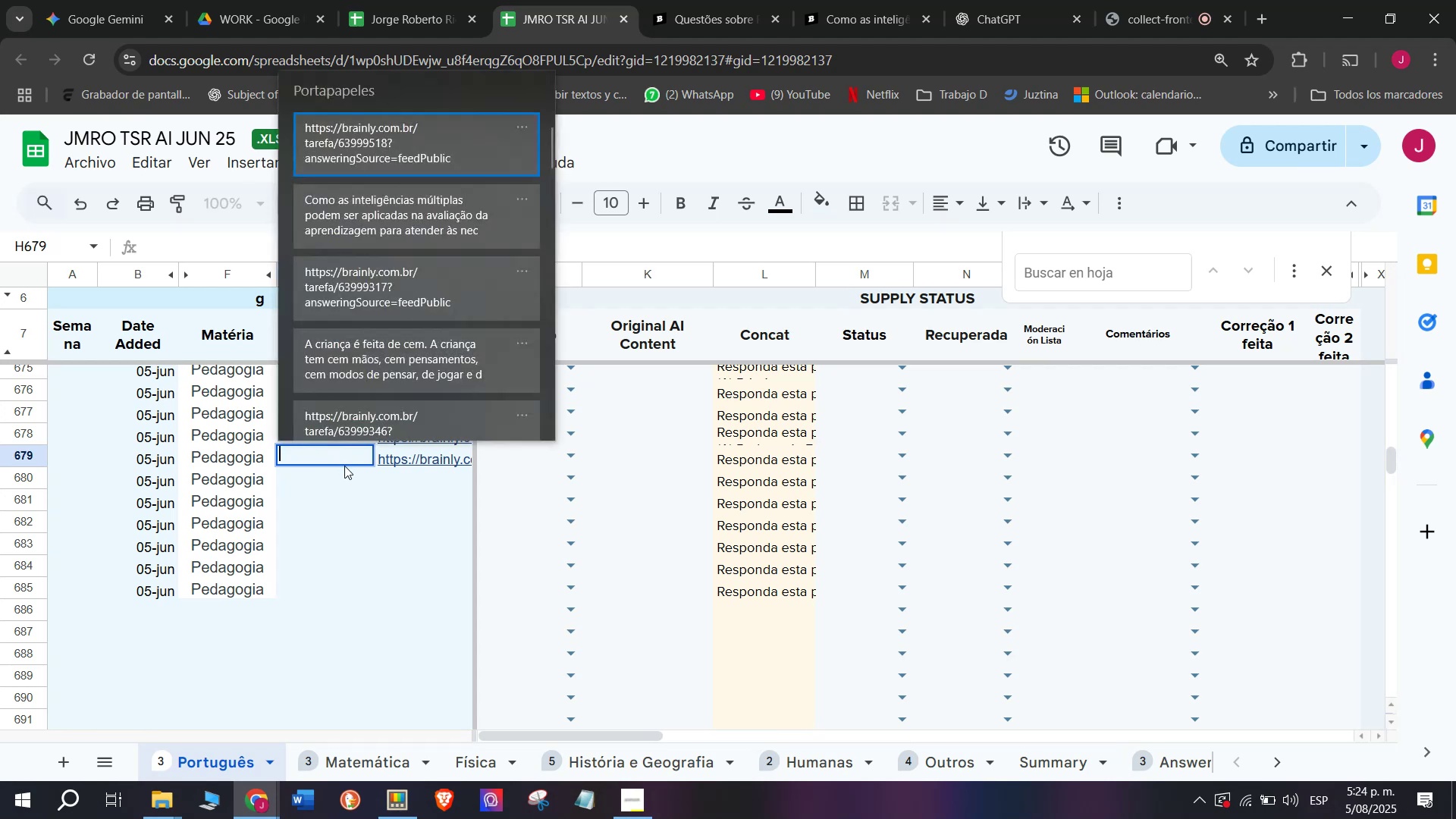 
key(C)
 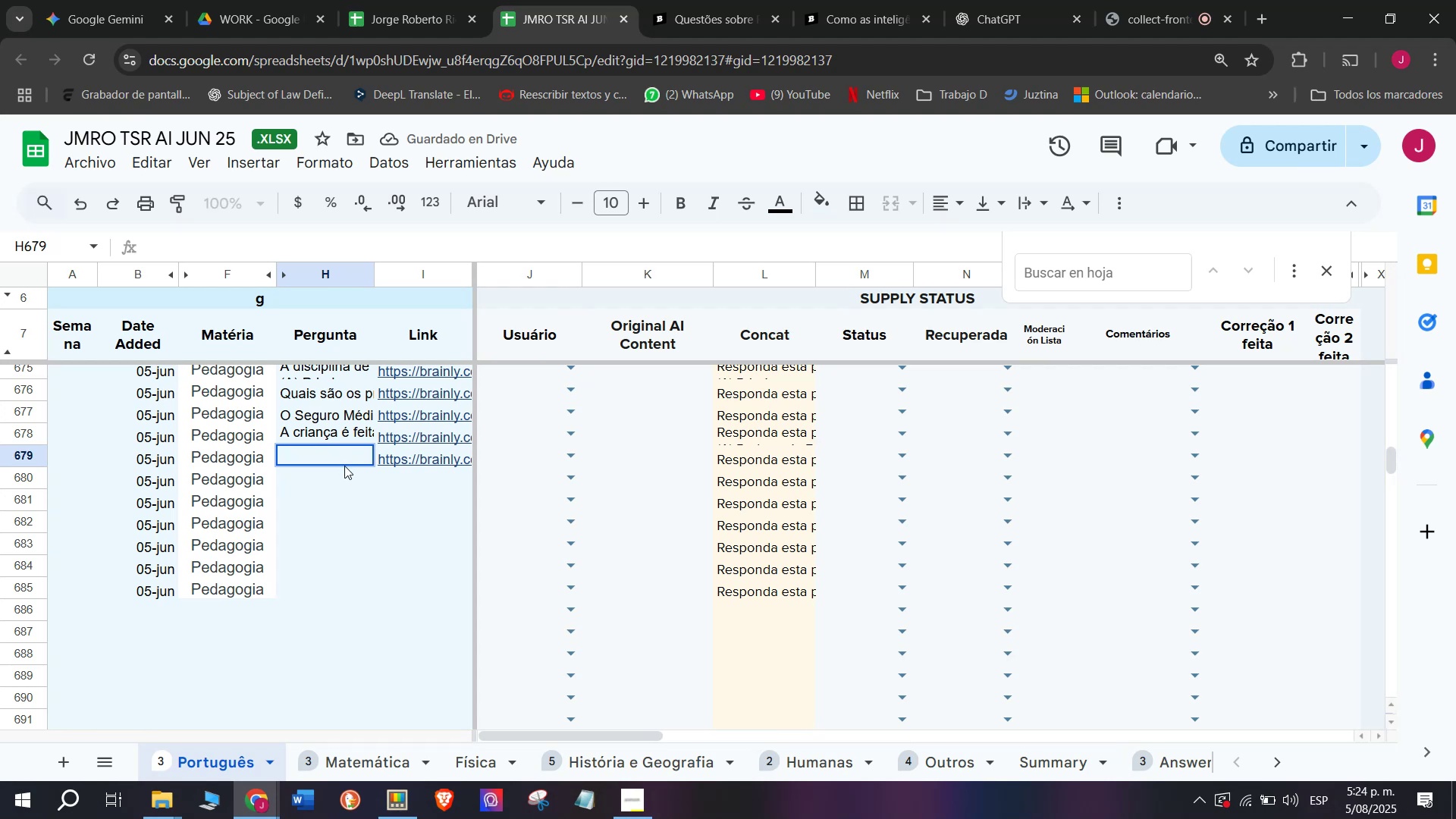 
key(Meta+V)
 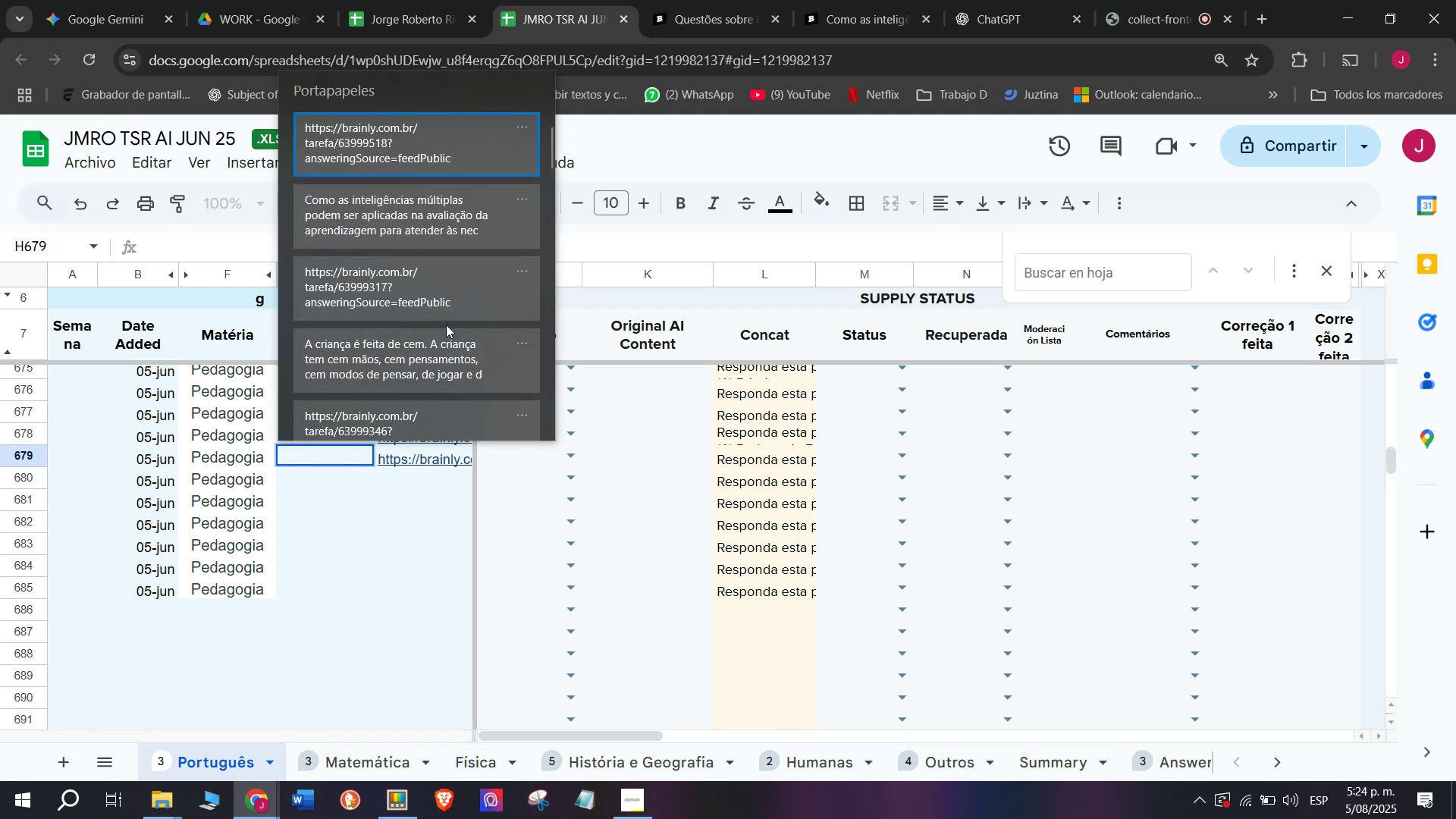 
key(Control+ControlLeft)
 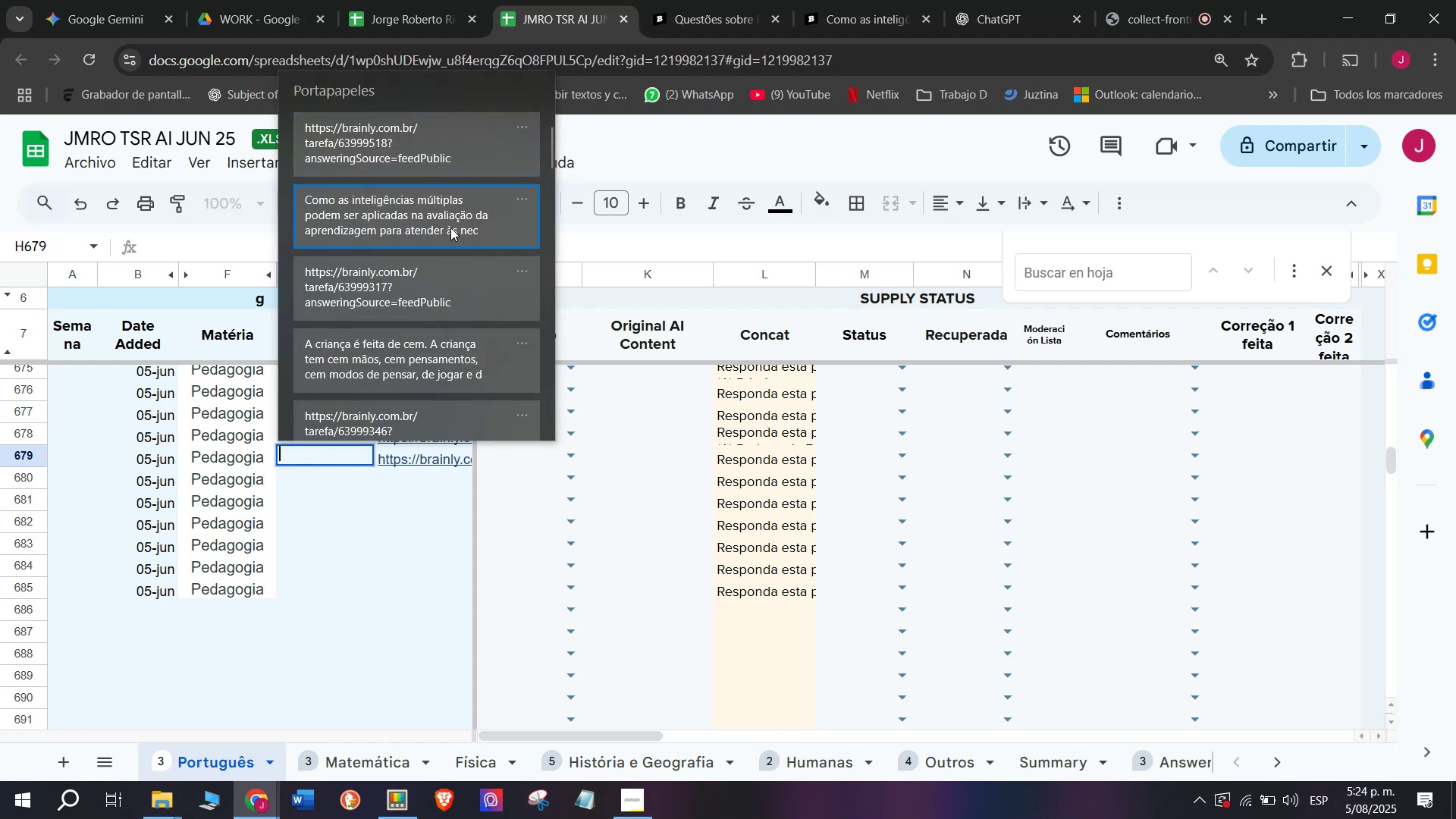 
key(Control+V)
 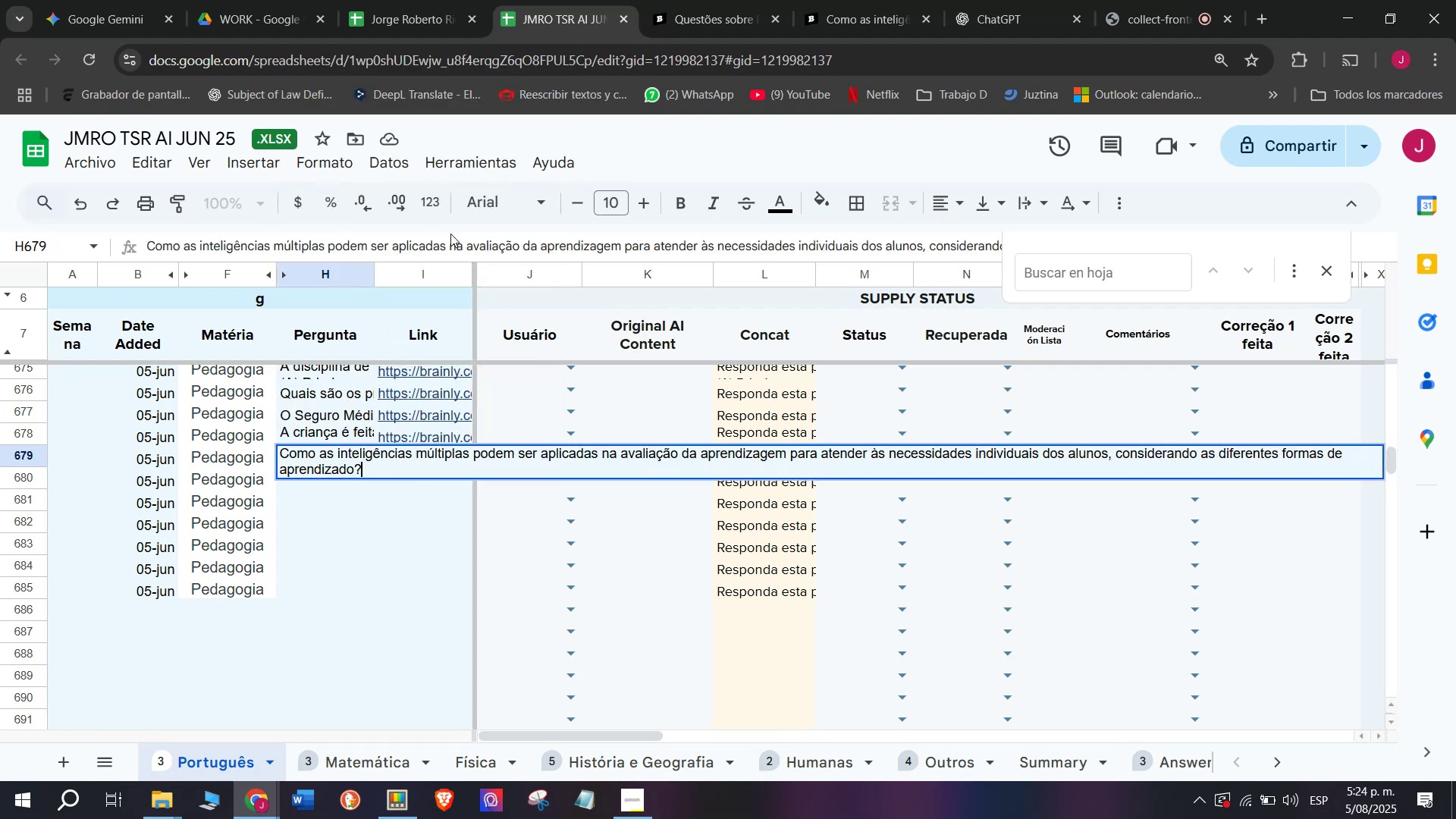 
key(Enter)
 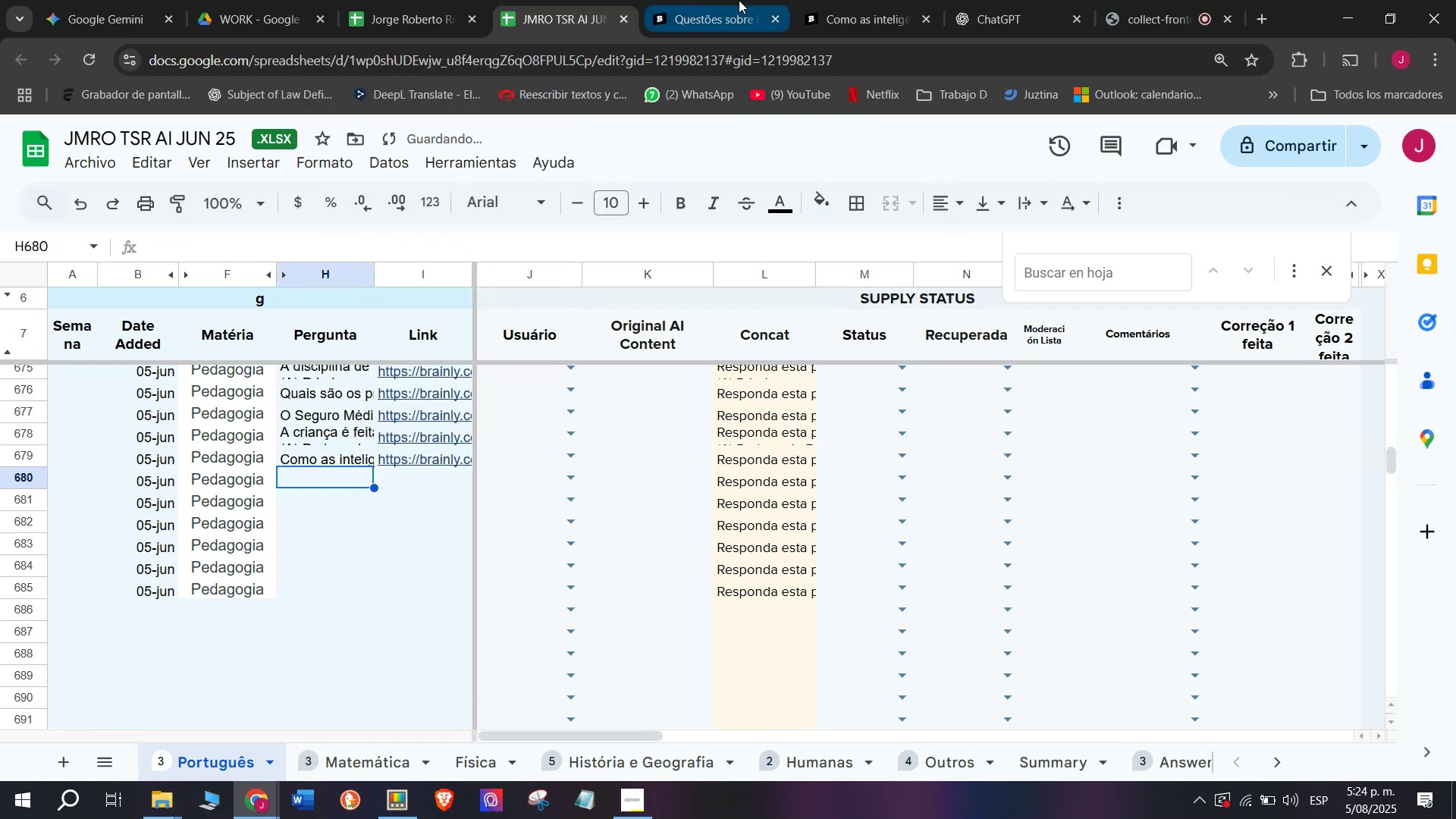 
left_click([852, 0])
 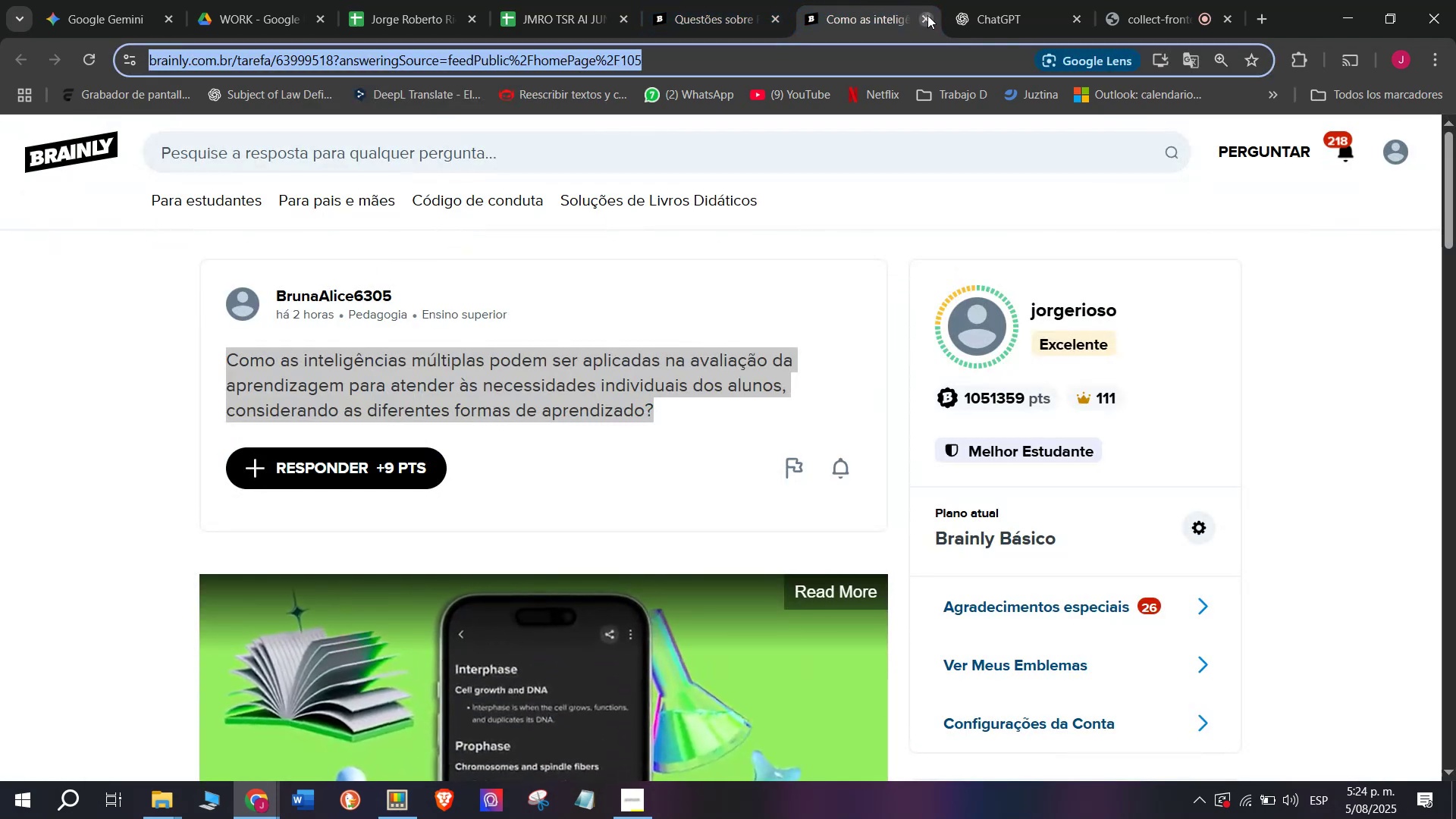 
double_click([735, 0])
 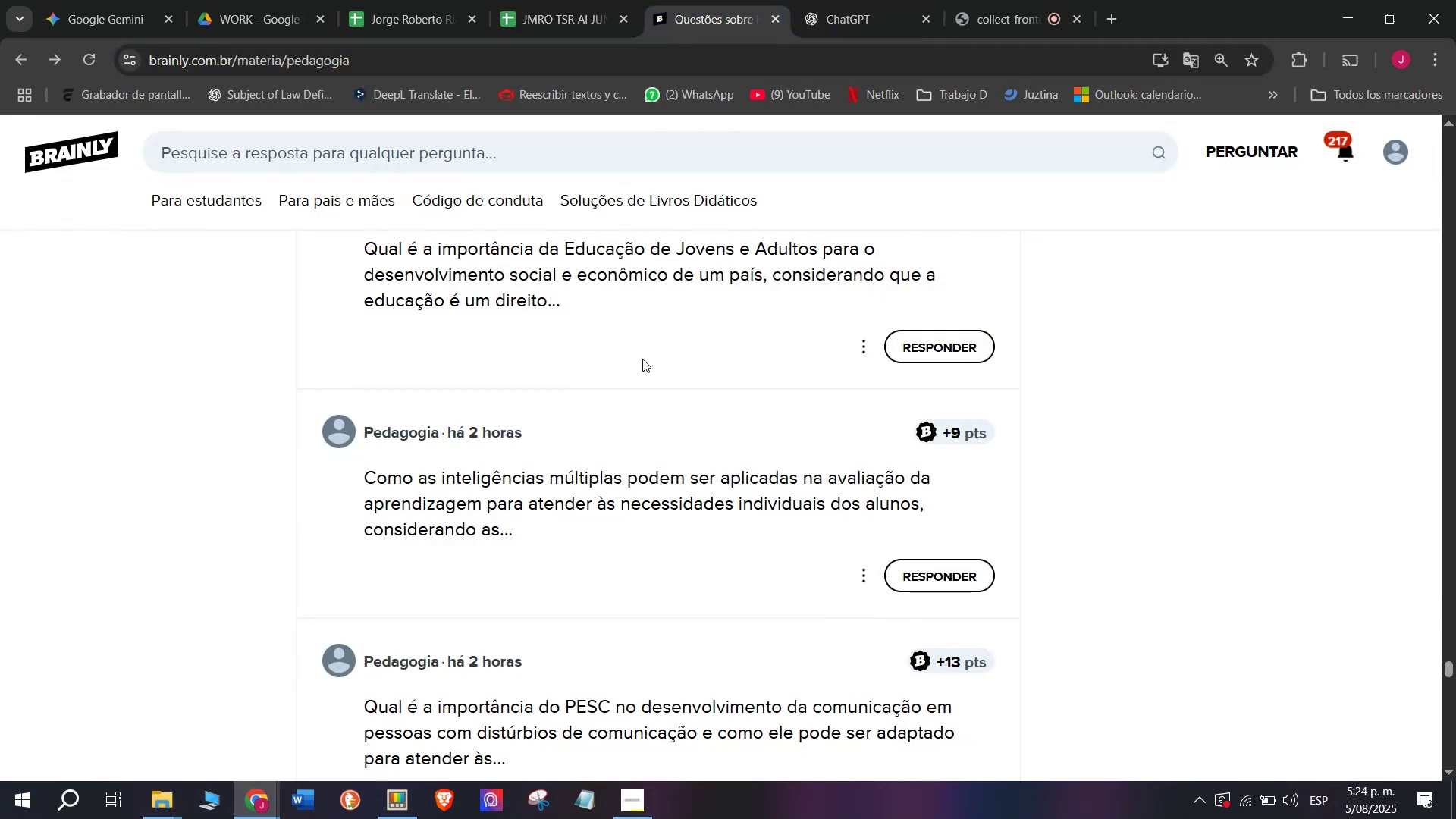 
scroll: coordinate [641, 358], scroll_direction: down, amount: 1.0
 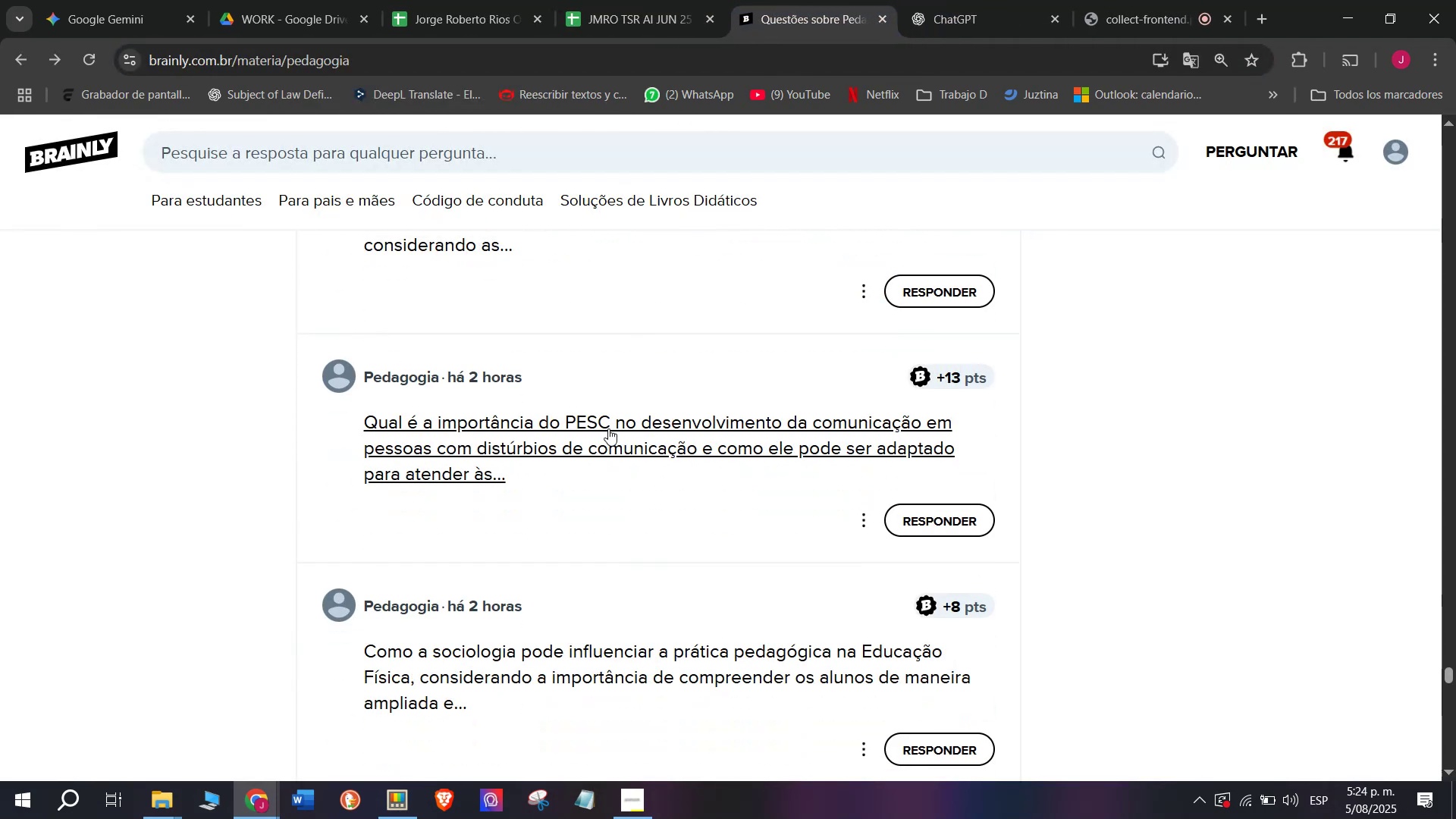 
right_click([604, 435])
 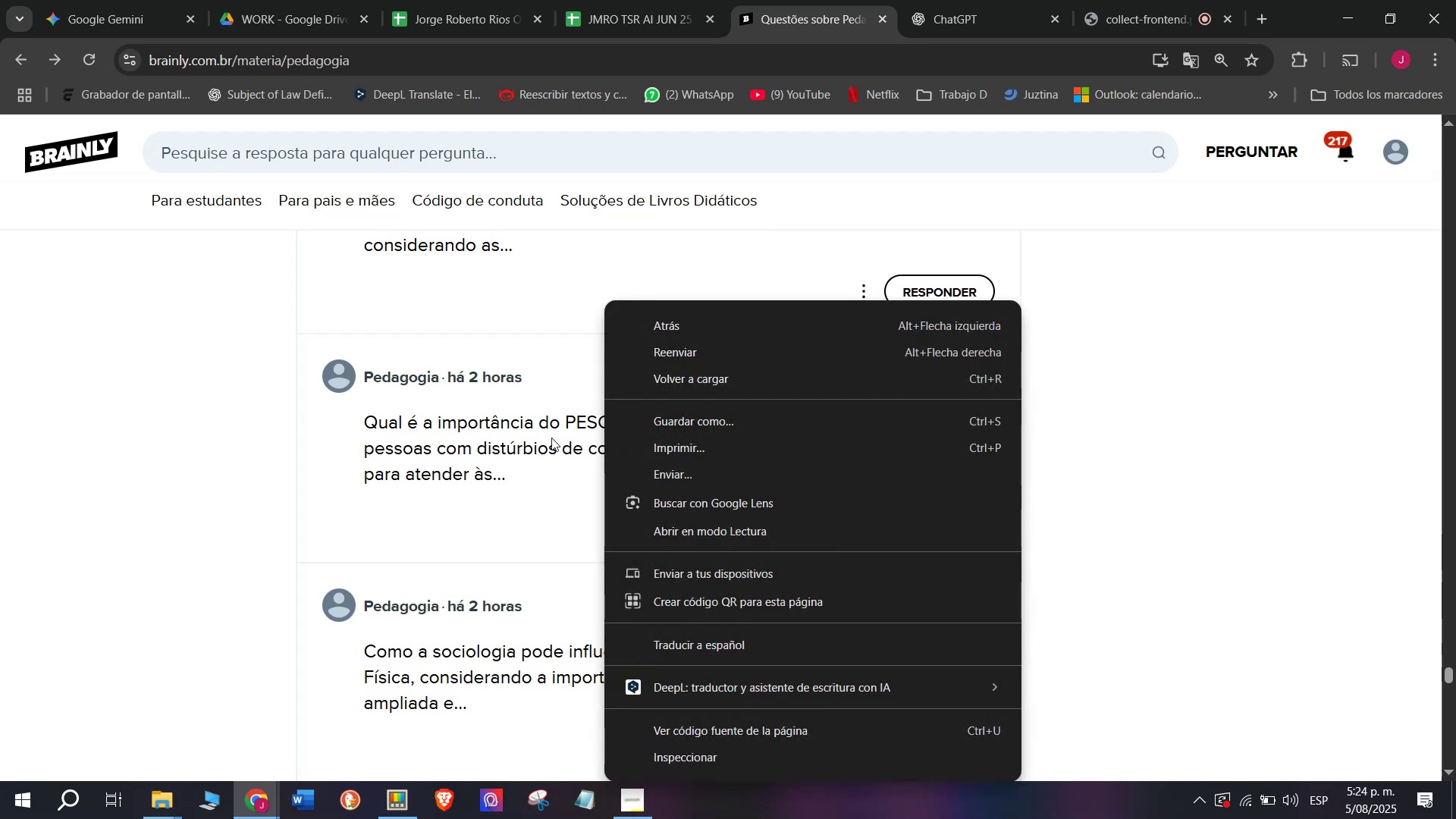 
right_click([550, 438])
 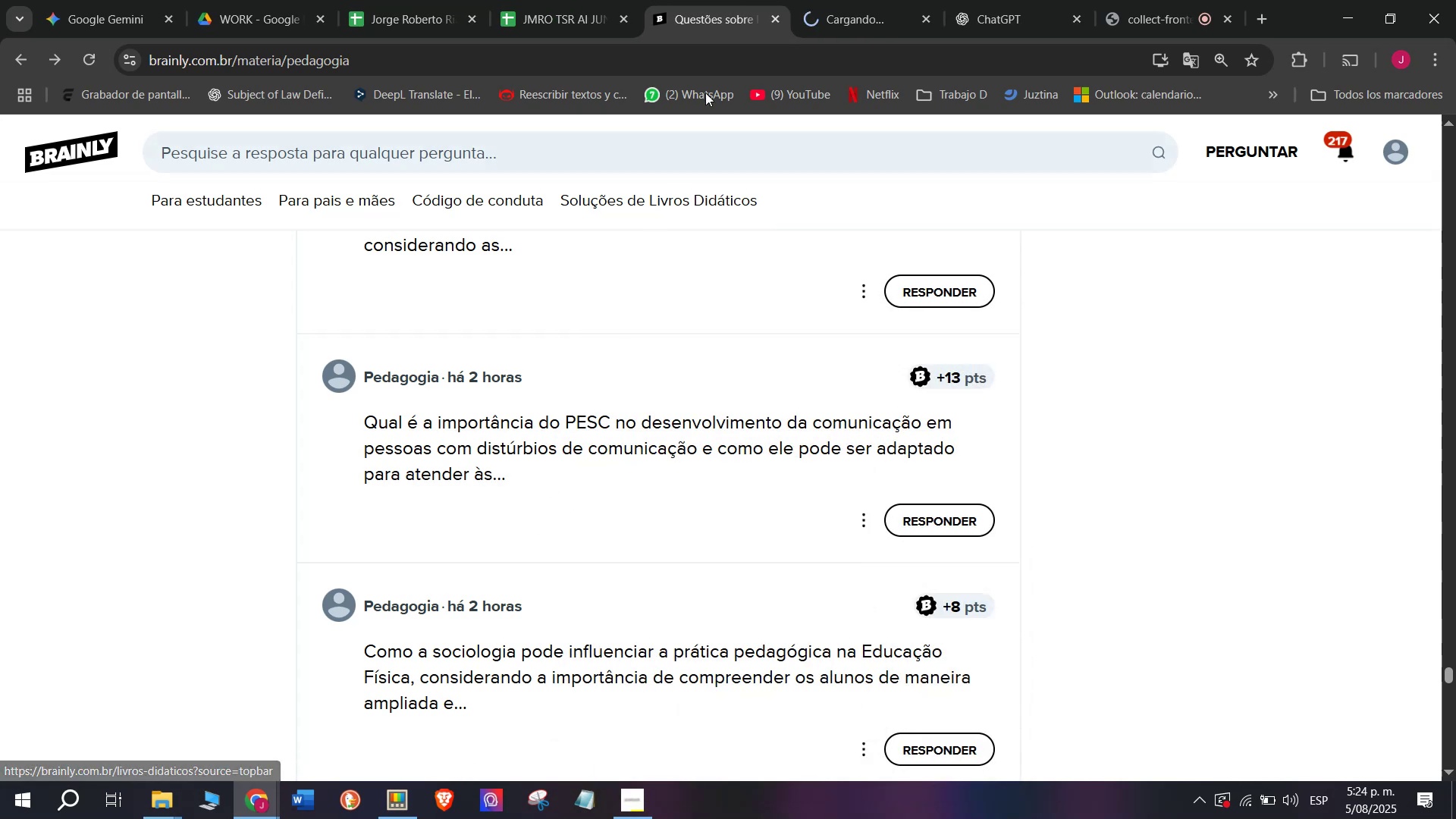 
left_click([862, 0])
 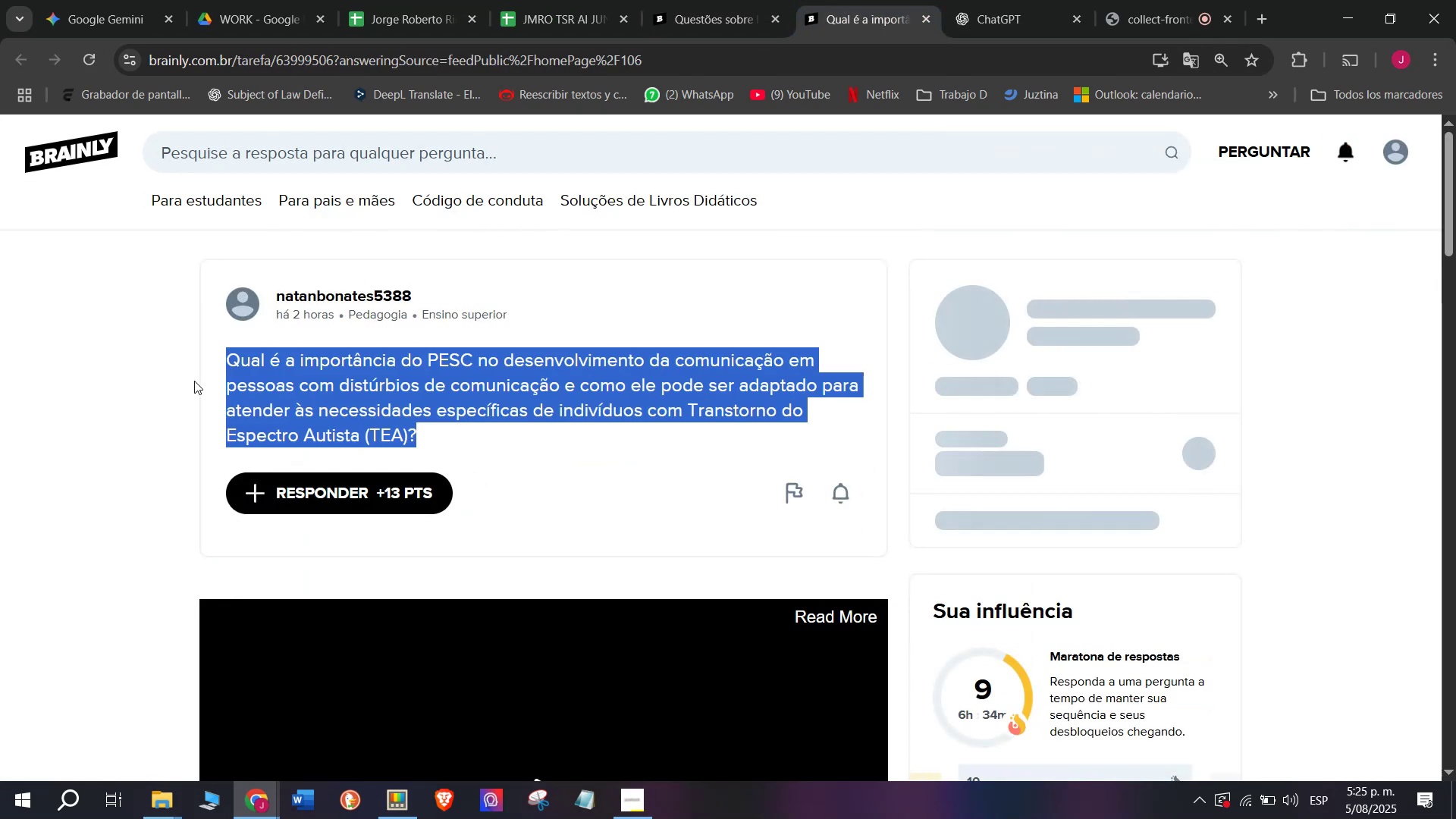 
key(Break)
 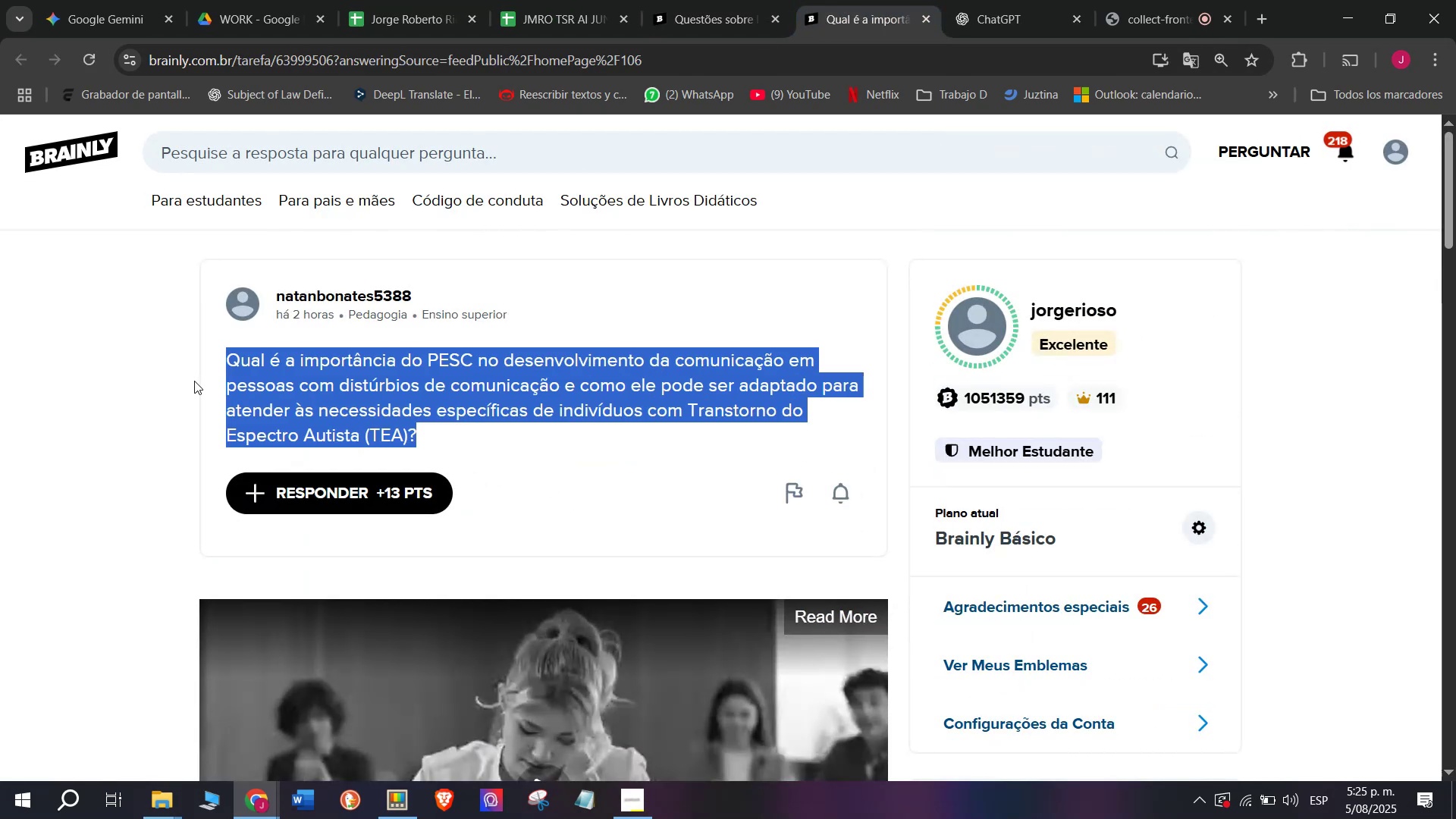 
key(Control+ControlLeft)
 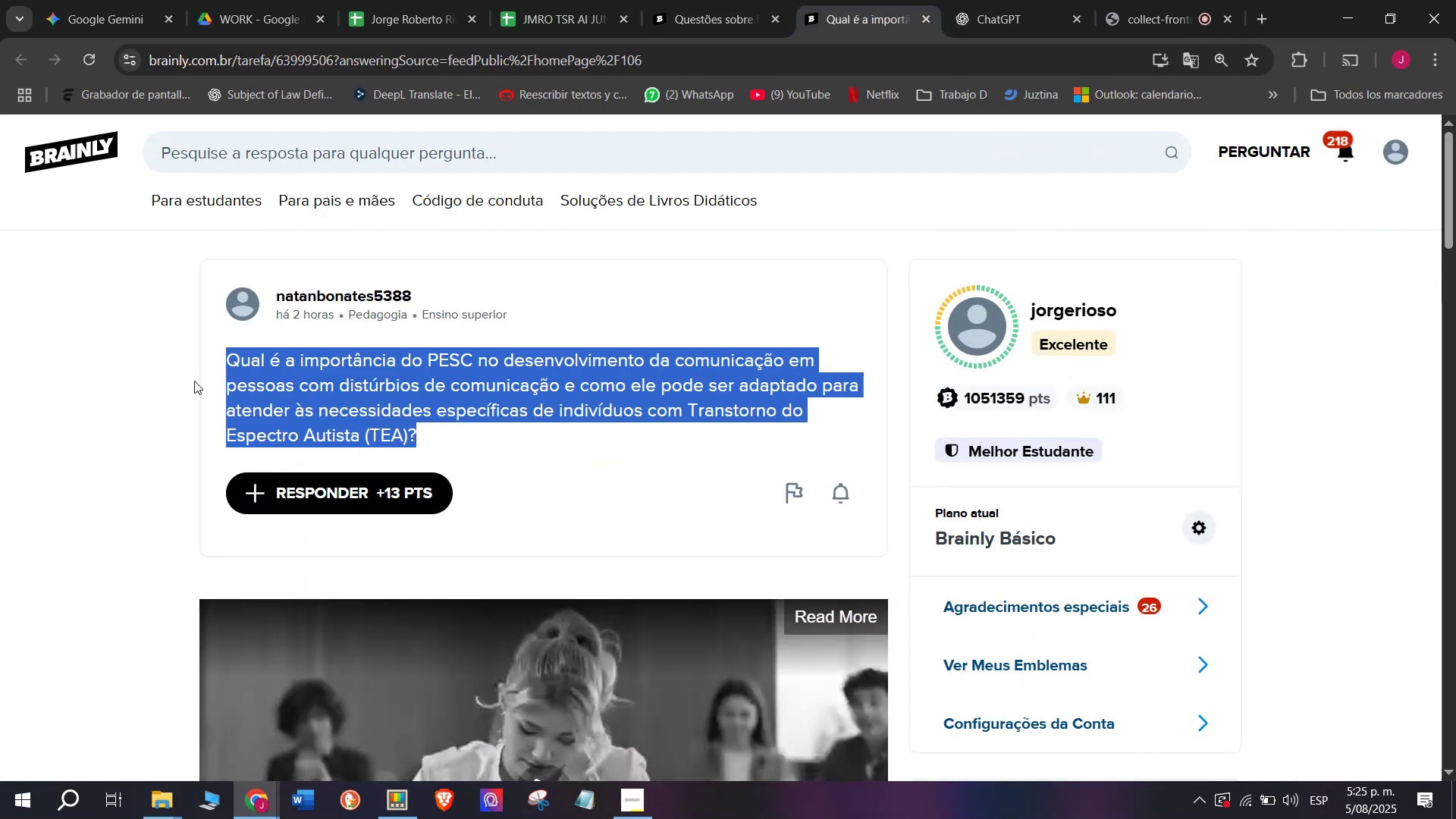 
key(Control+C)
 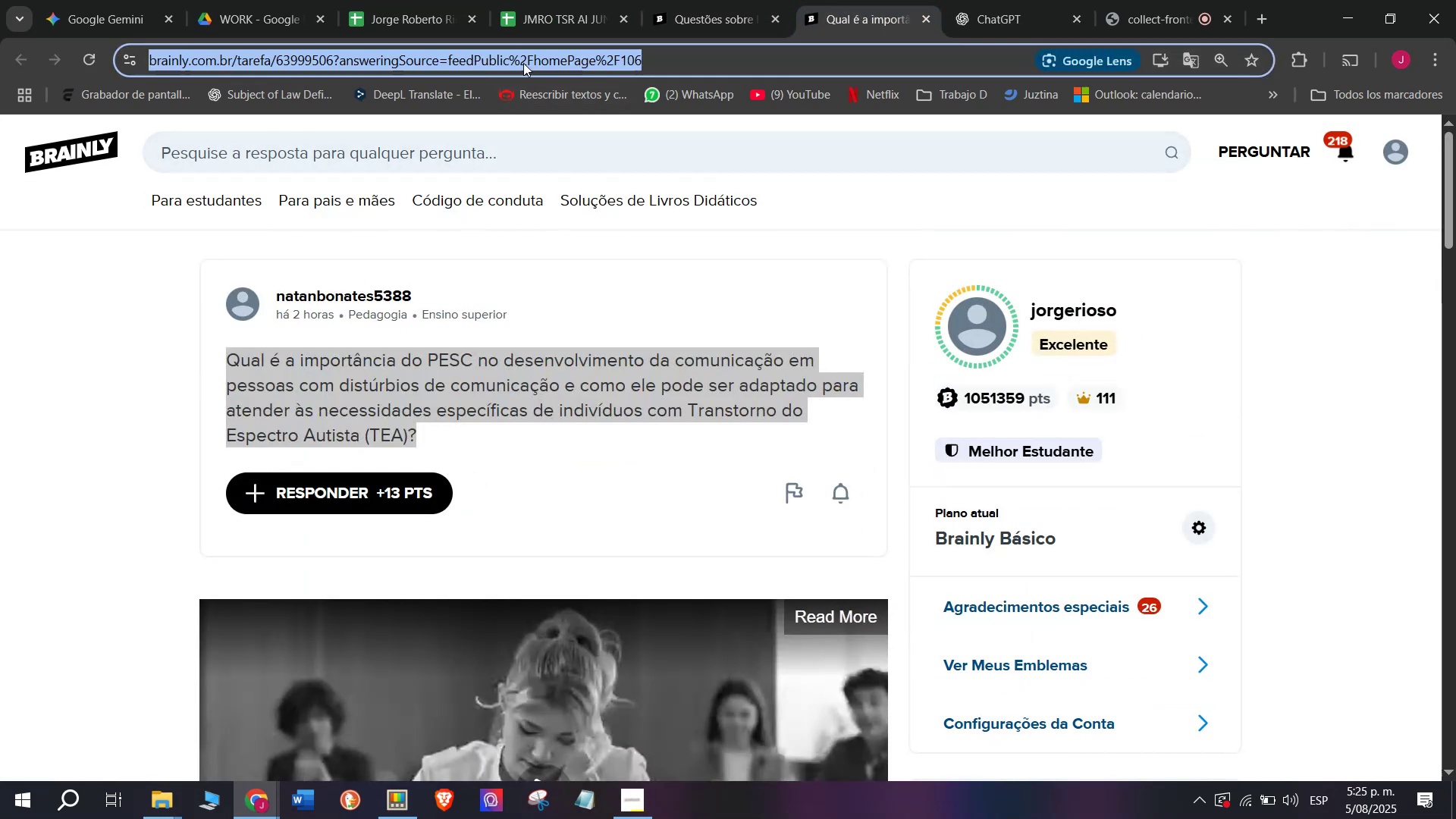 
triple_click([523, 62])
 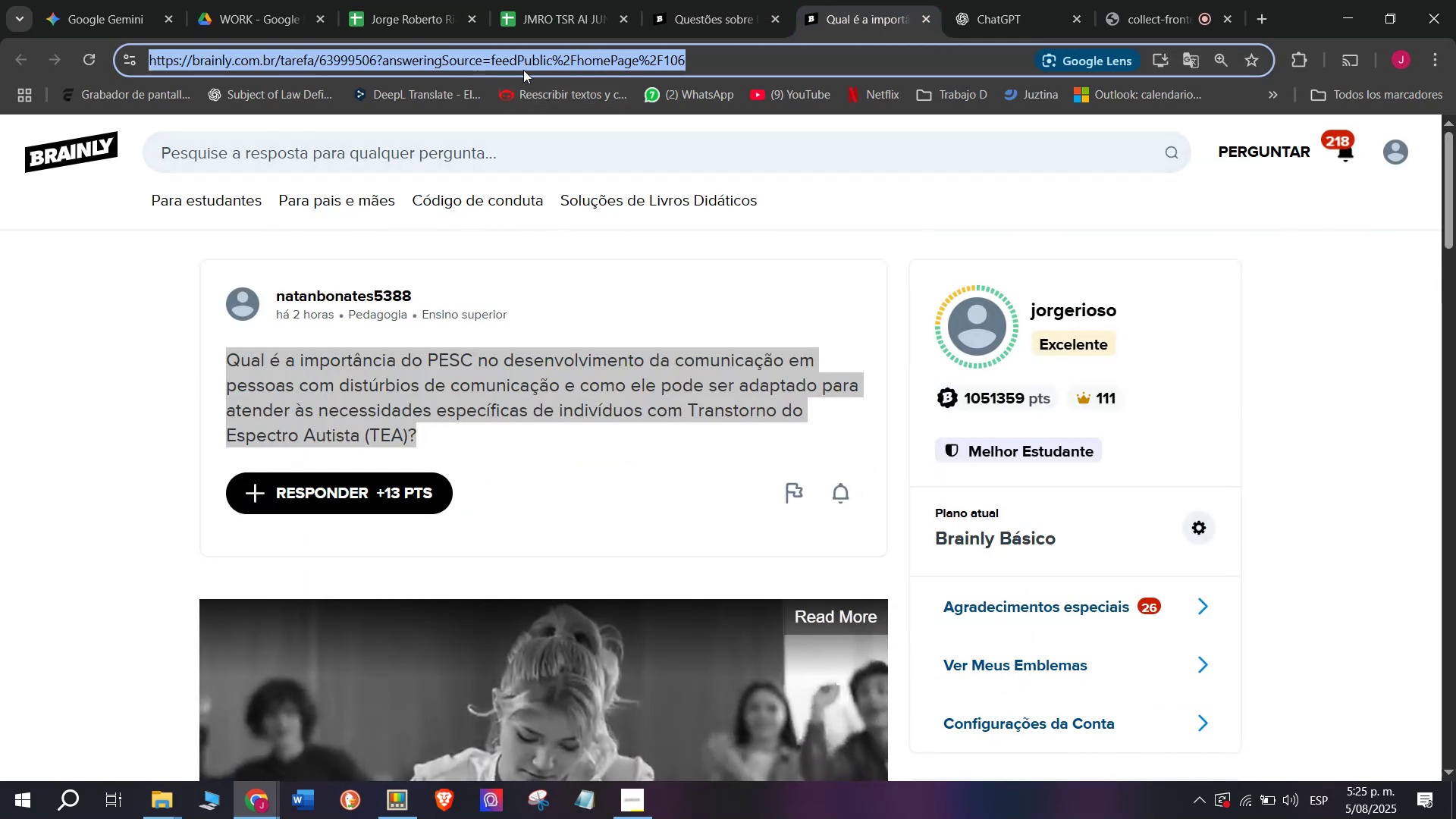 
key(Control+ControlLeft)
 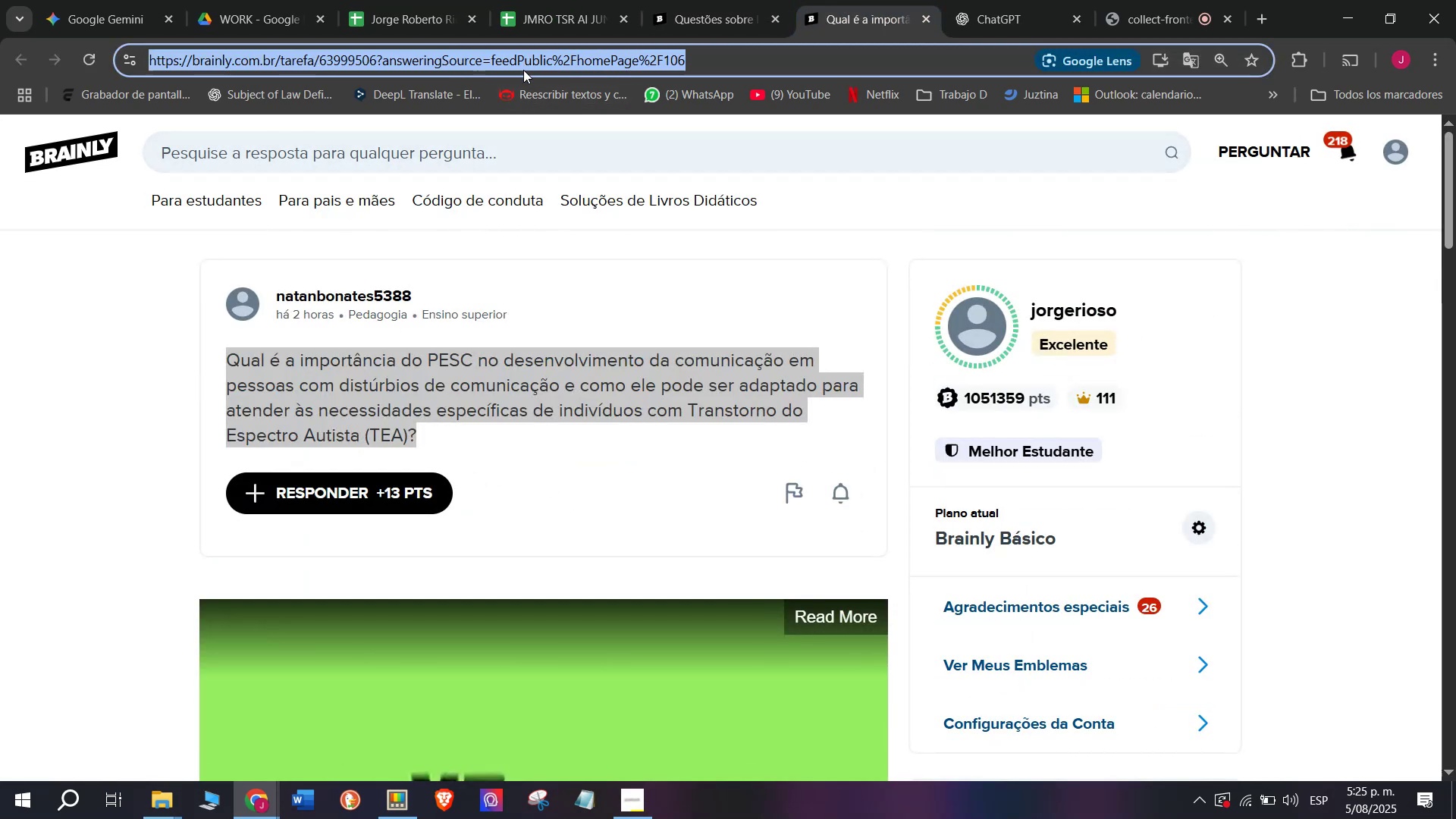 
key(Break)
 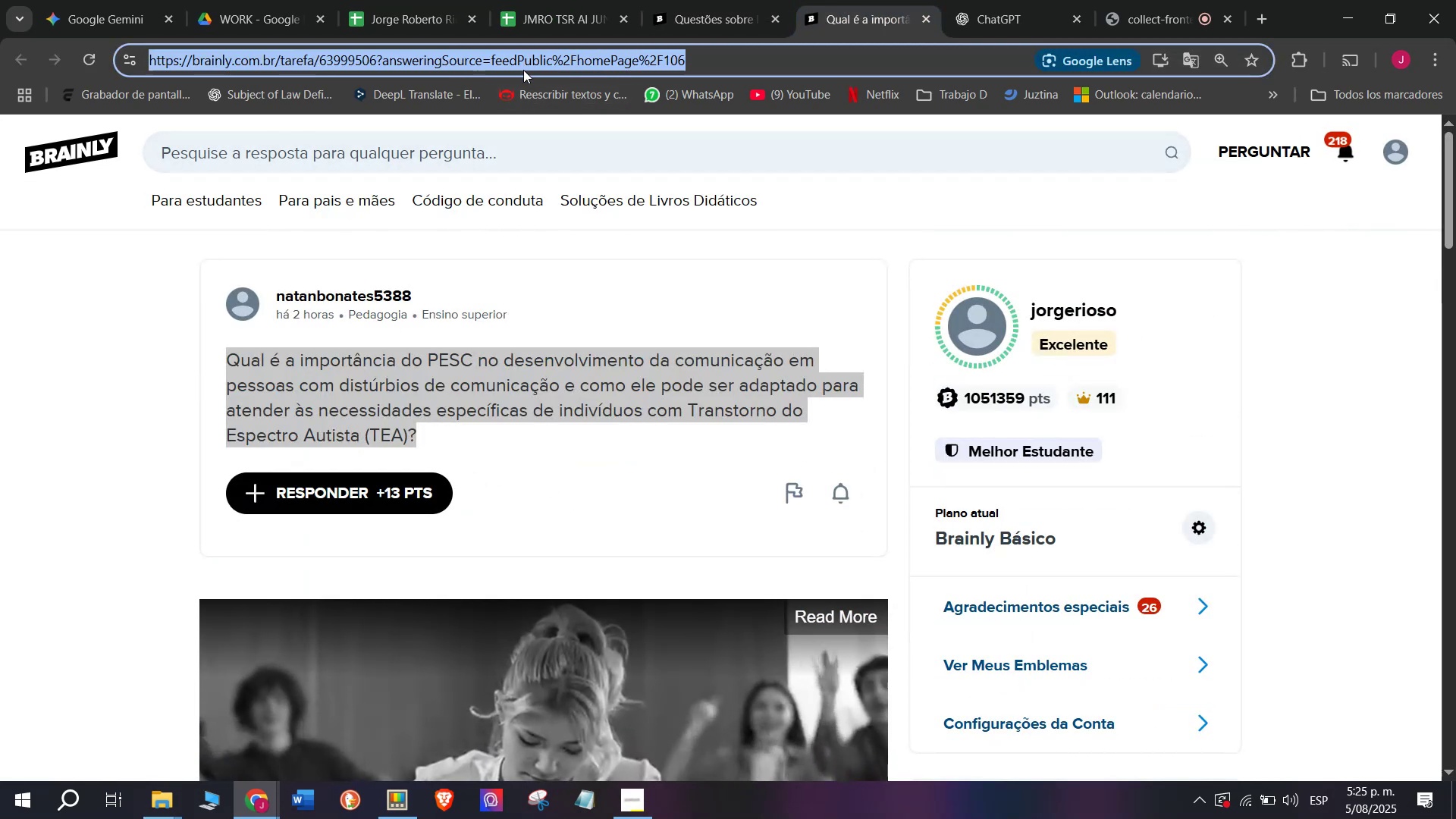 
key(Control+C)
 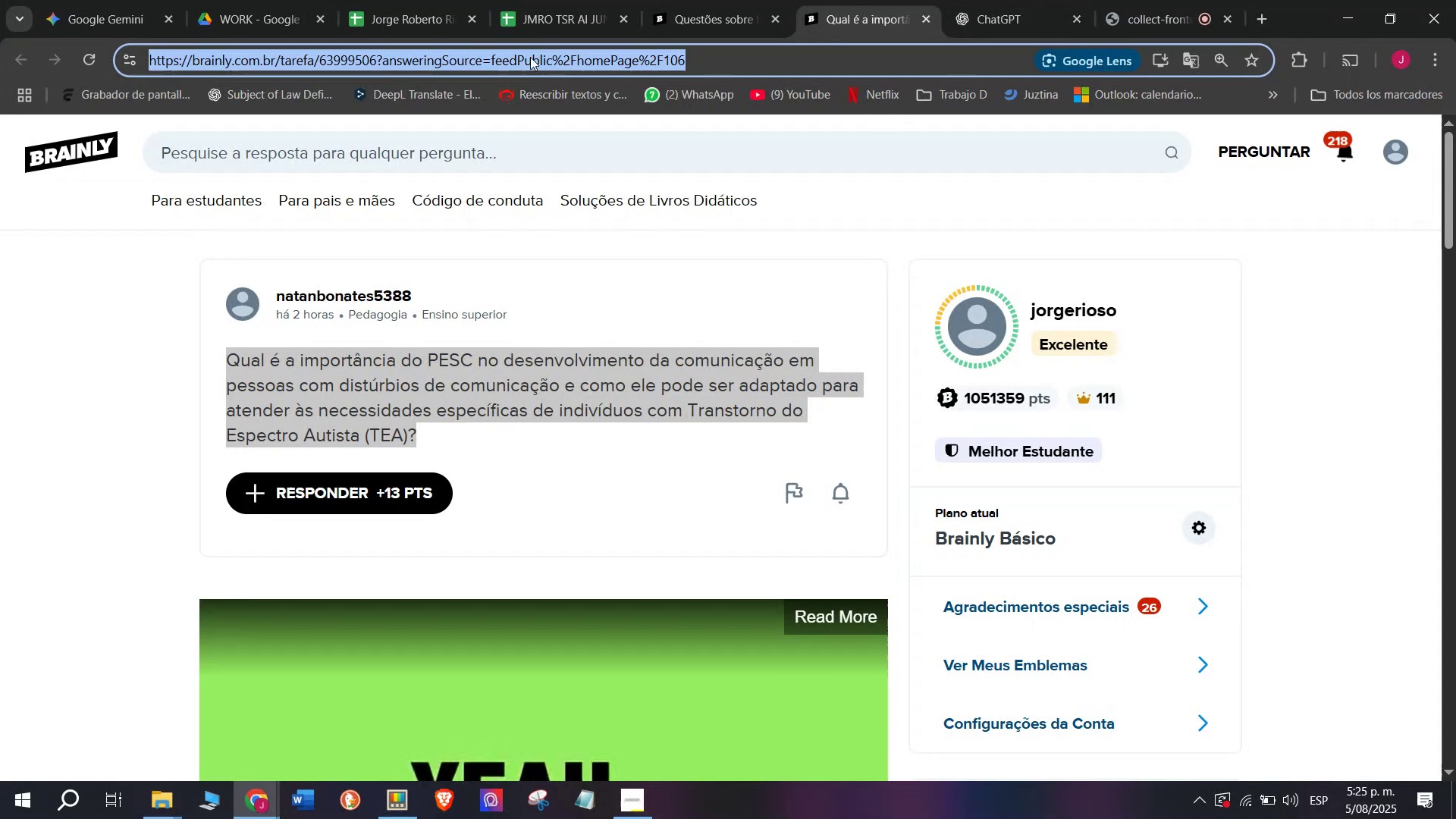 
left_click([553, 0])
 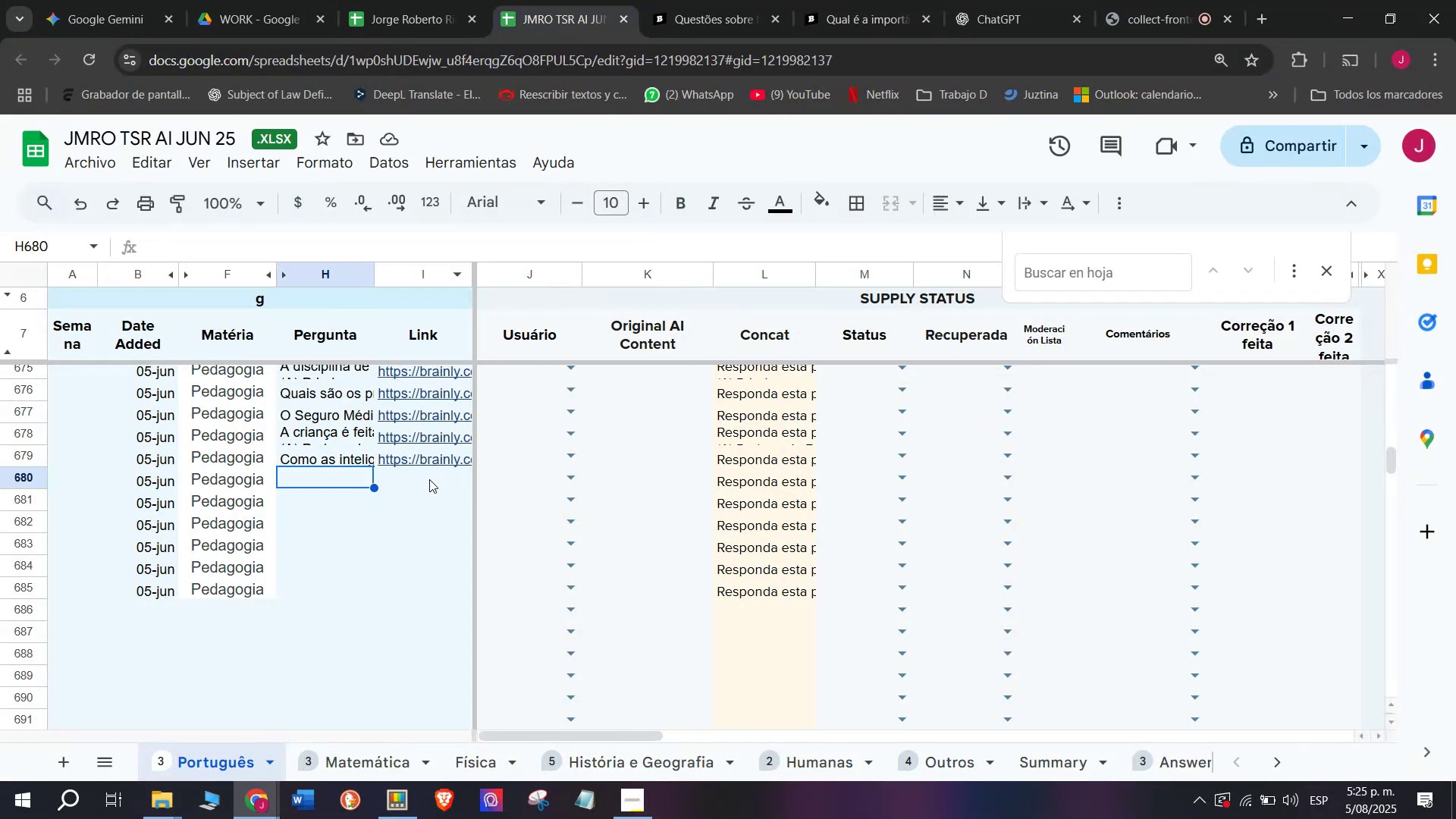 
double_click([428, 477])
 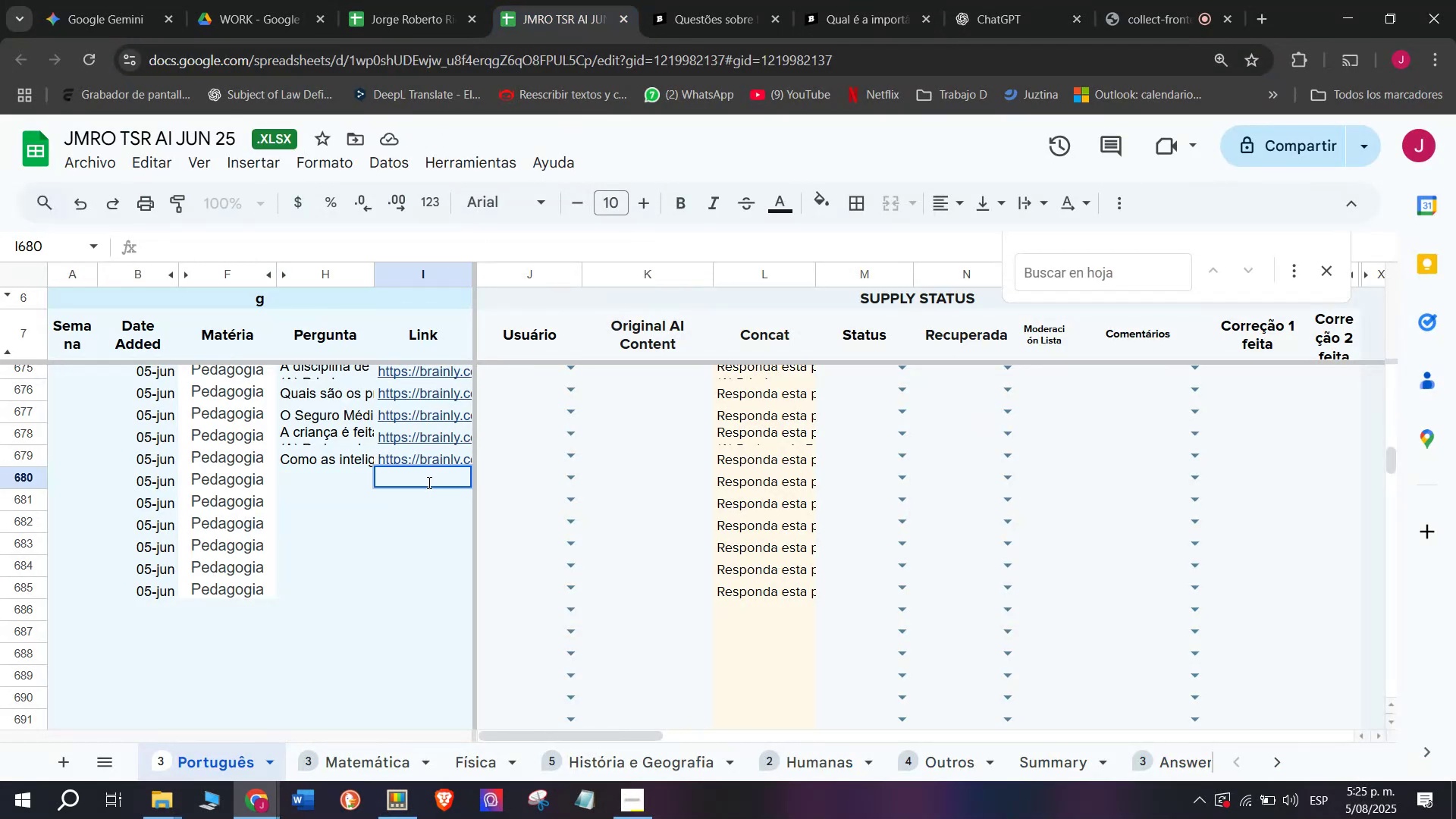 
key(Z)
 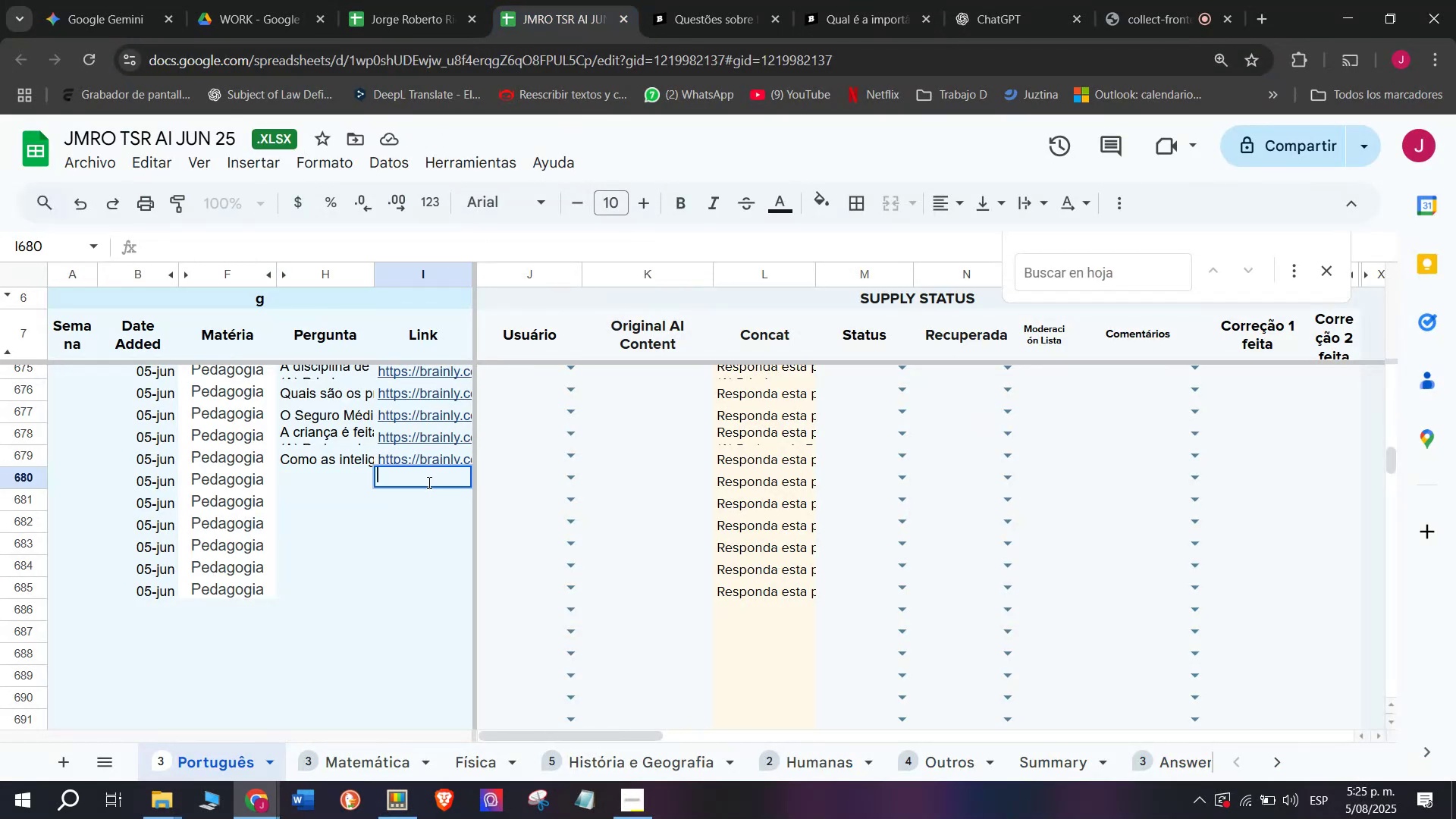 
key(Control+ControlLeft)
 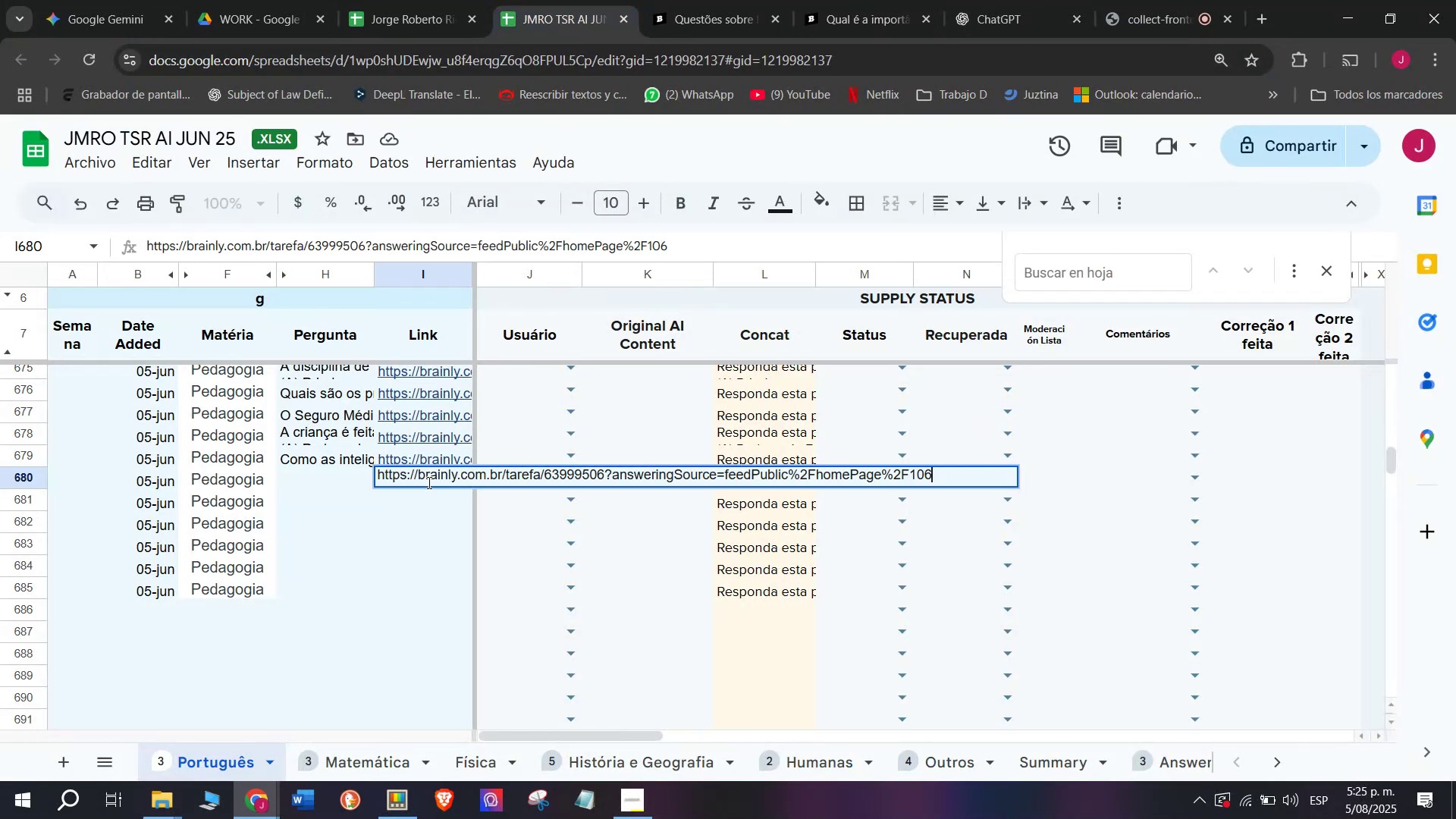 
key(Control+V)
 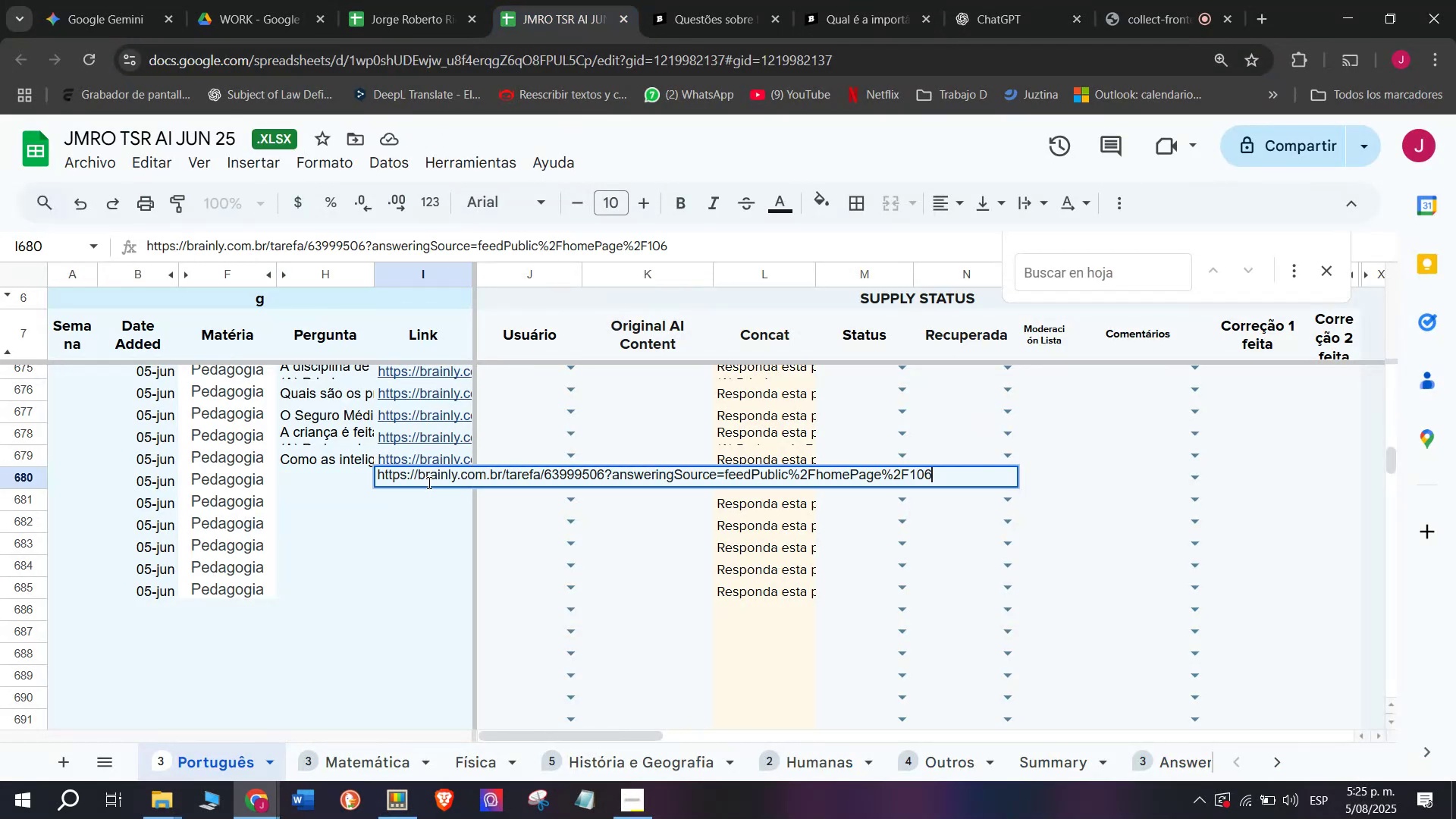 
key(Enter)
 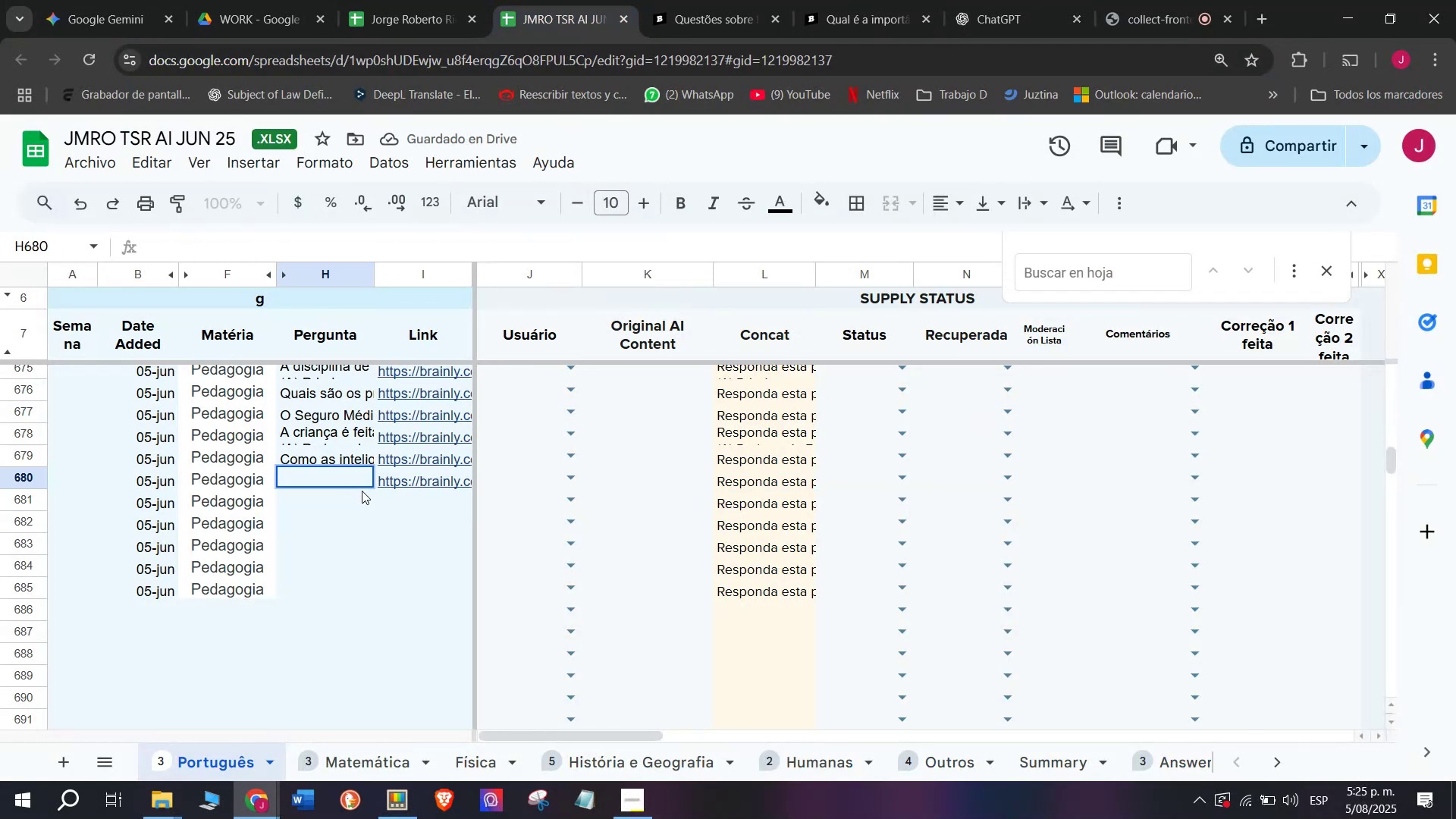 
key(C)
 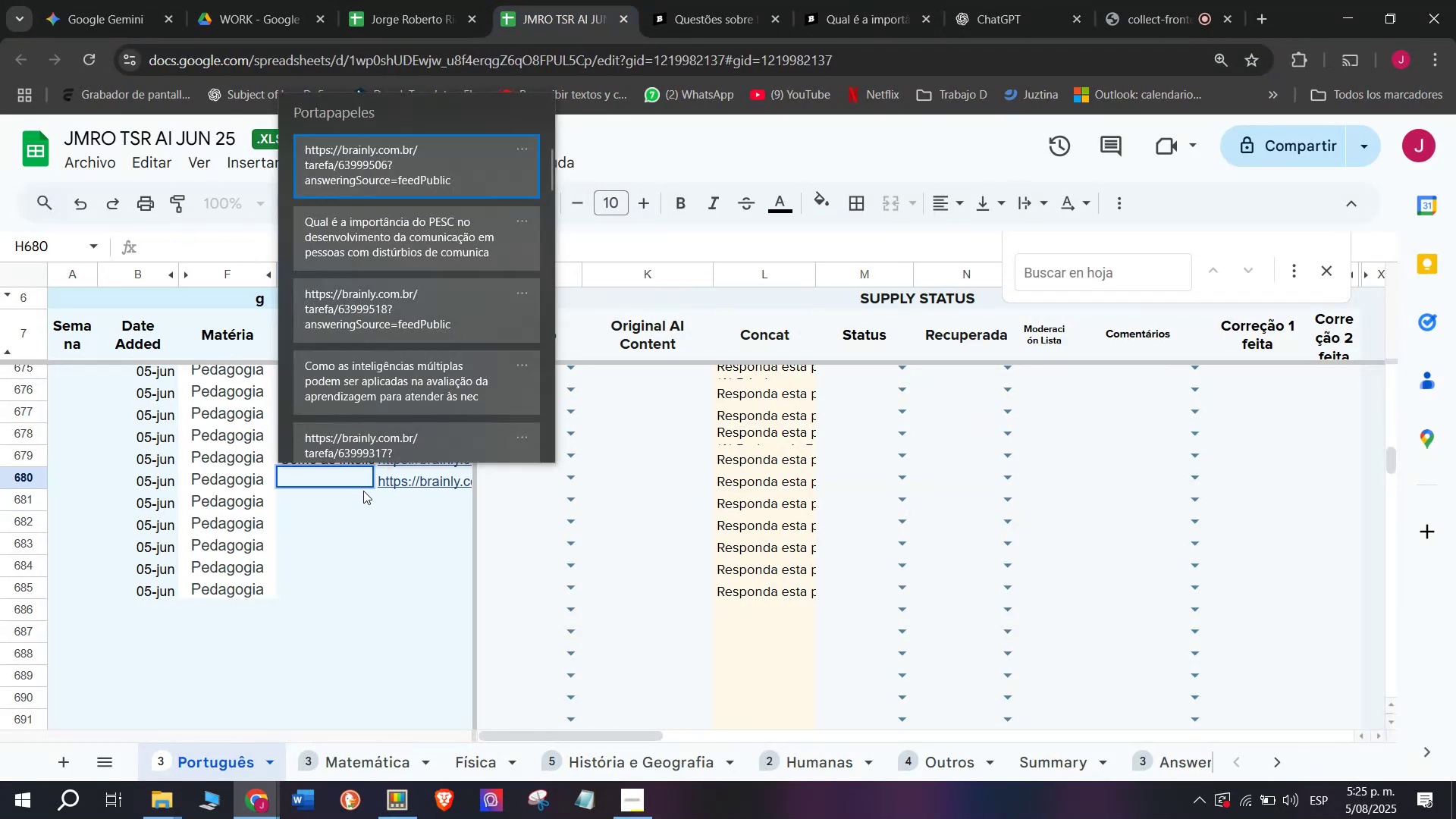 
key(Meta+MetaLeft)
 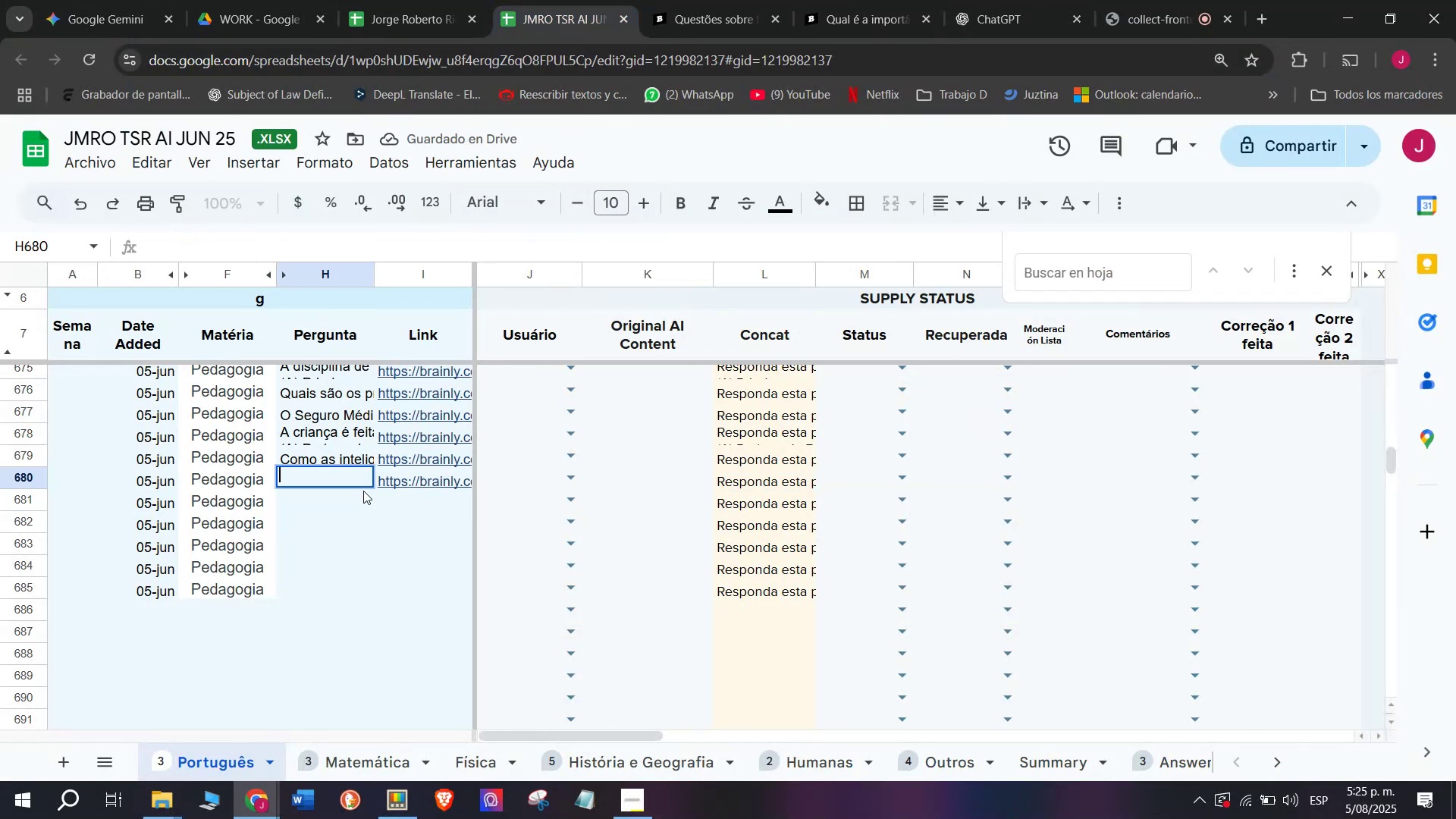 
key(Meta+V)
 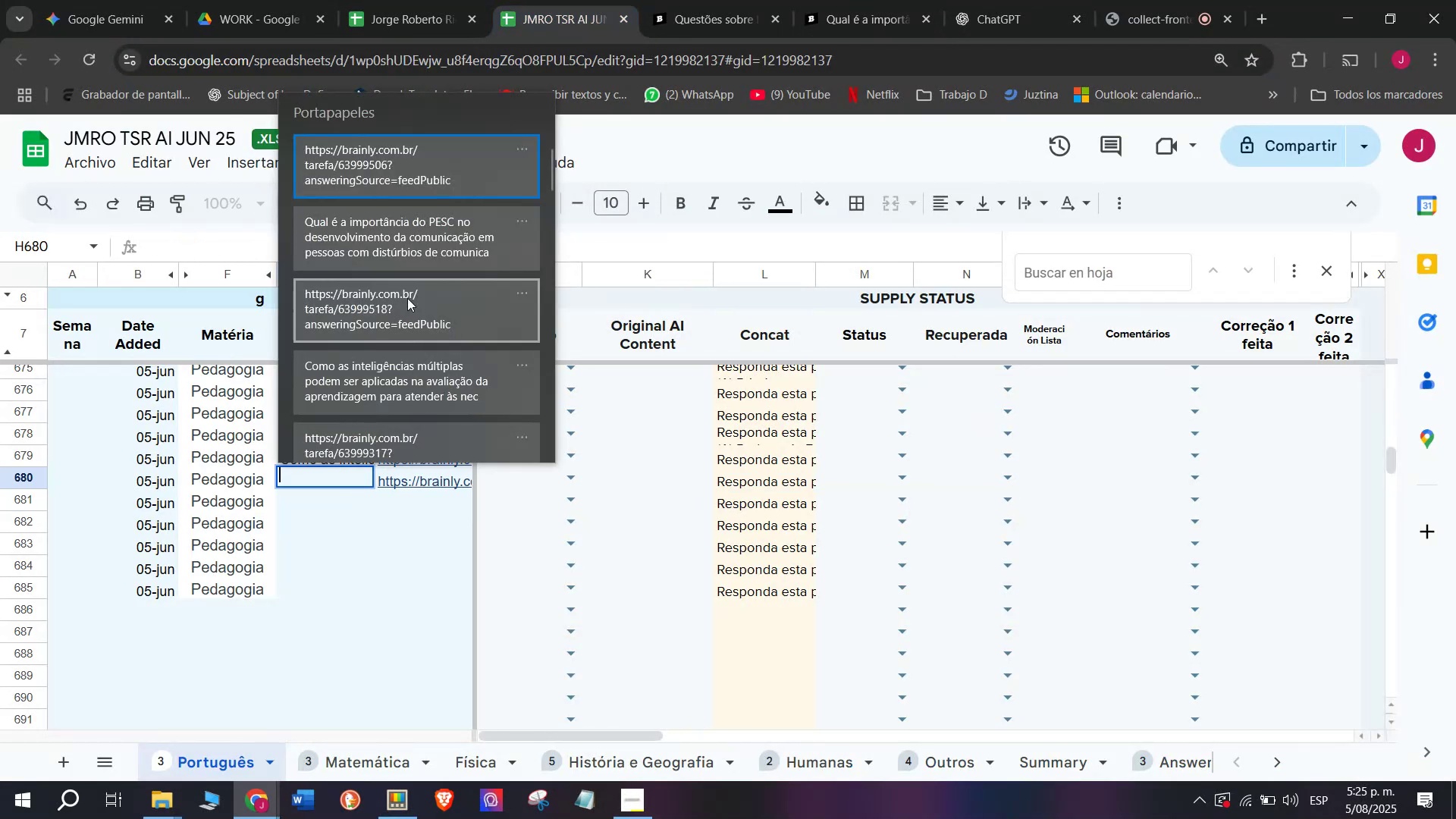 
key(Control+ControlLeft)
 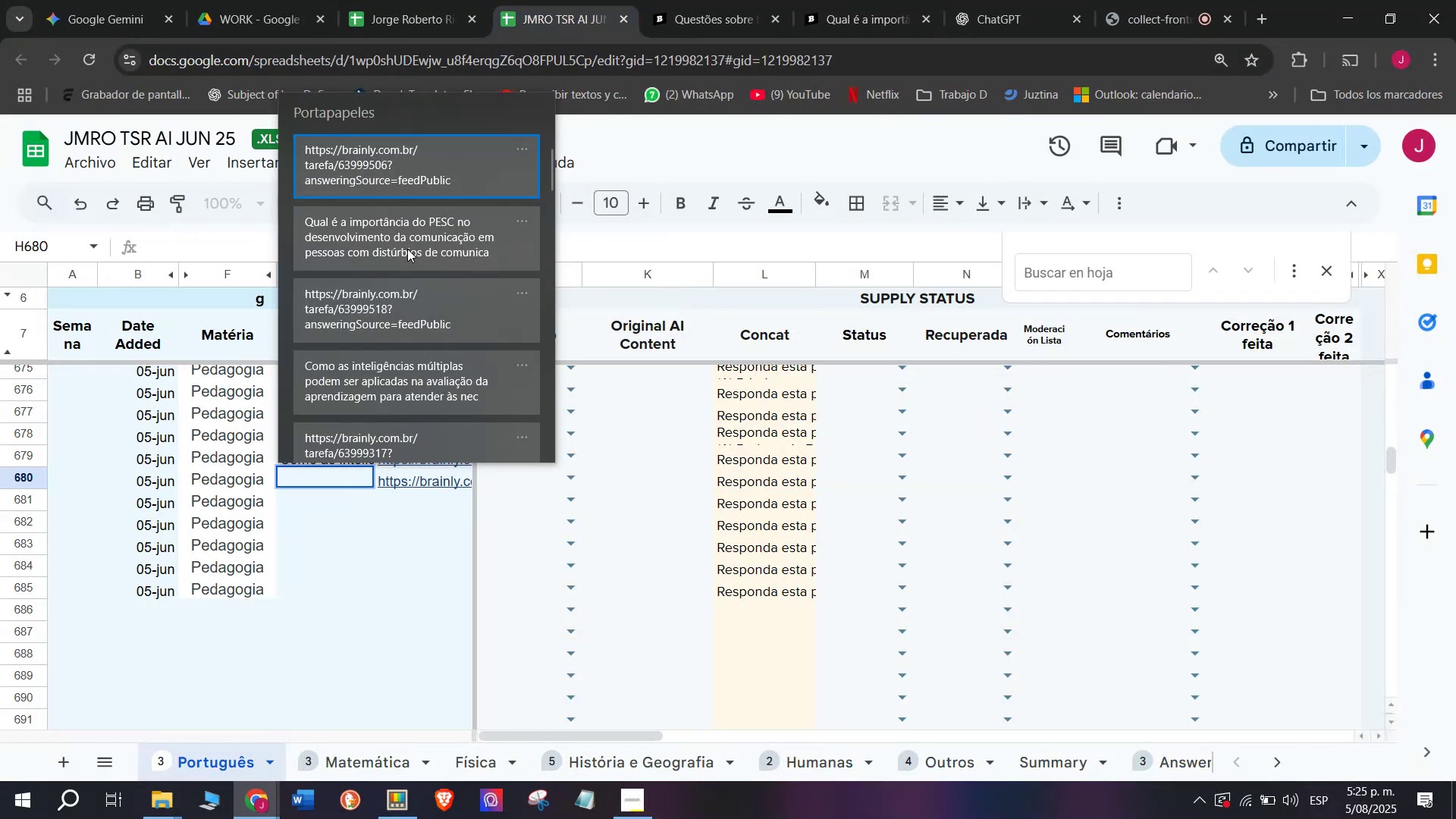 
key(Control+V)
 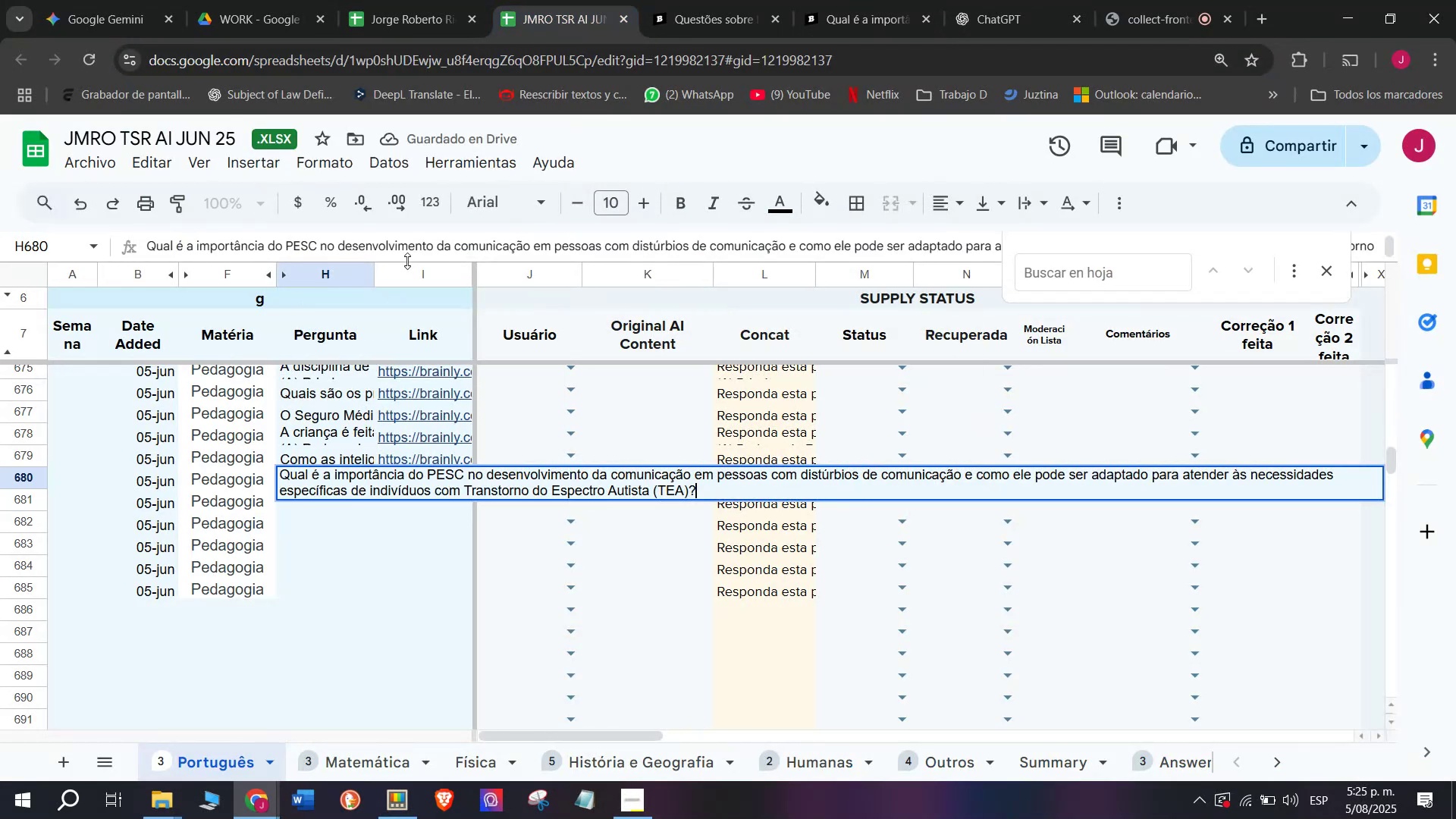 
key(Enter)
 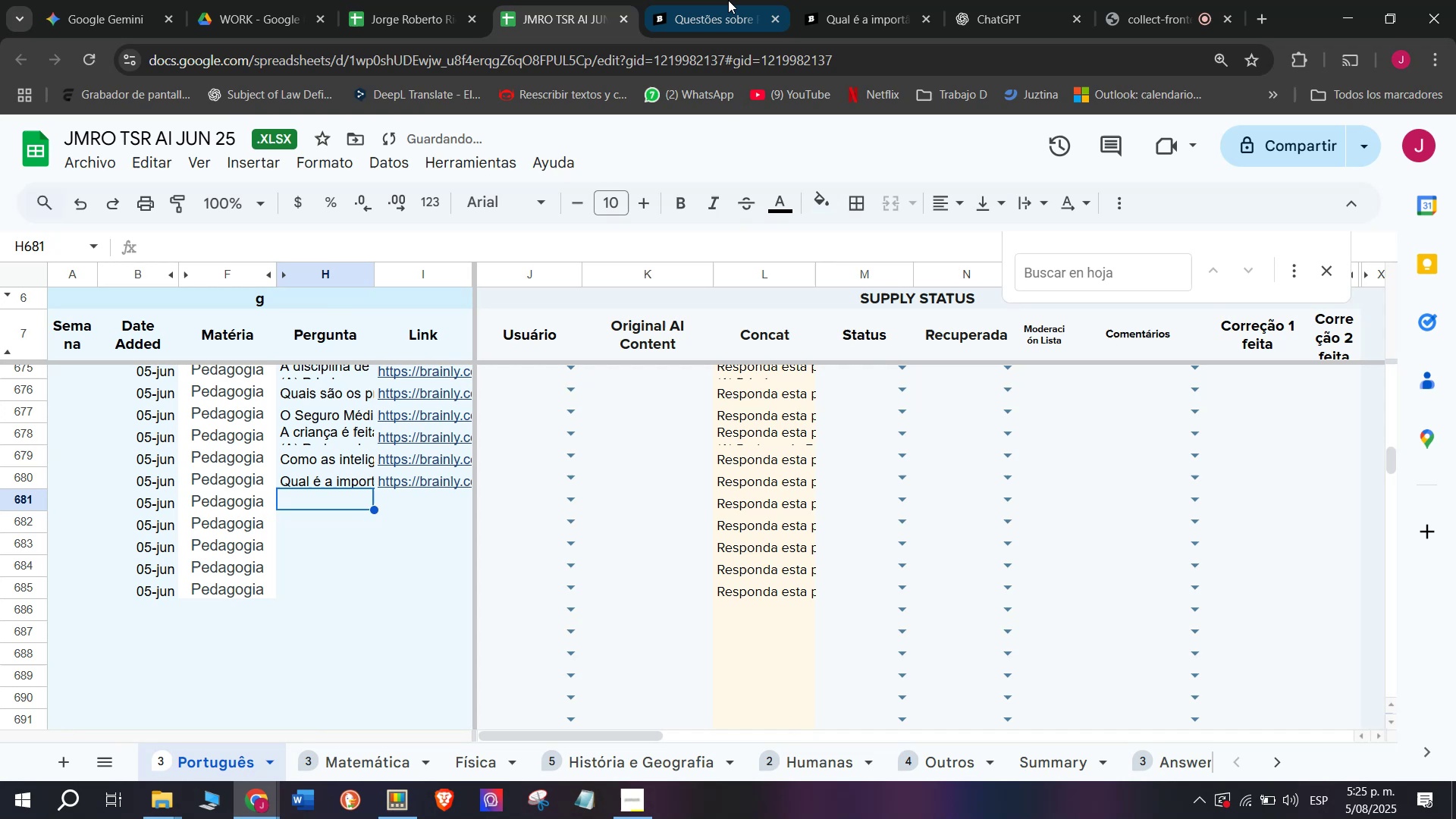 
left_click([861, 0])
 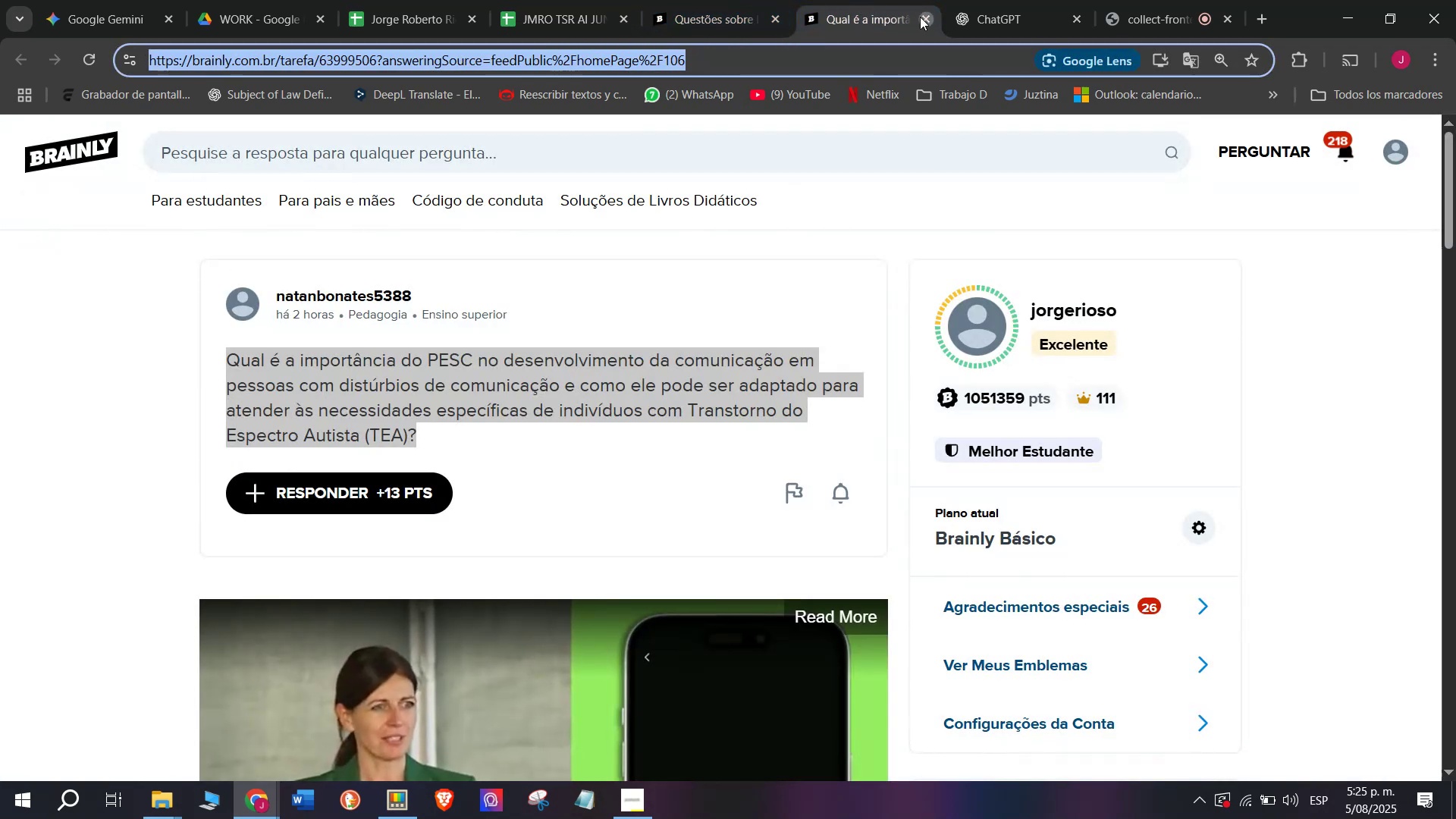 
double_click([724, 0])
 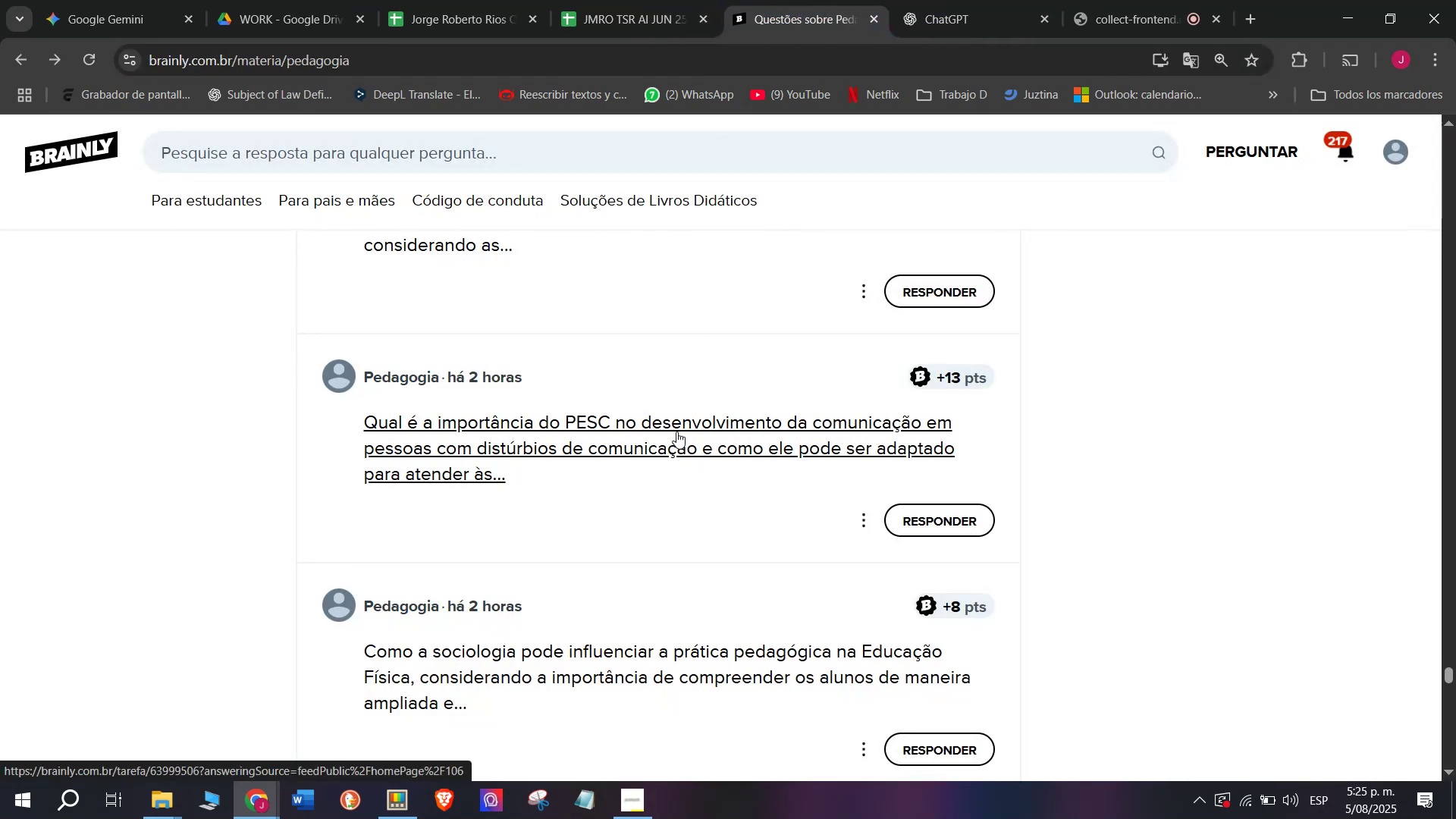 
scroll: coordinate [676, 431], scroll_direction: down, amount: 1.0
 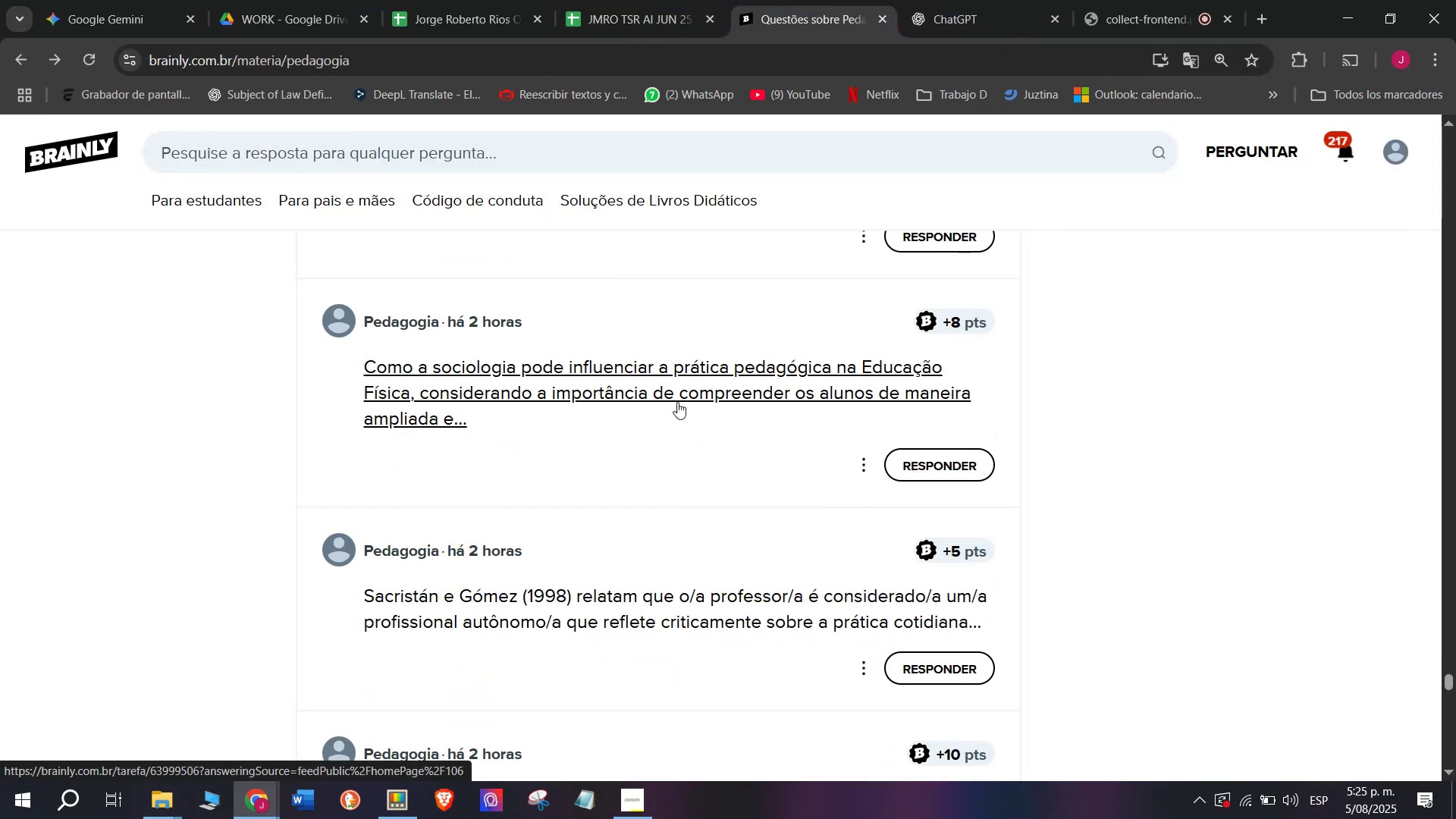 
right_click([679, 388])
 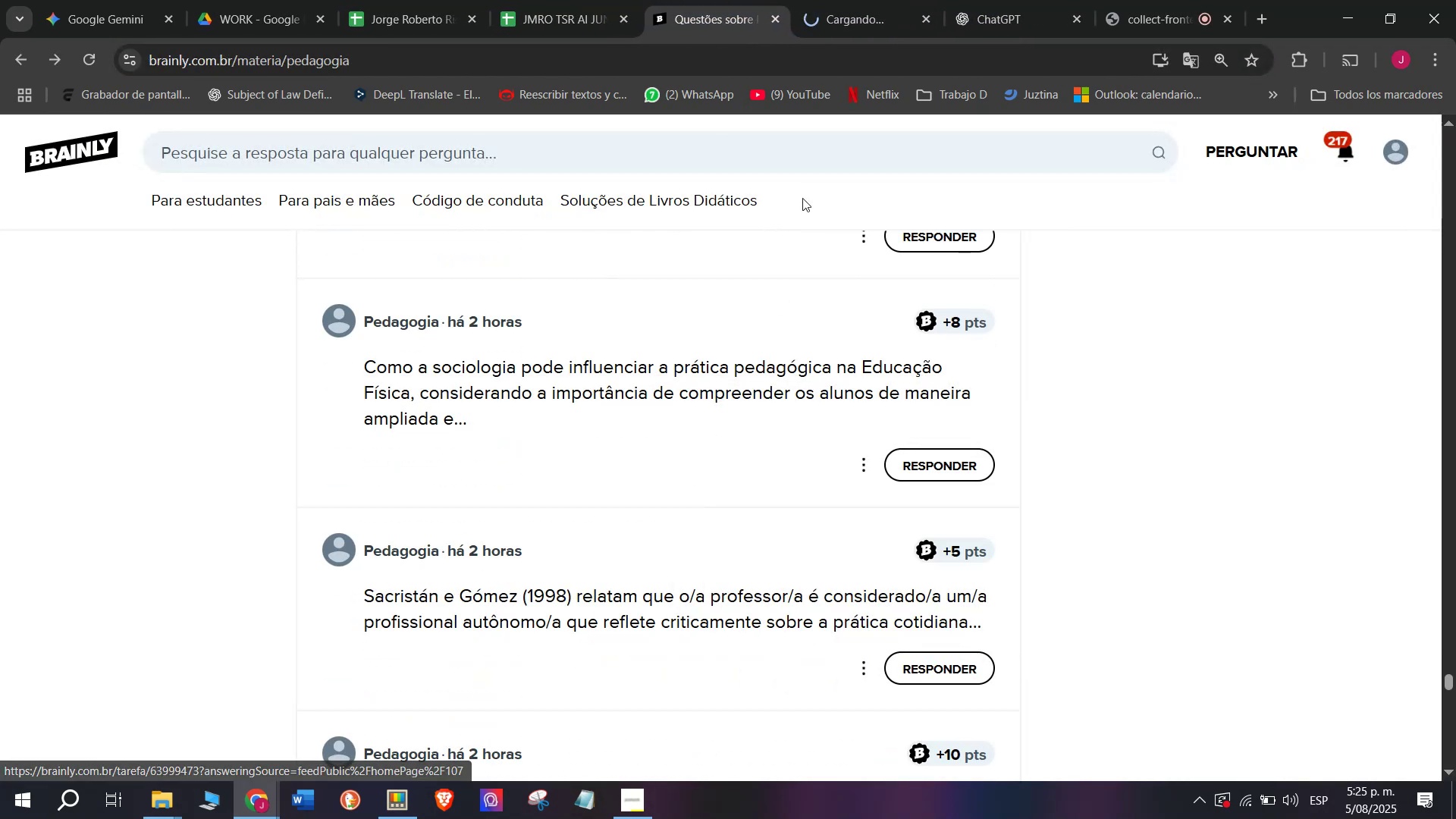 
left_click([863, 0])
 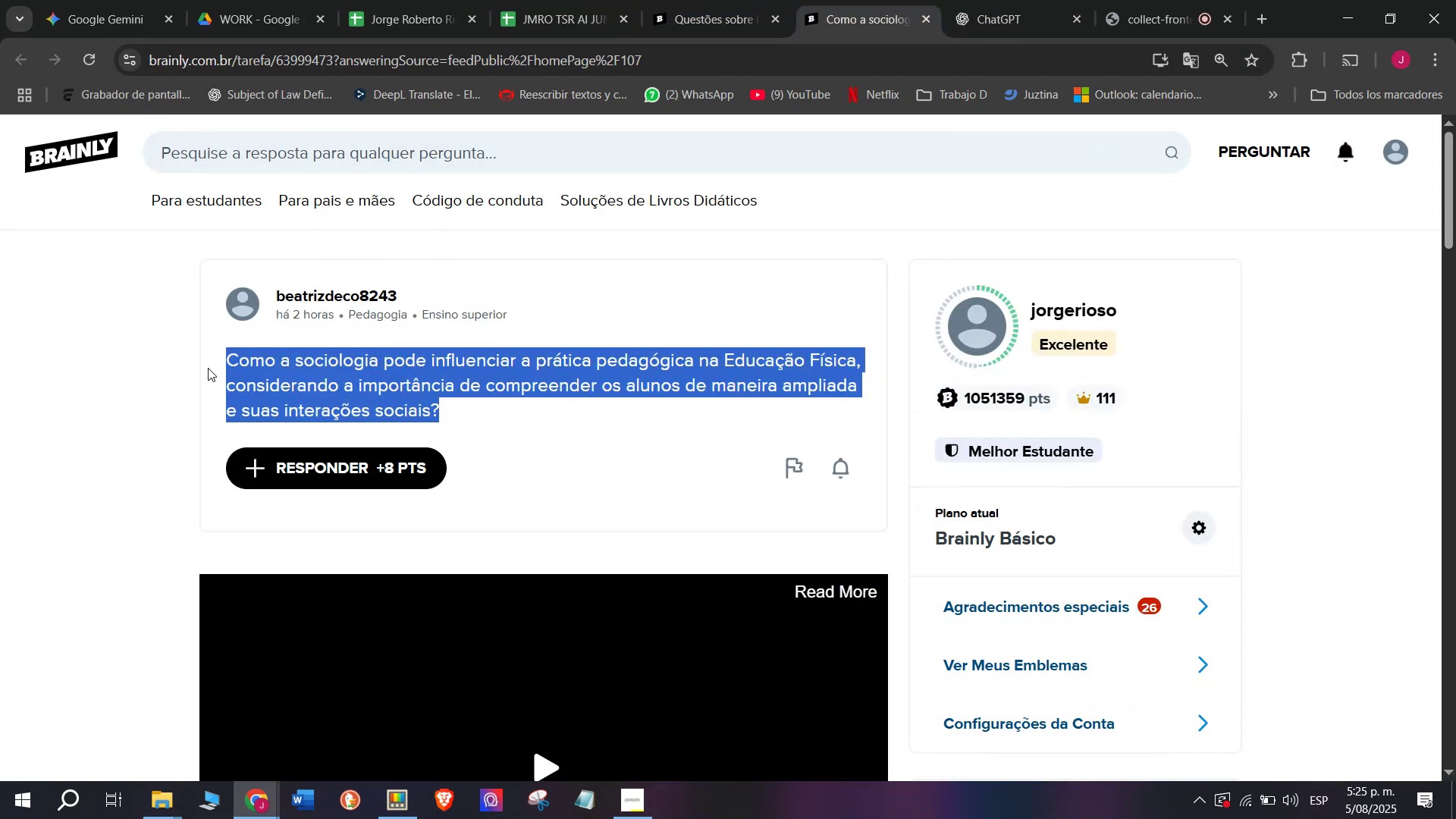 
key(Break)
 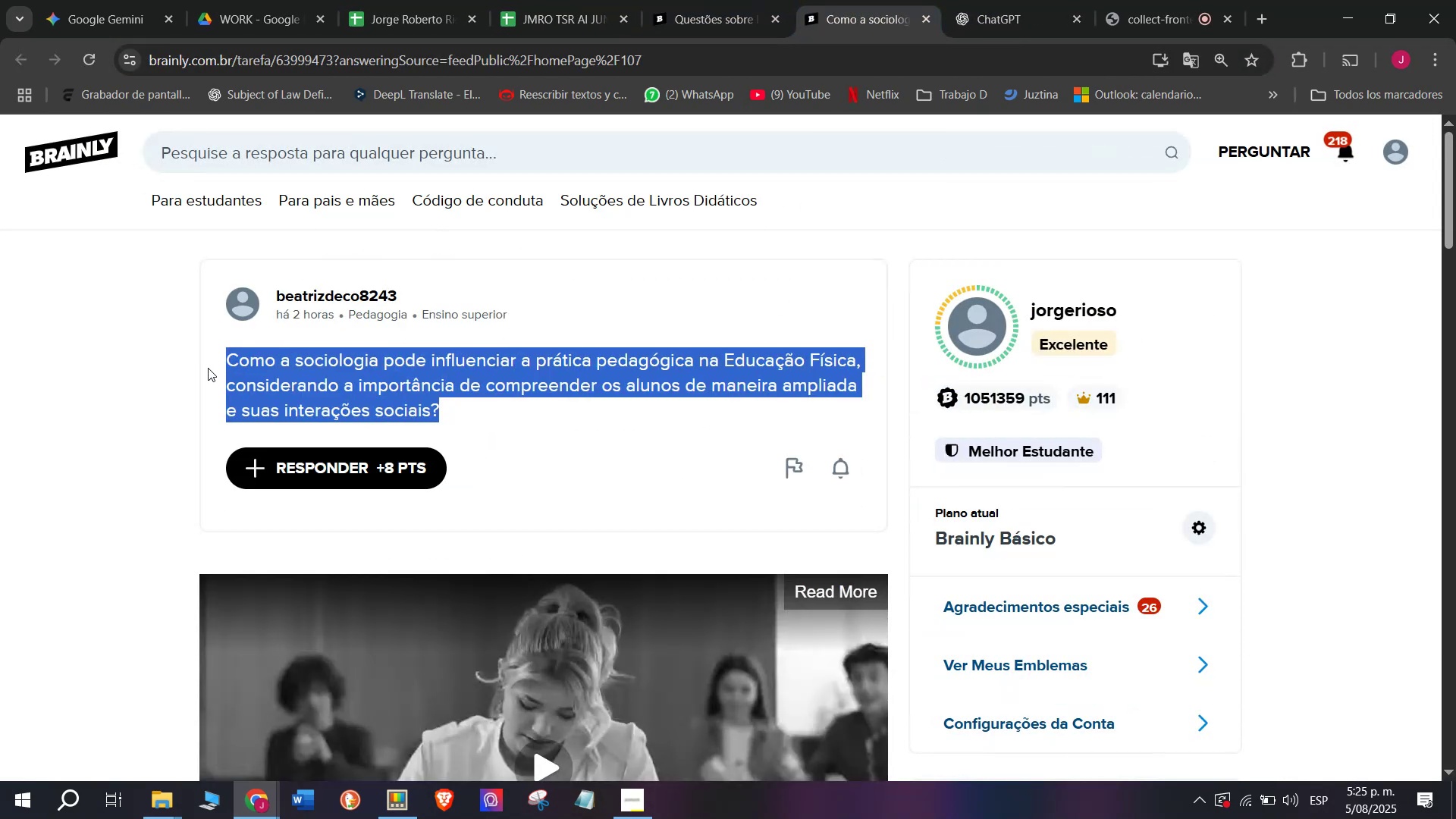 
key(Control+ControlLeft)
 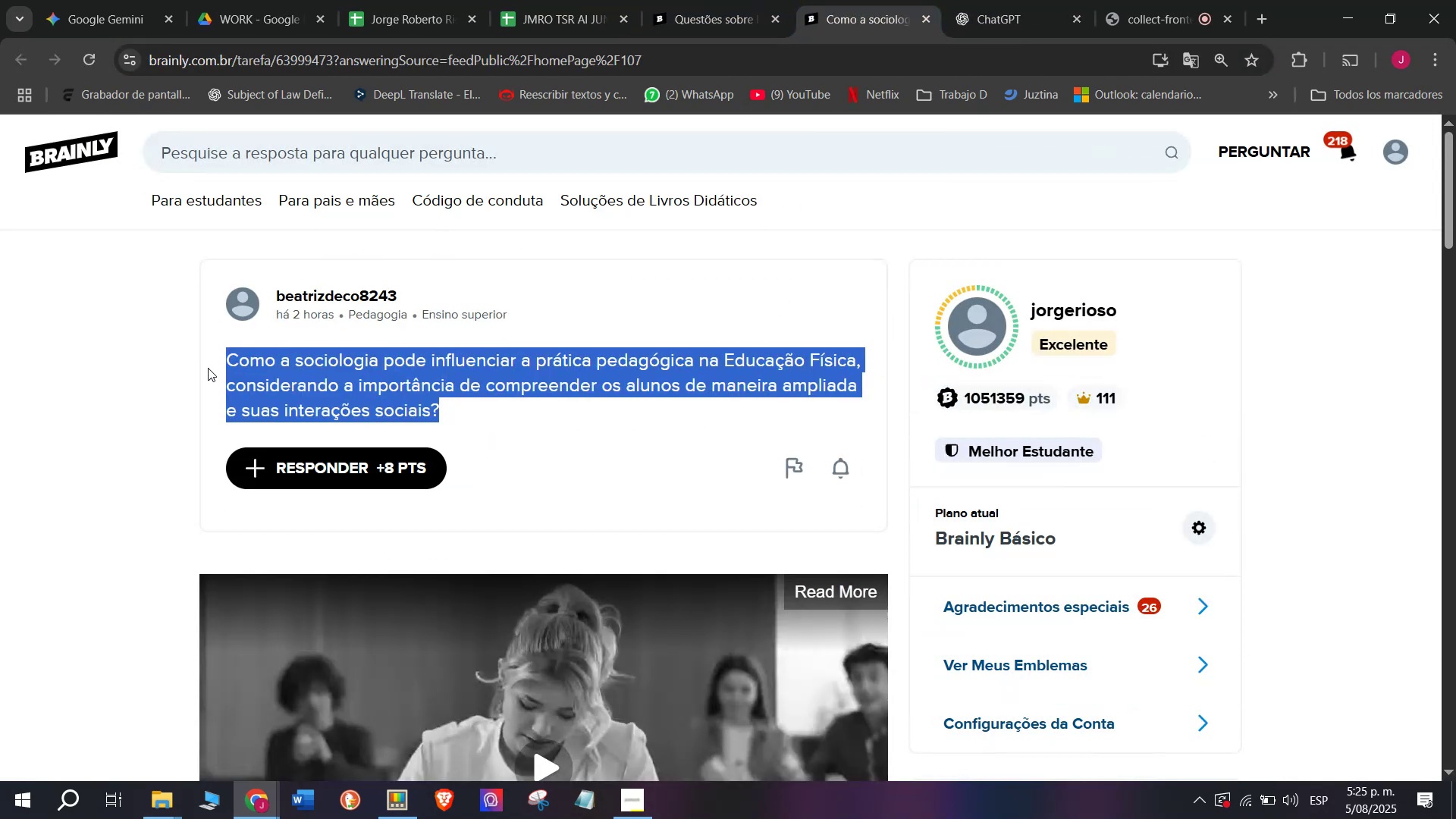 
key(Control+C)
 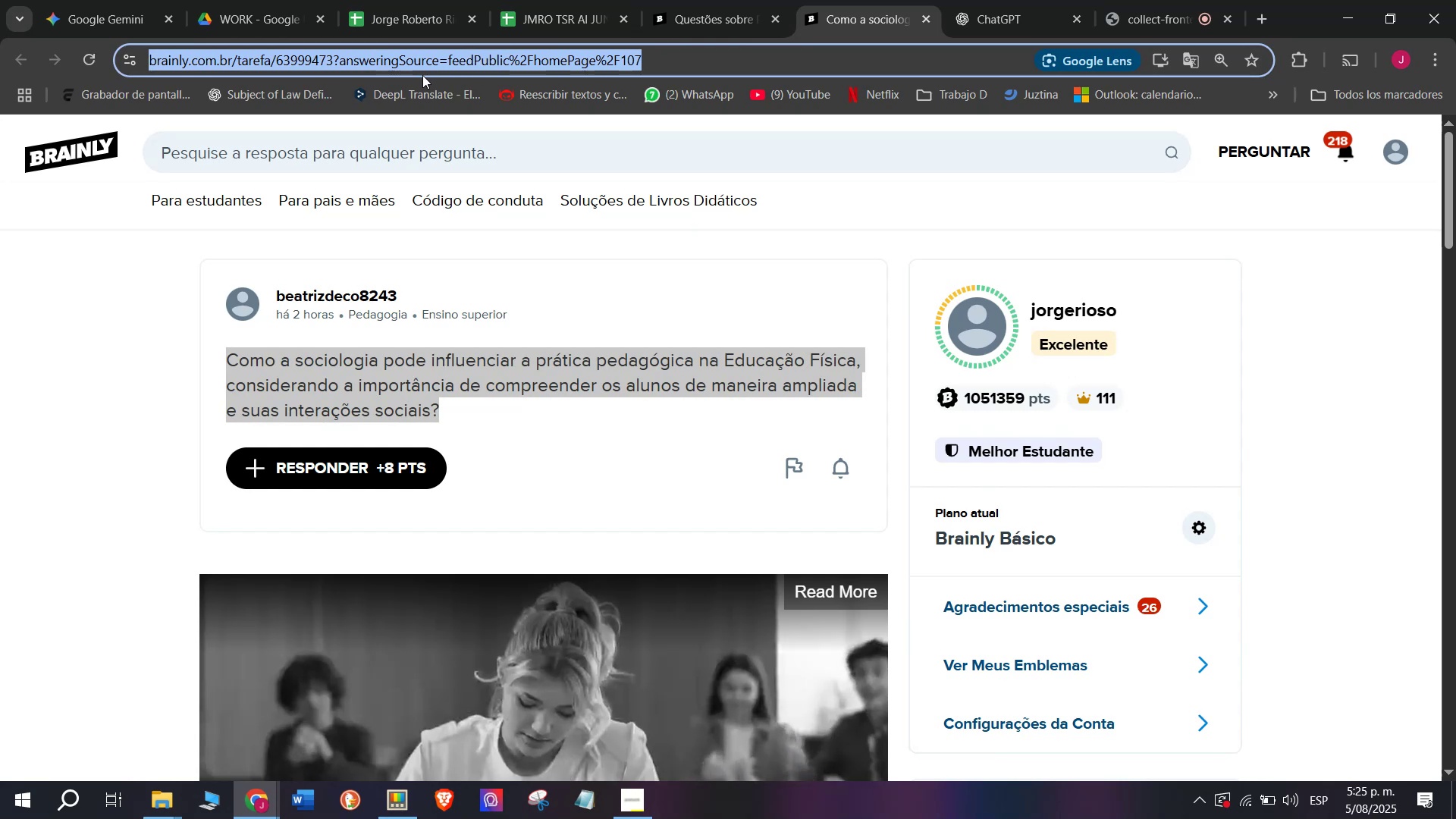 
key(Break)
 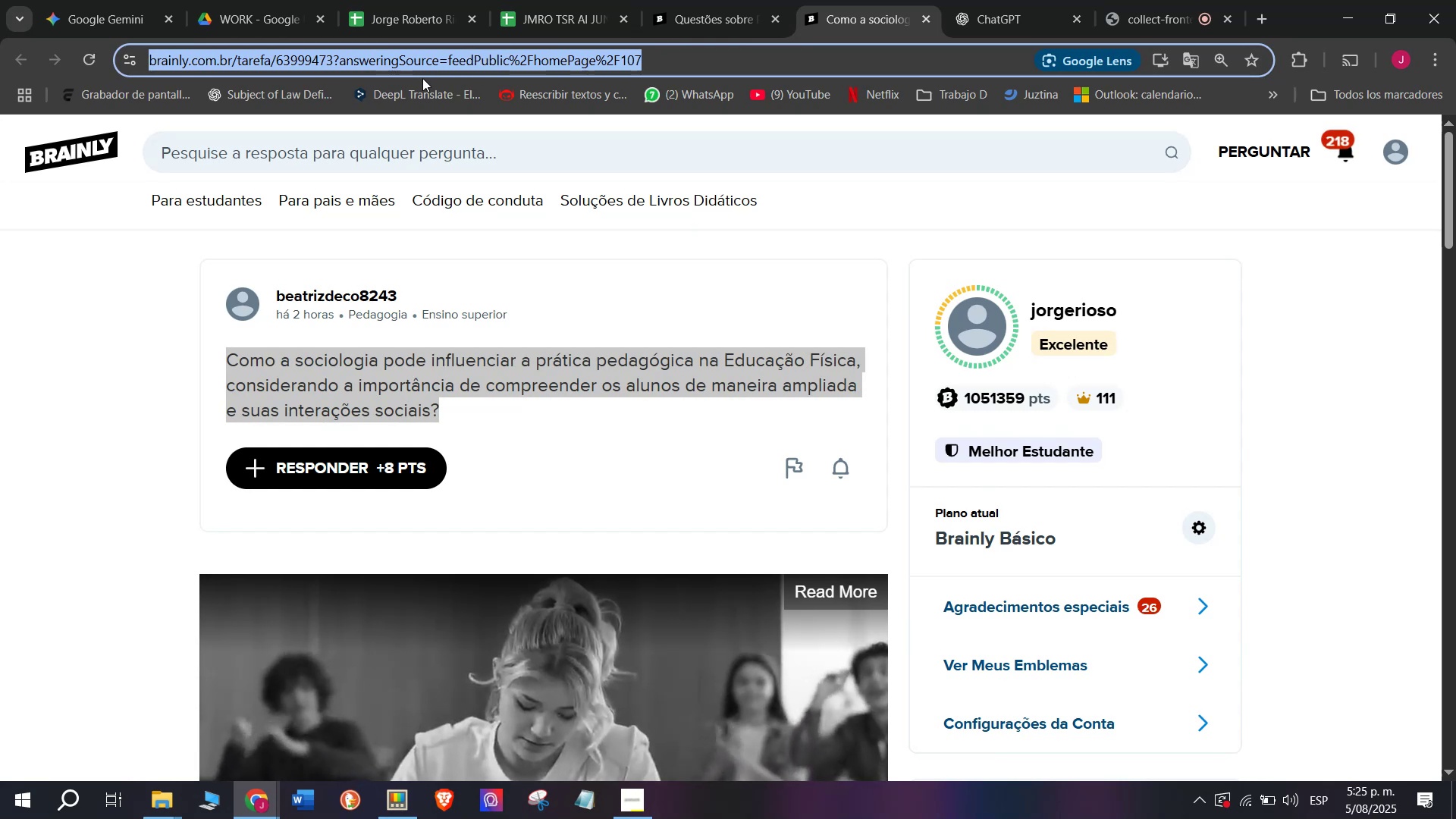 
key(Control+ControlLeft)
 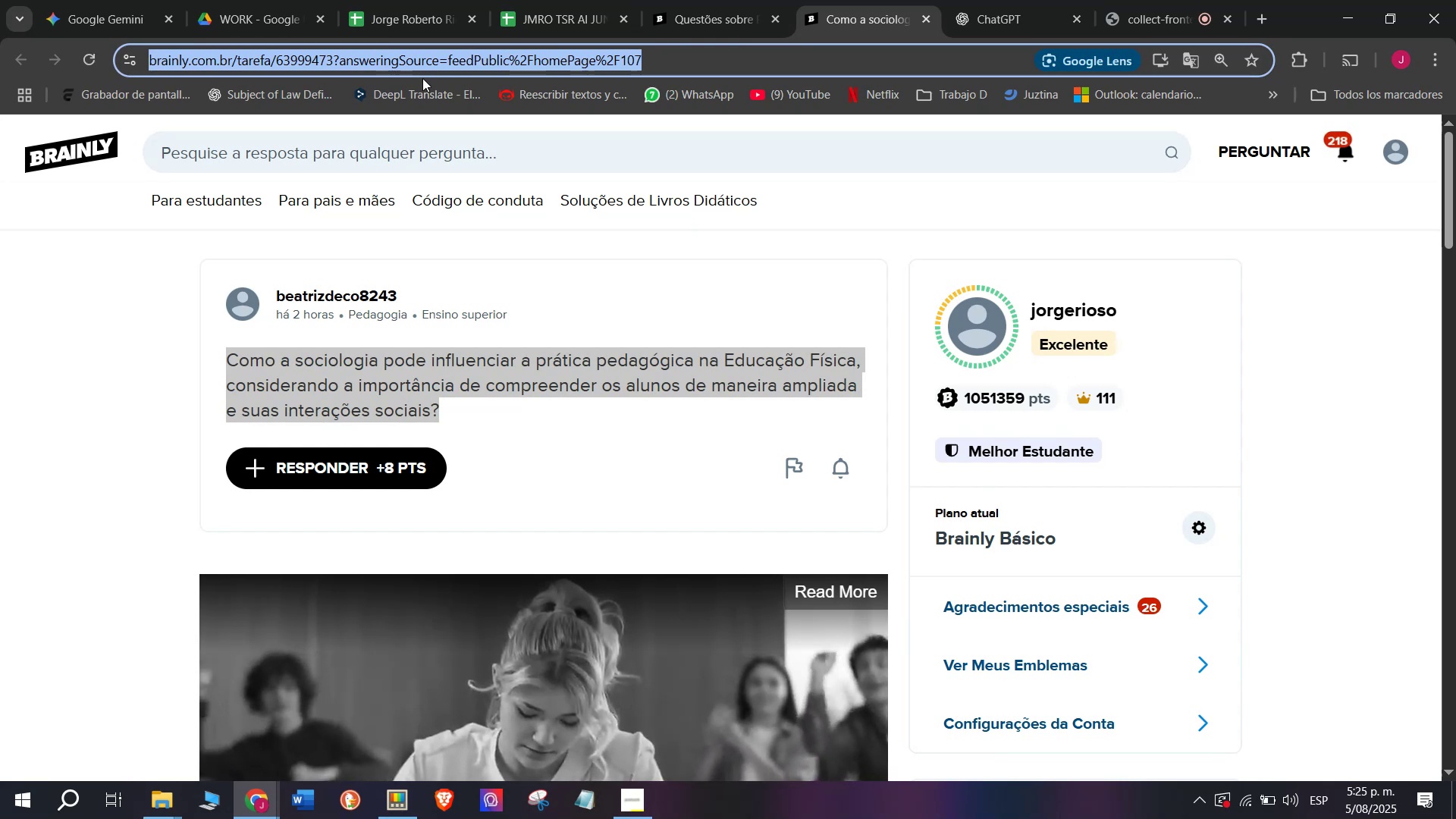 
key(Control+C)
 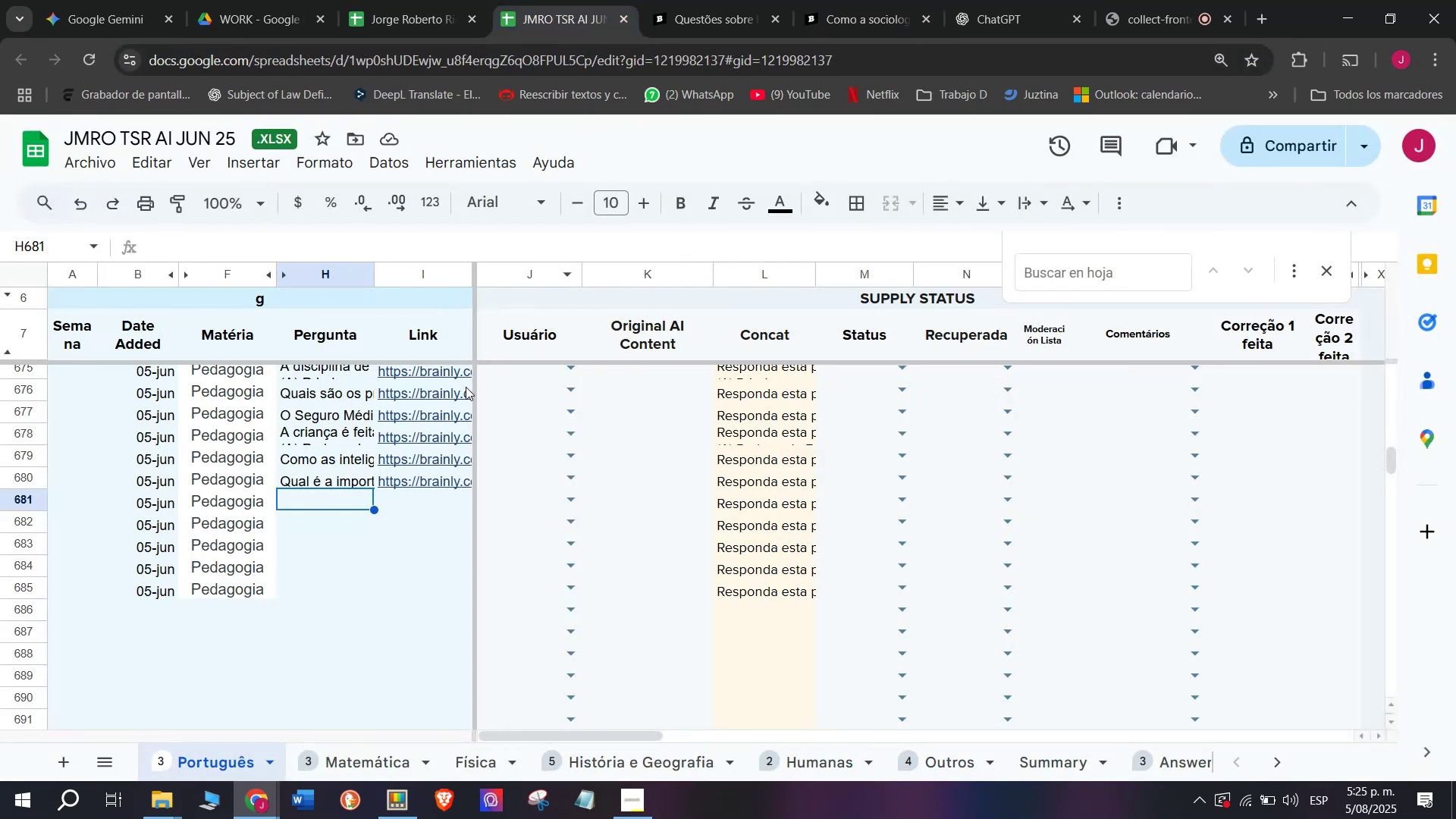 
left_click([411, 496])
 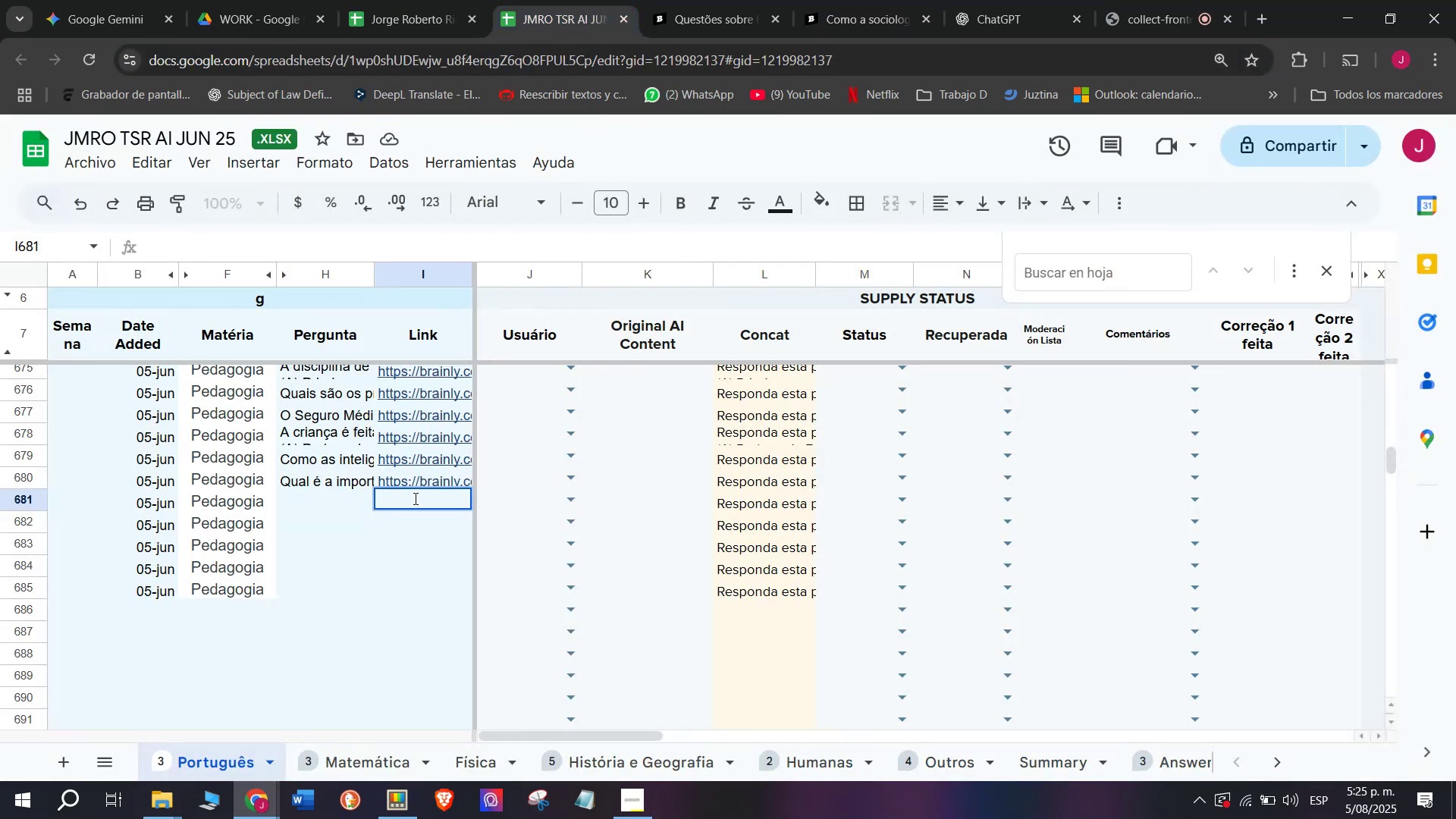 
key(Z)
 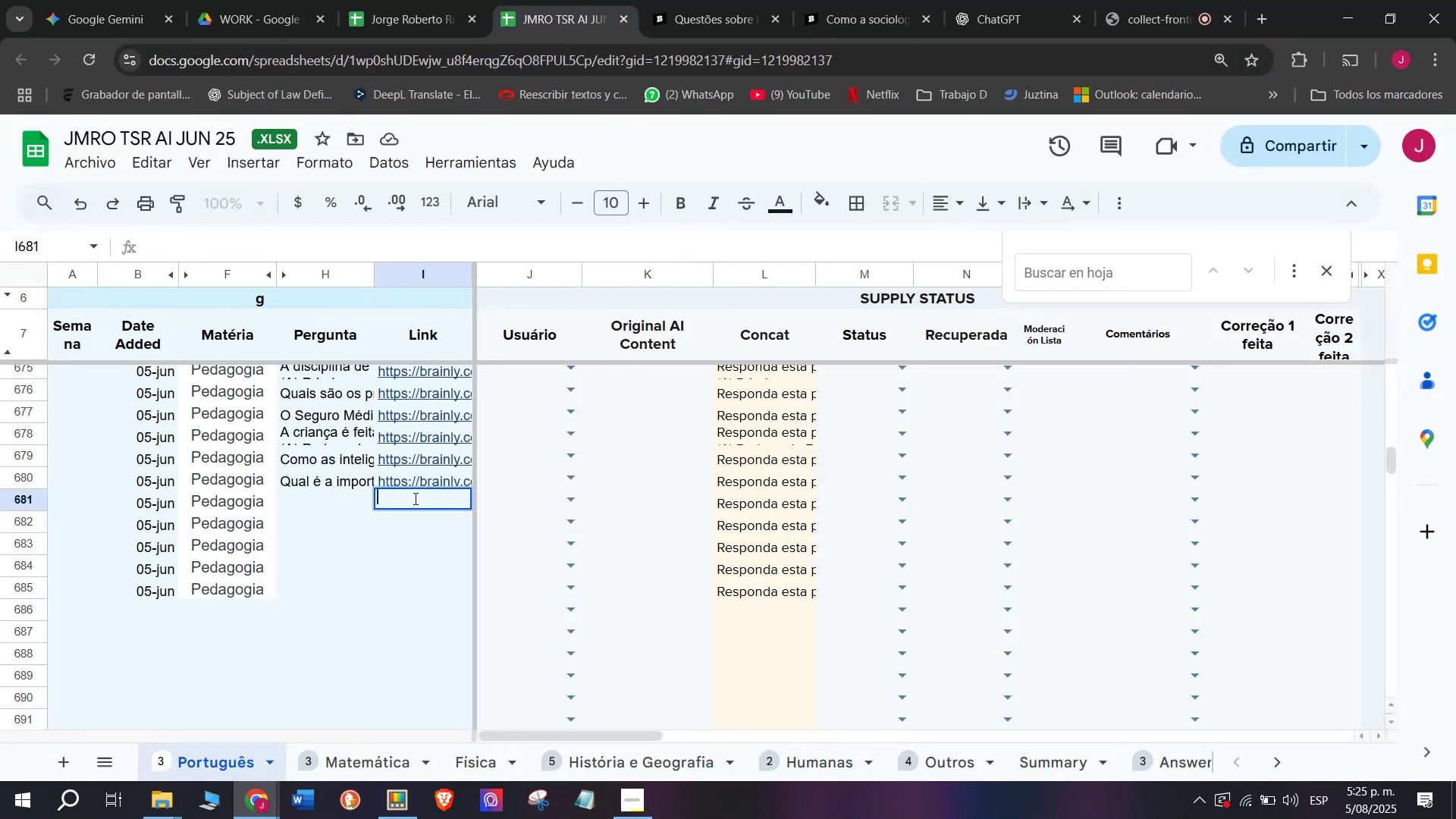 
key(Control+ControlLeft)
 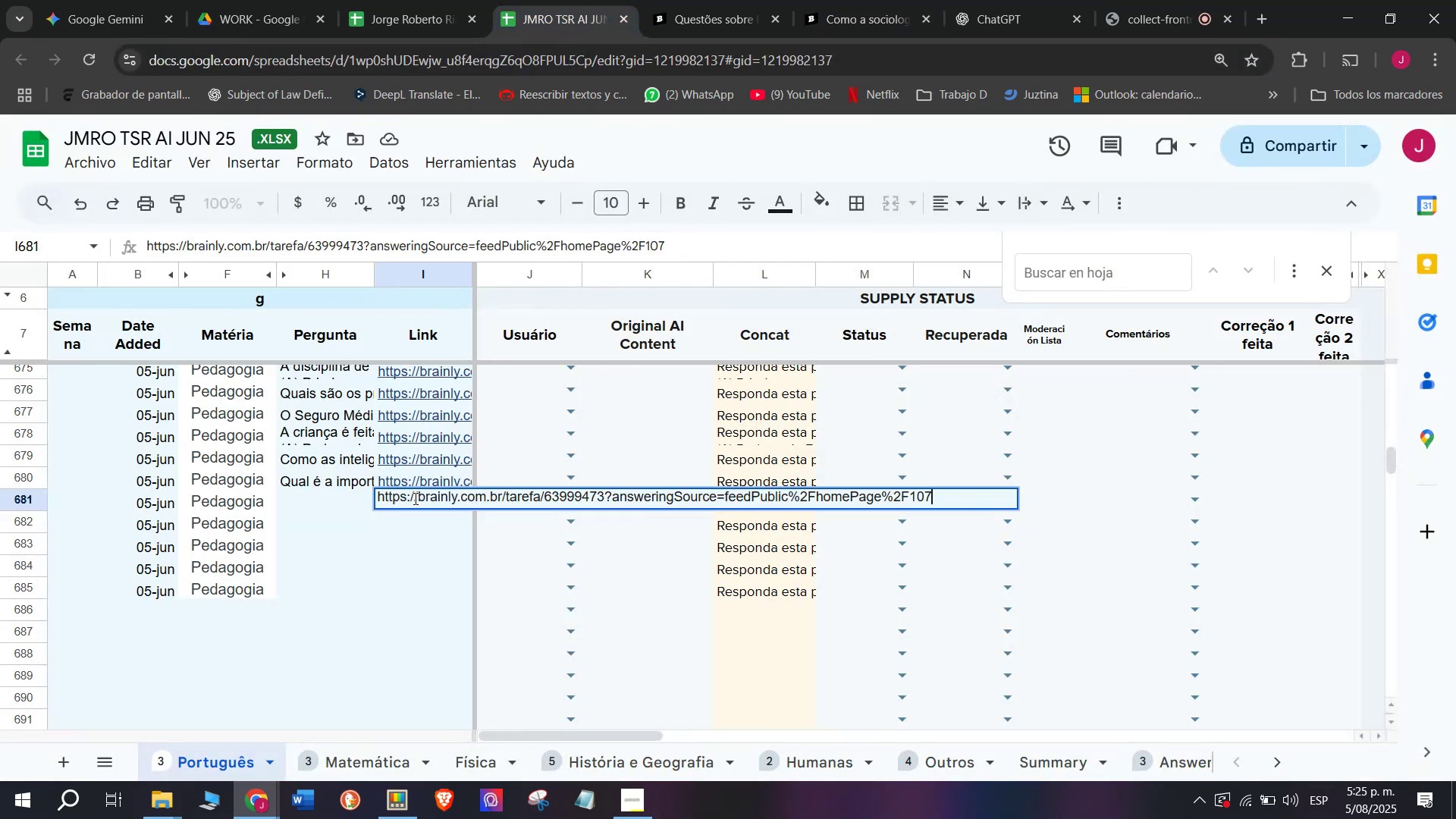 
key(Control+V)
 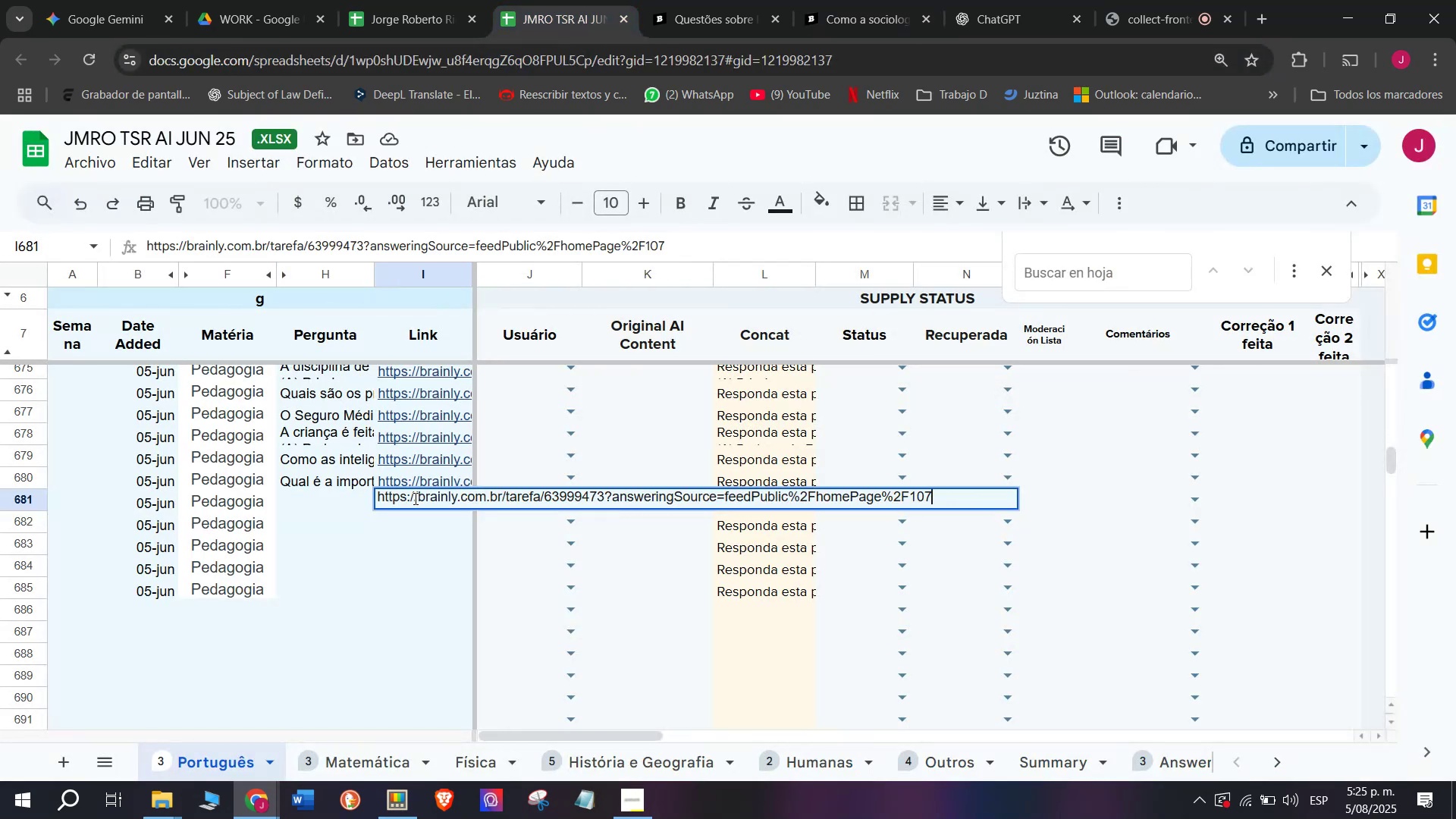 
key(Enter)
 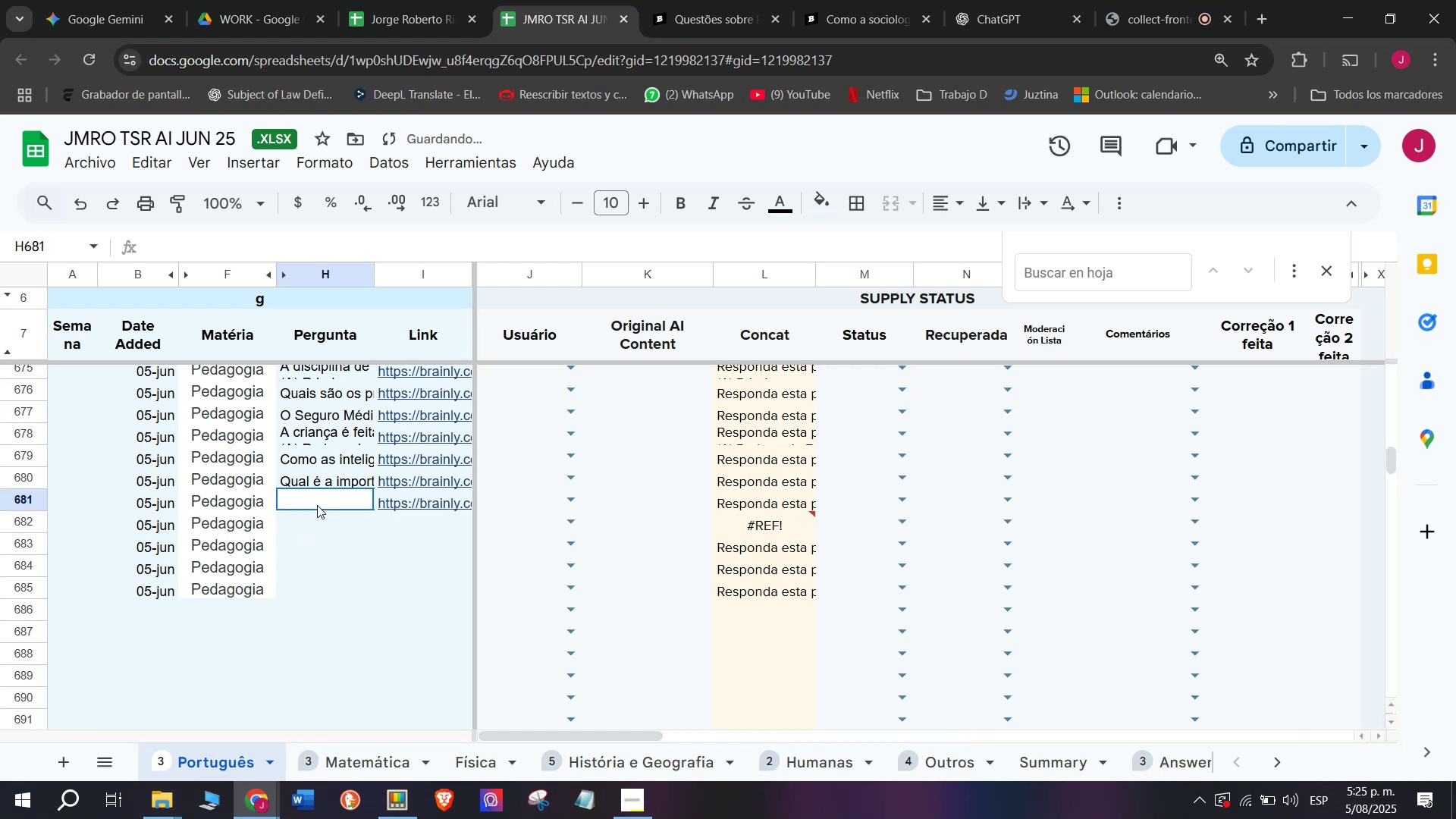 
wait(6.69)
 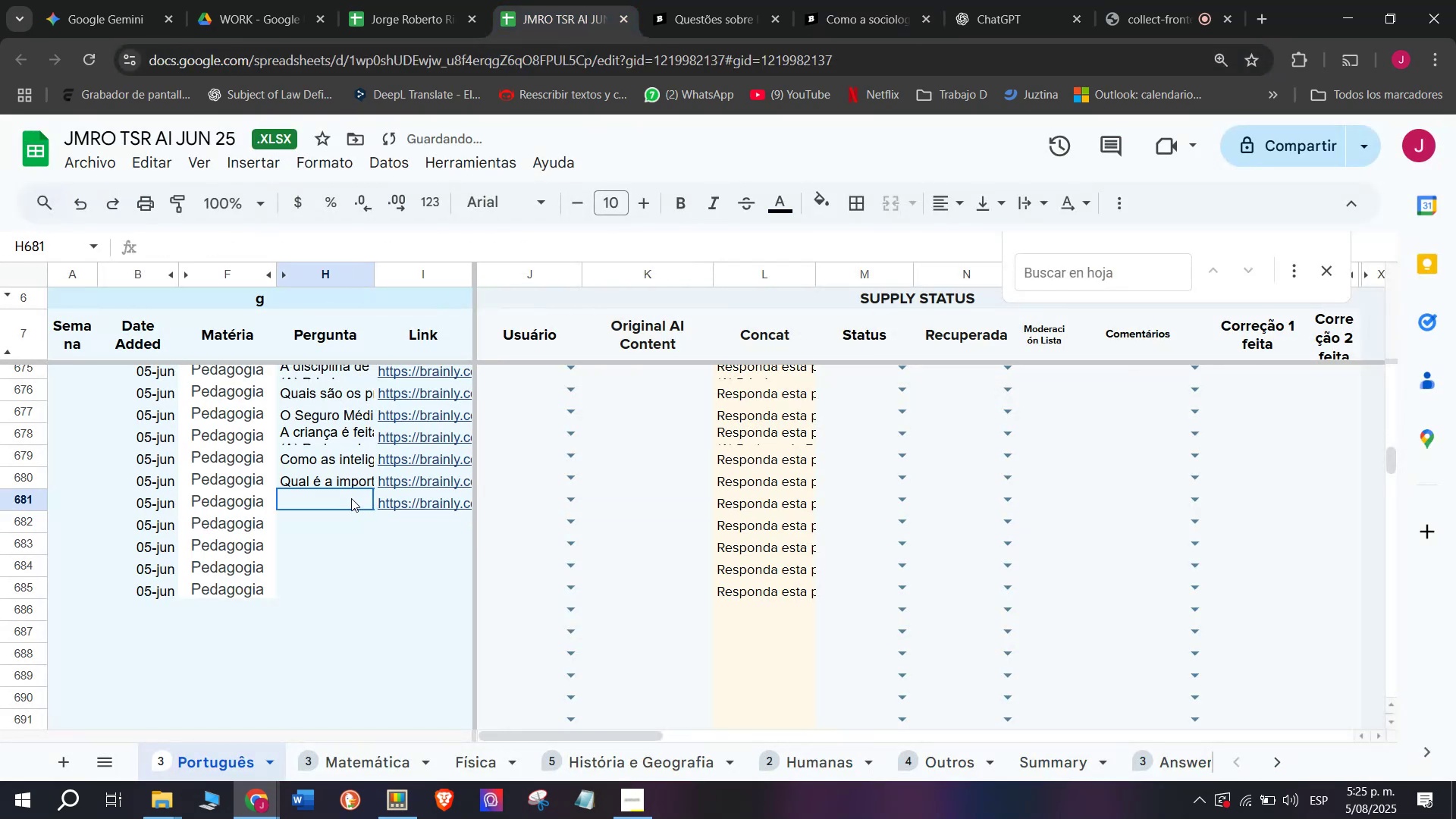 
key(C)
 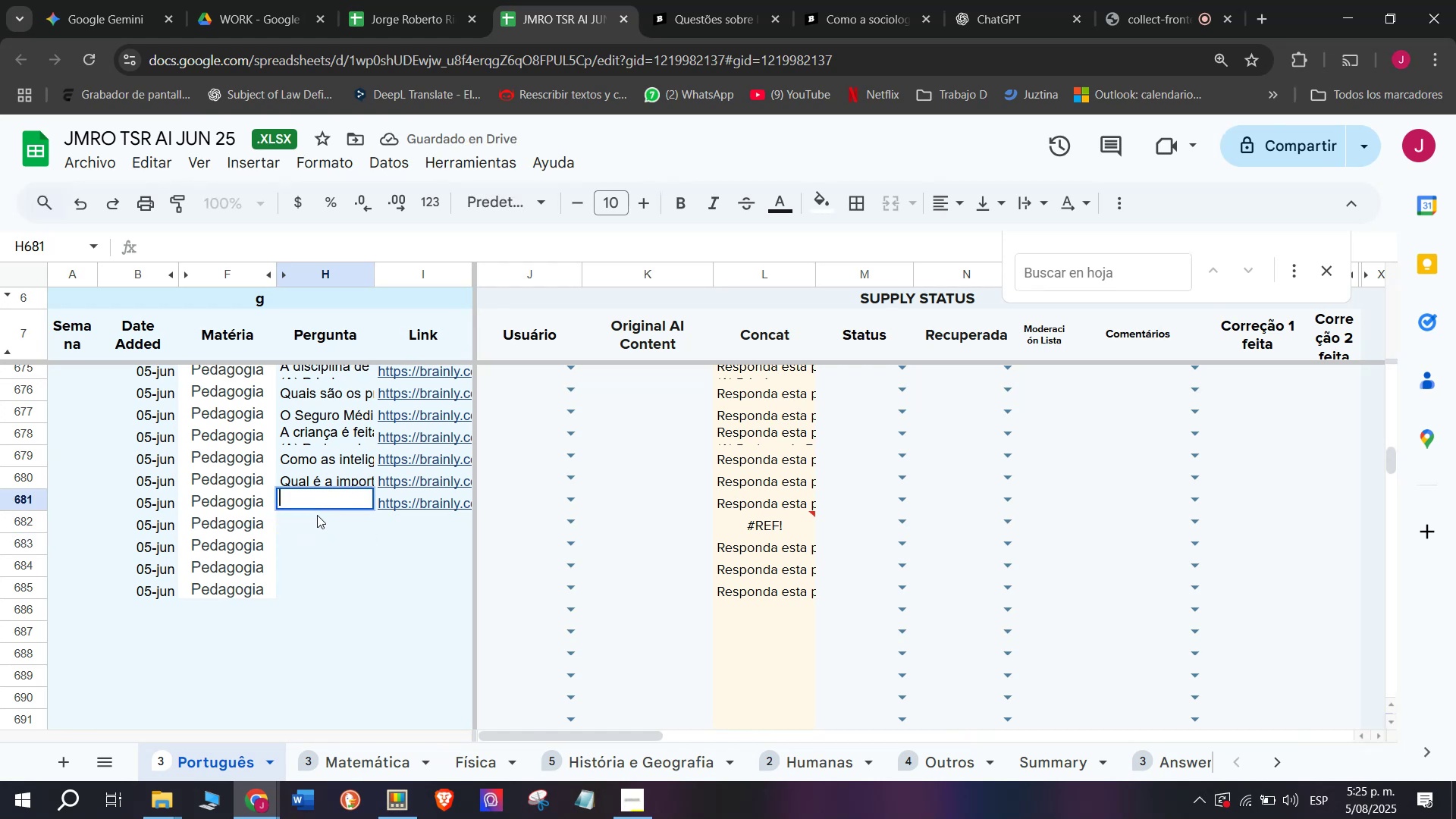 
key(Meta+MetaLeft)
 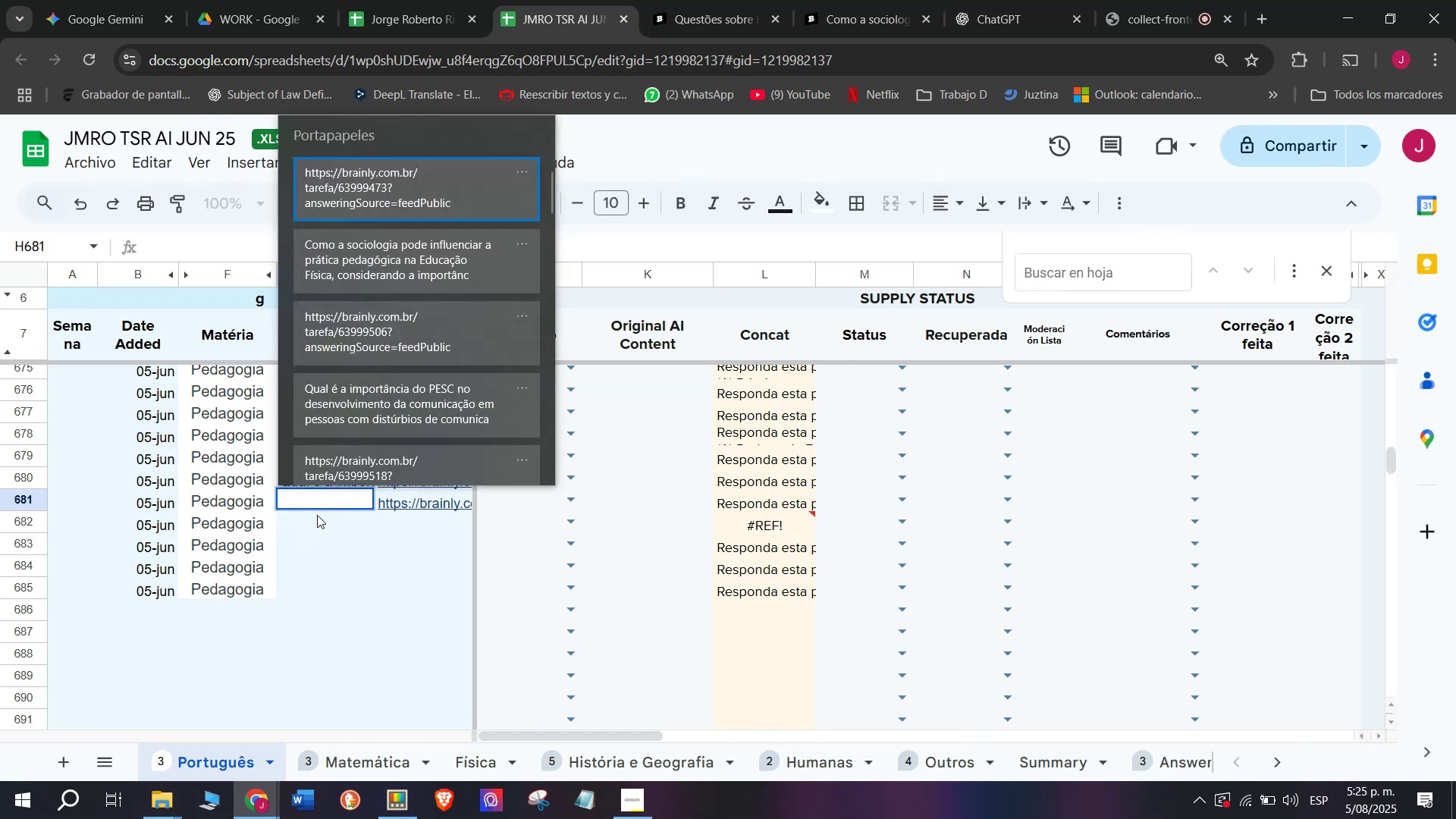 
key(Meta+V)
 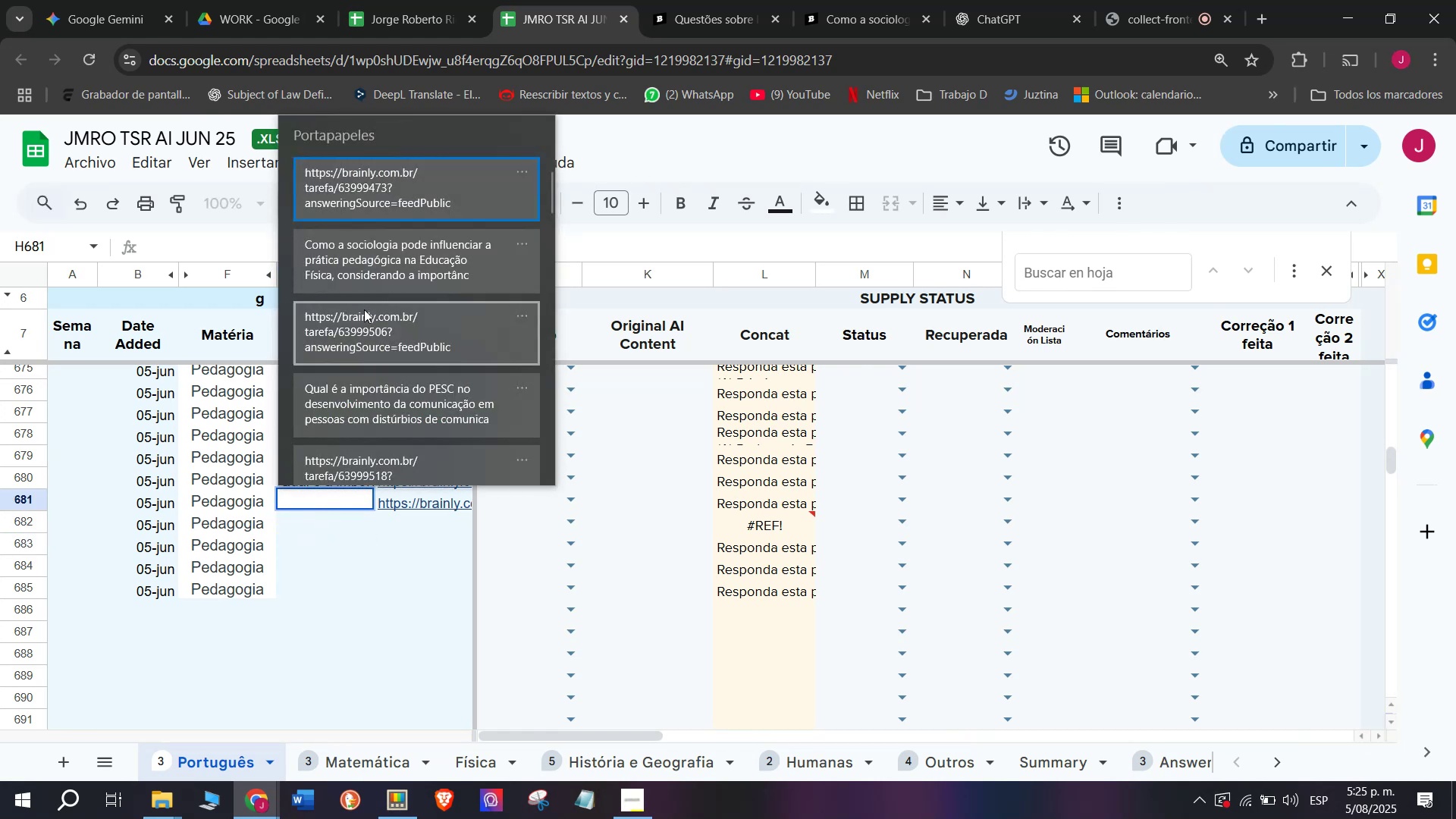 
key(Control+ControlLeft)
 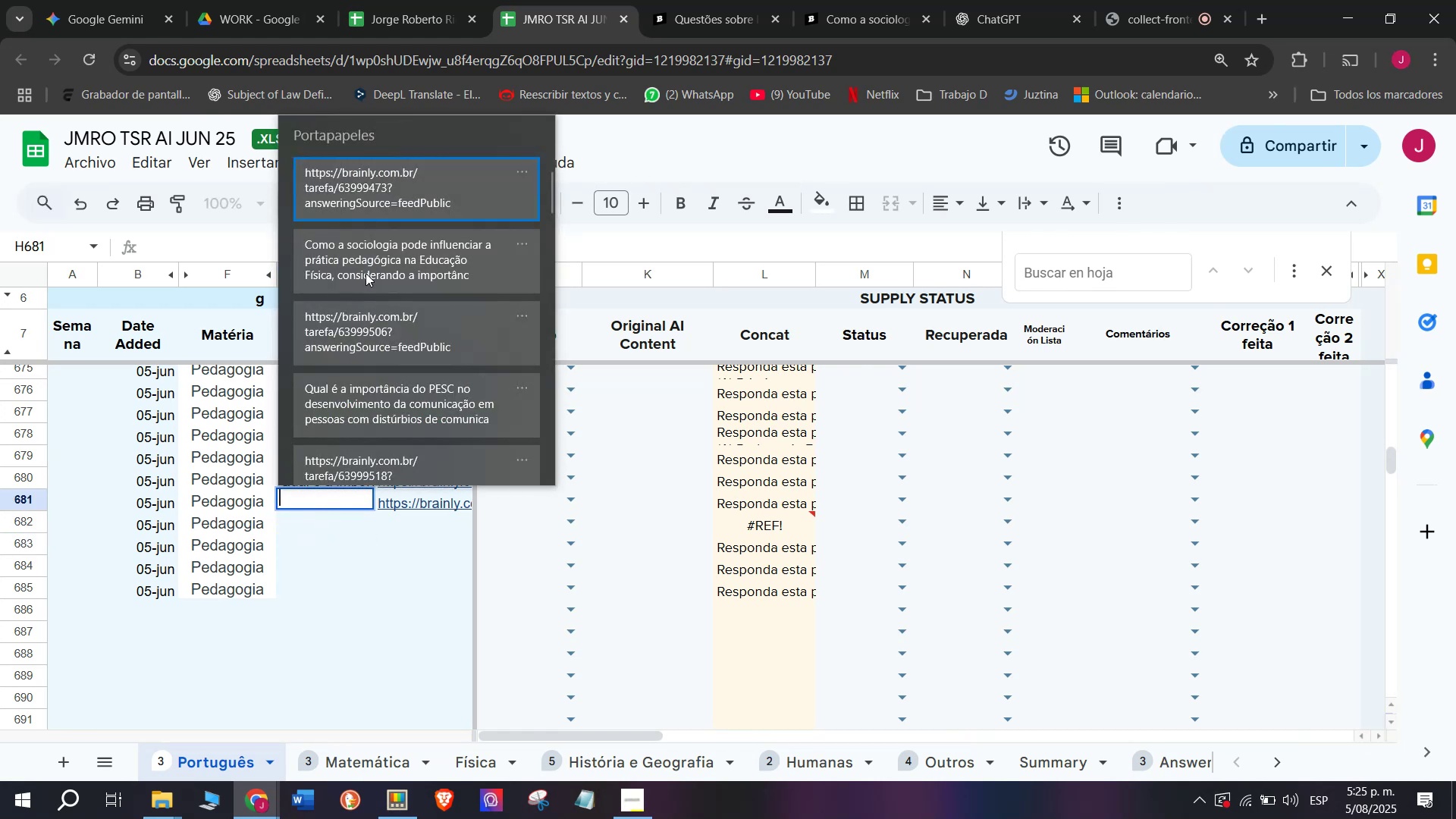 
key(Control+V)
 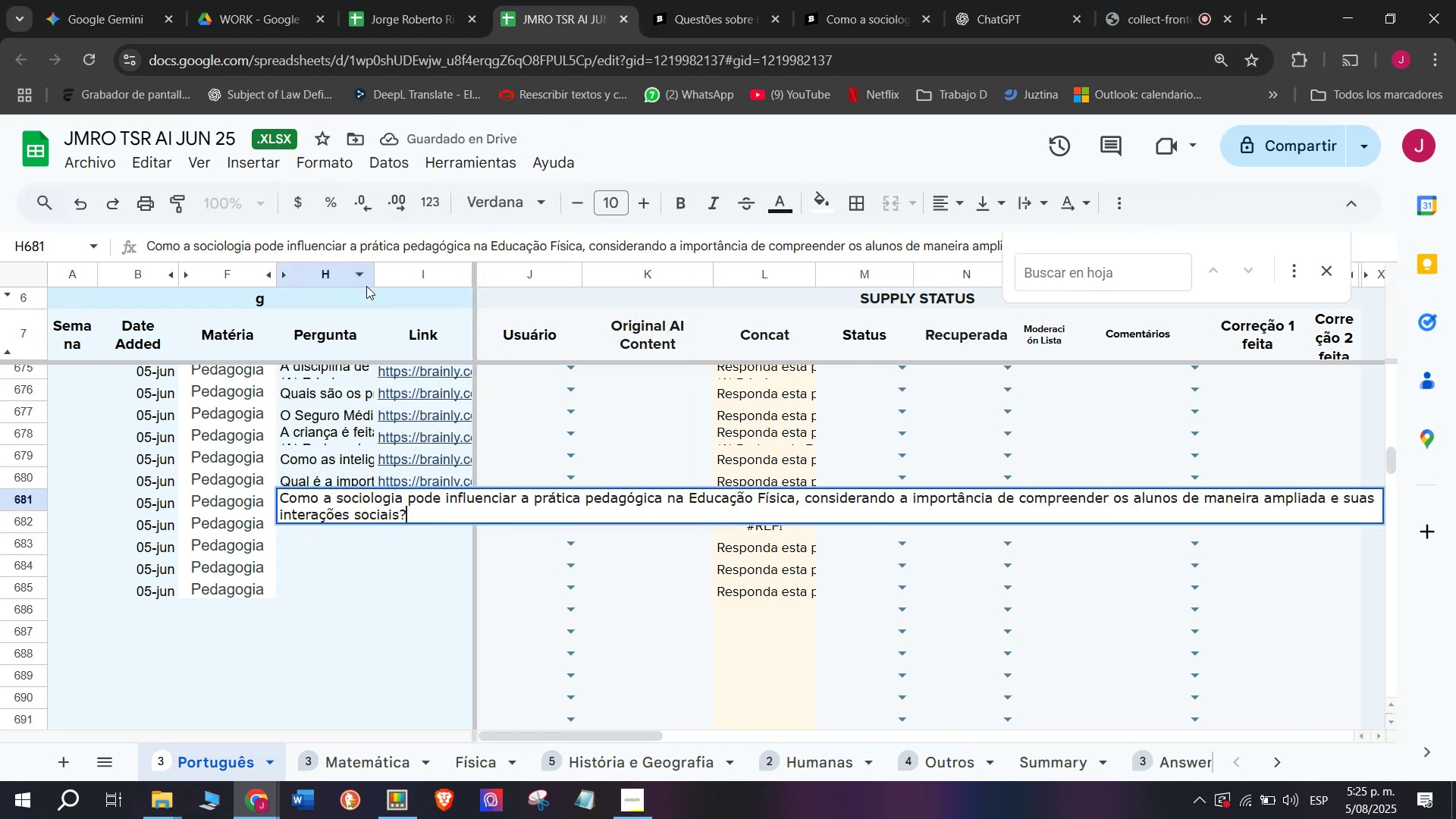 
key(Enter)
 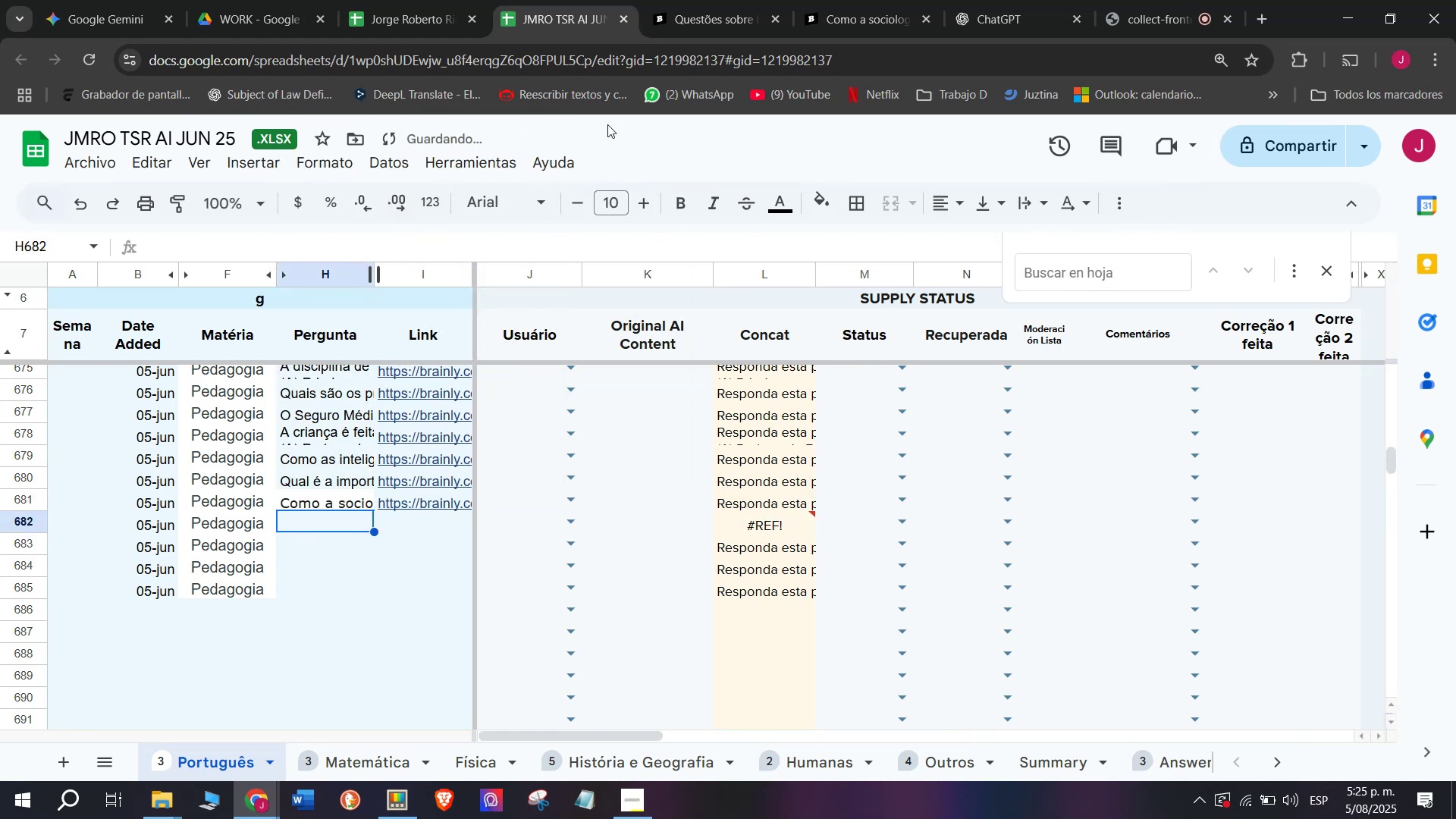 
left_click([839, 0])
 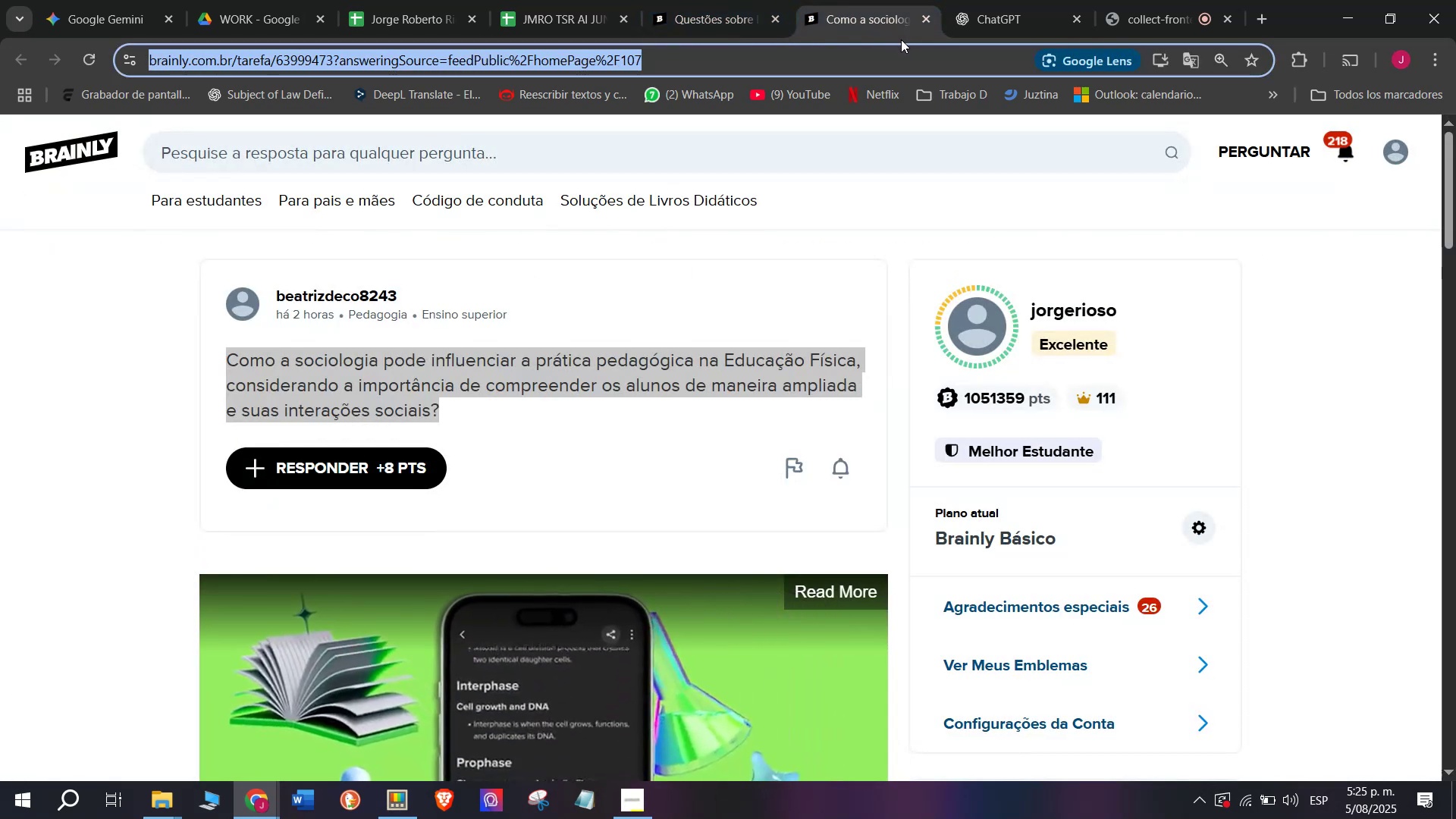 
mouse_move([902, 8])
 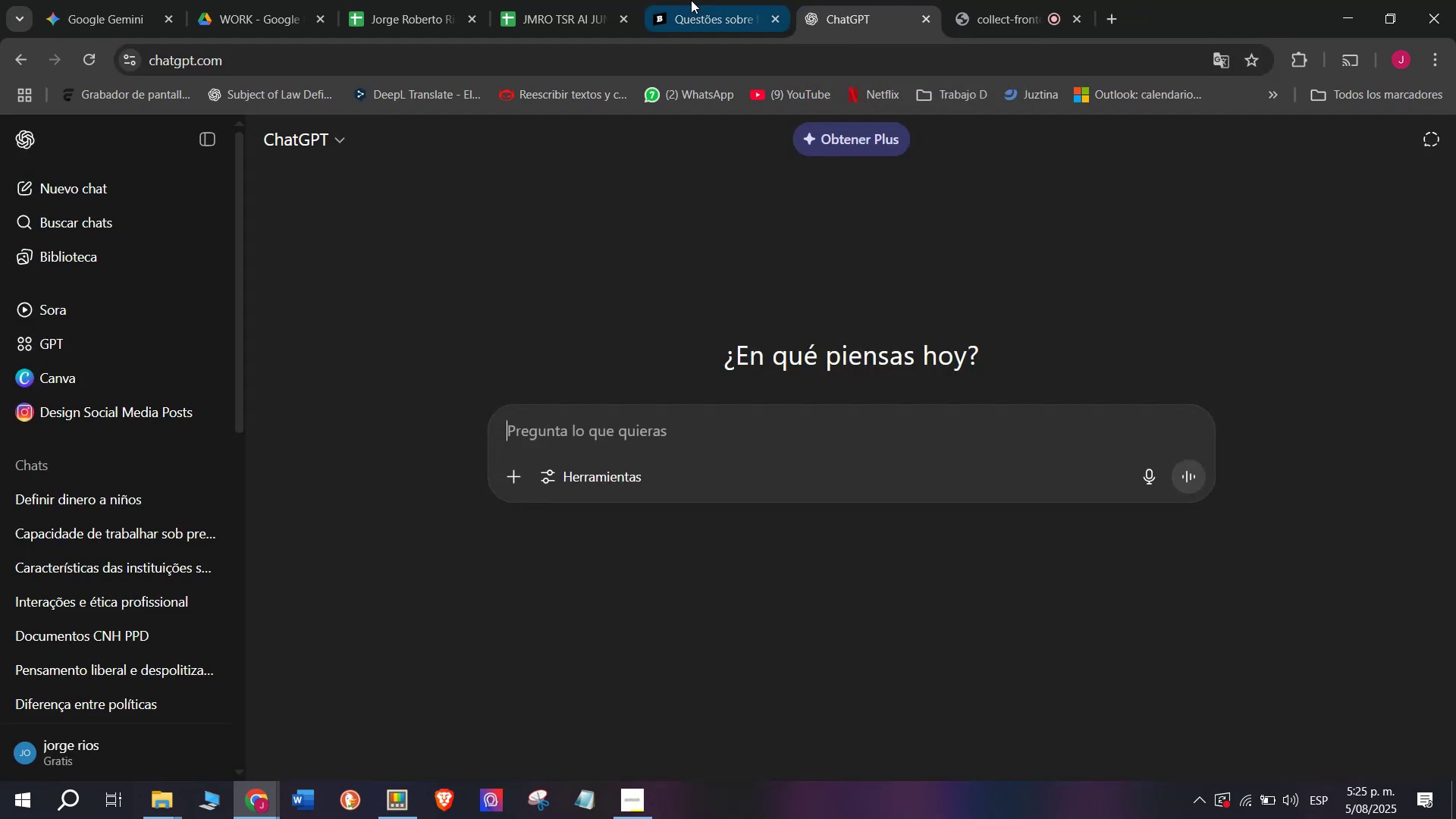 
double_click([691, 0])
 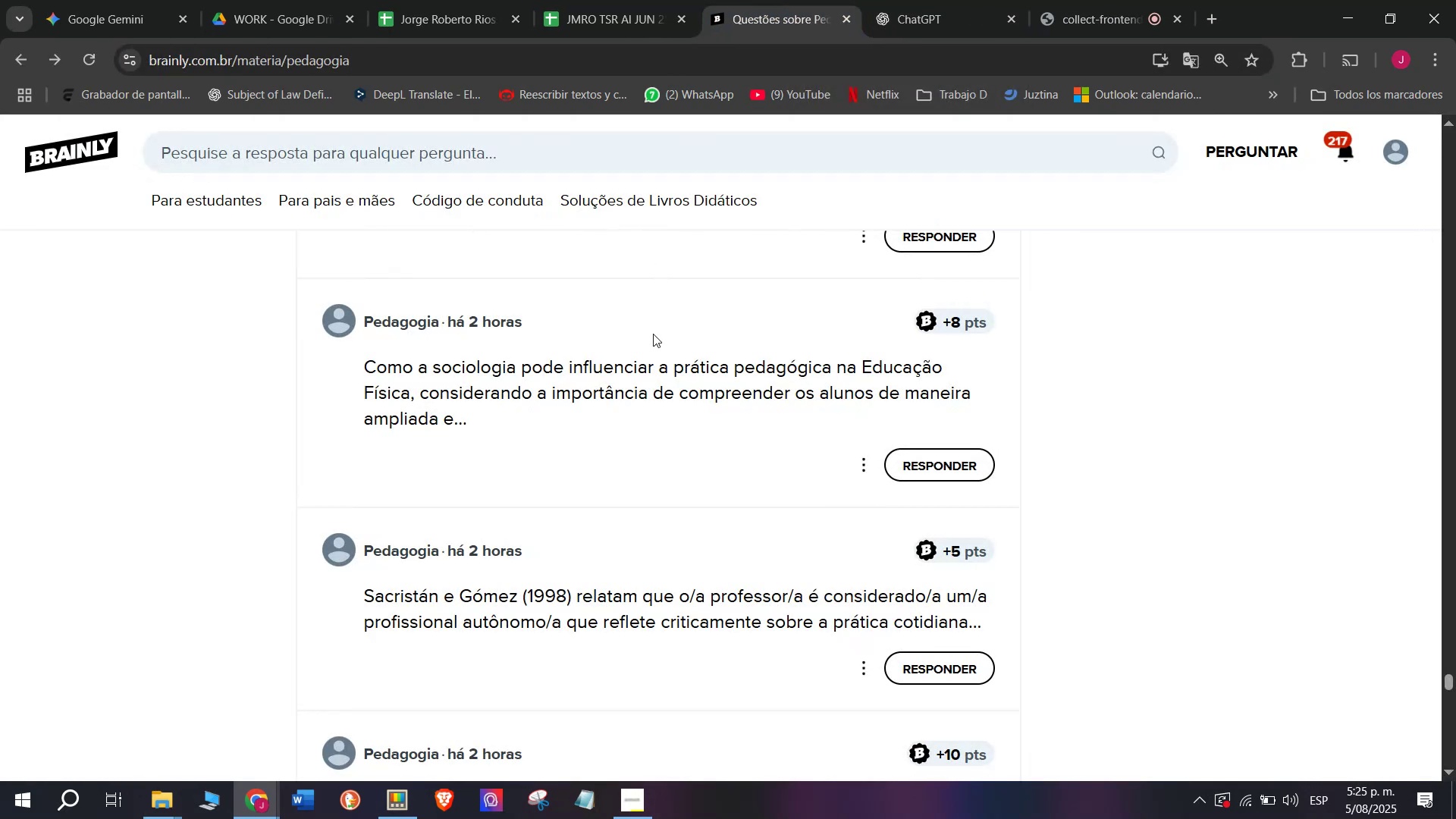 
scroll: coordinate [653, 333], scroll_direction: down, amount: 1.0
 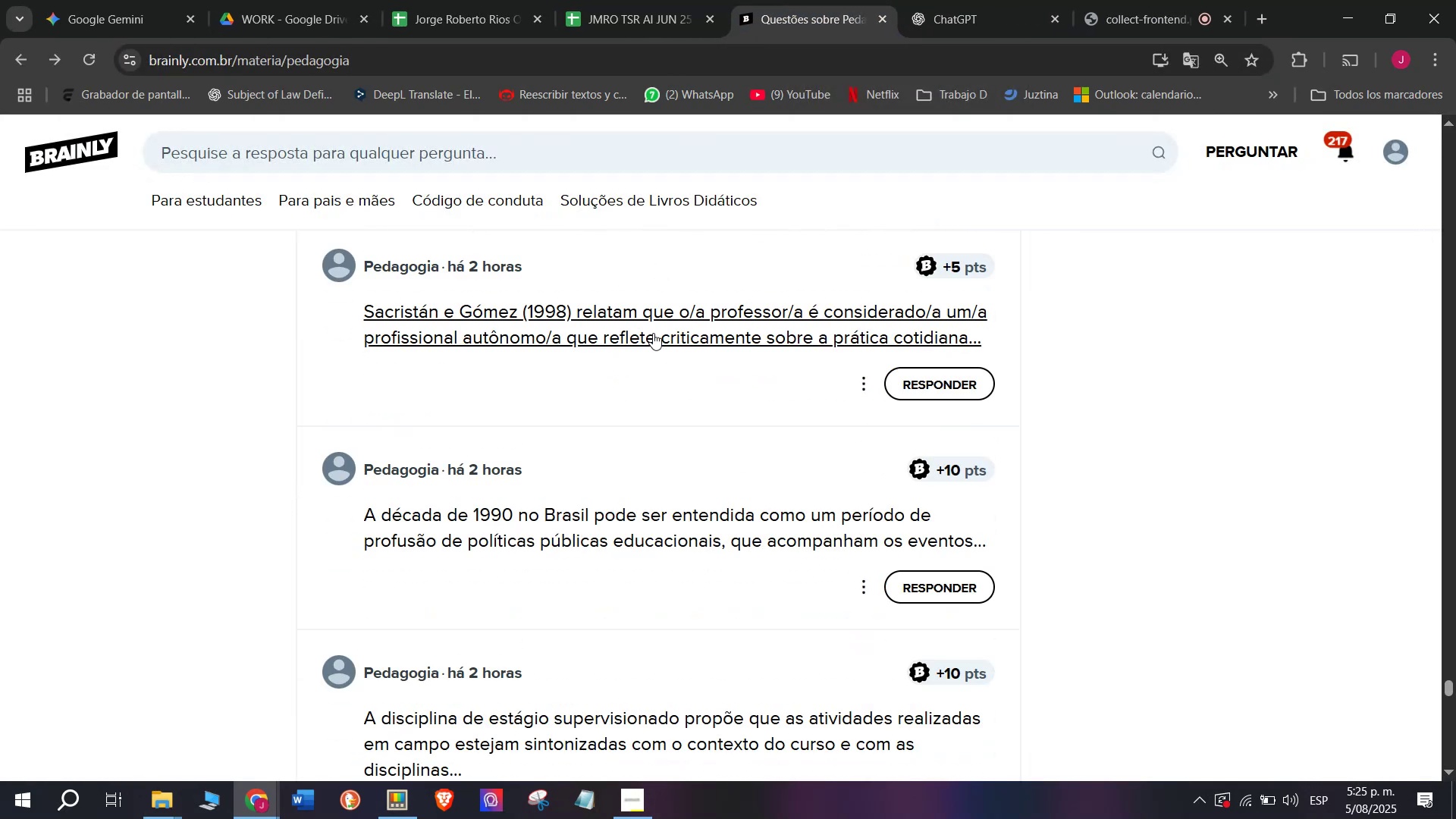 
right_click([653, 333])
 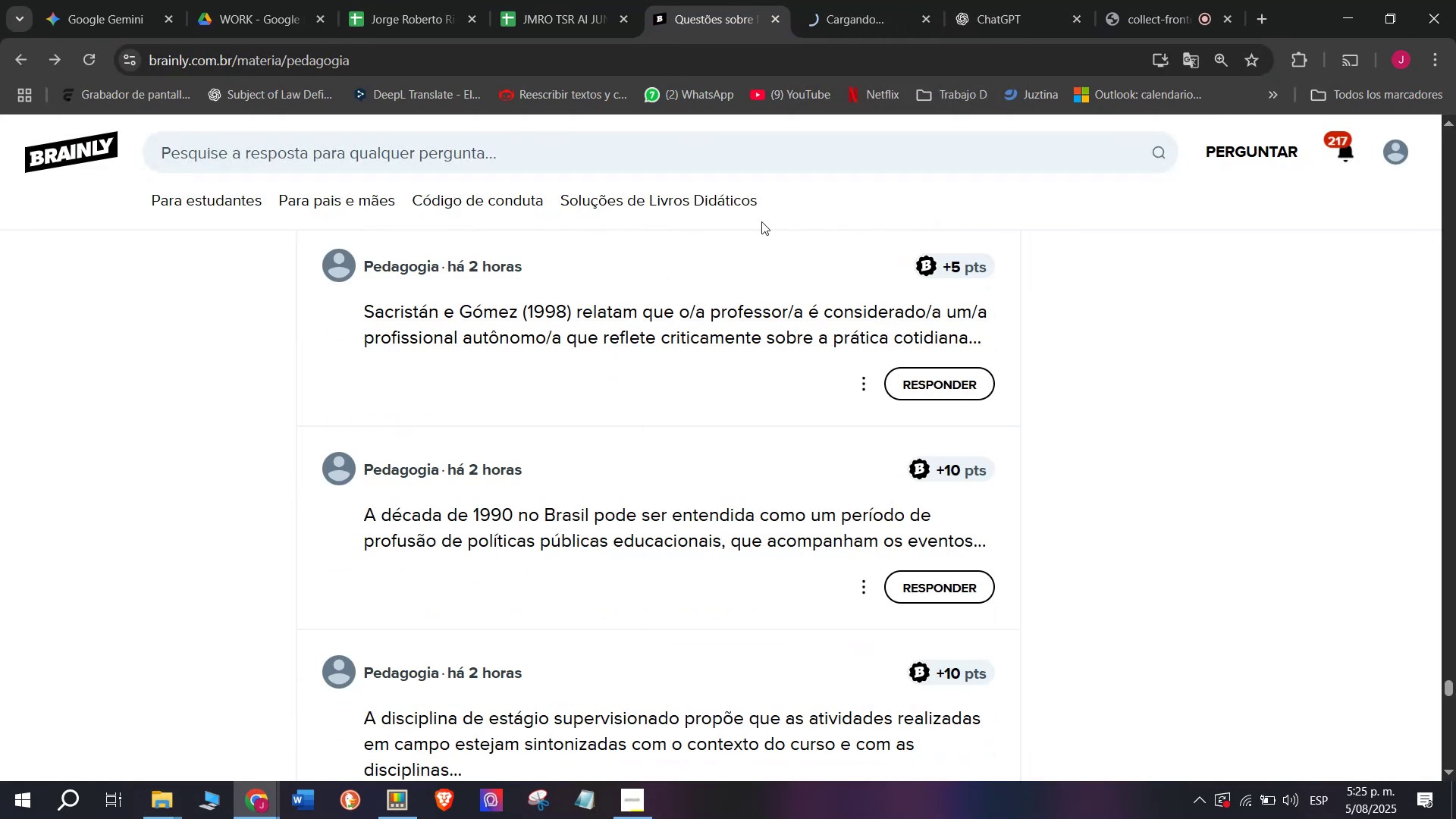 
left_click([846, 0])
 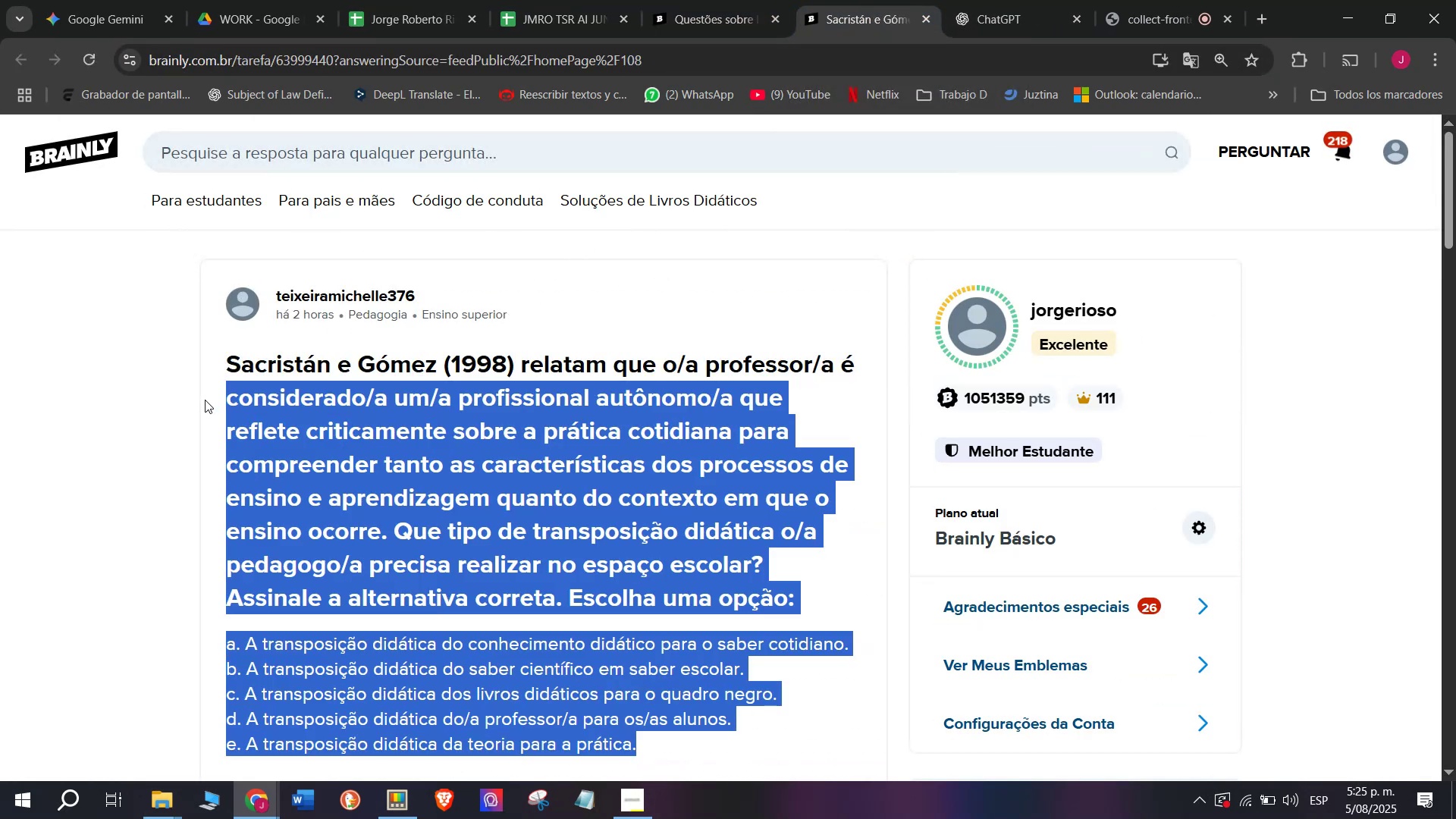 
wait(8.45)
 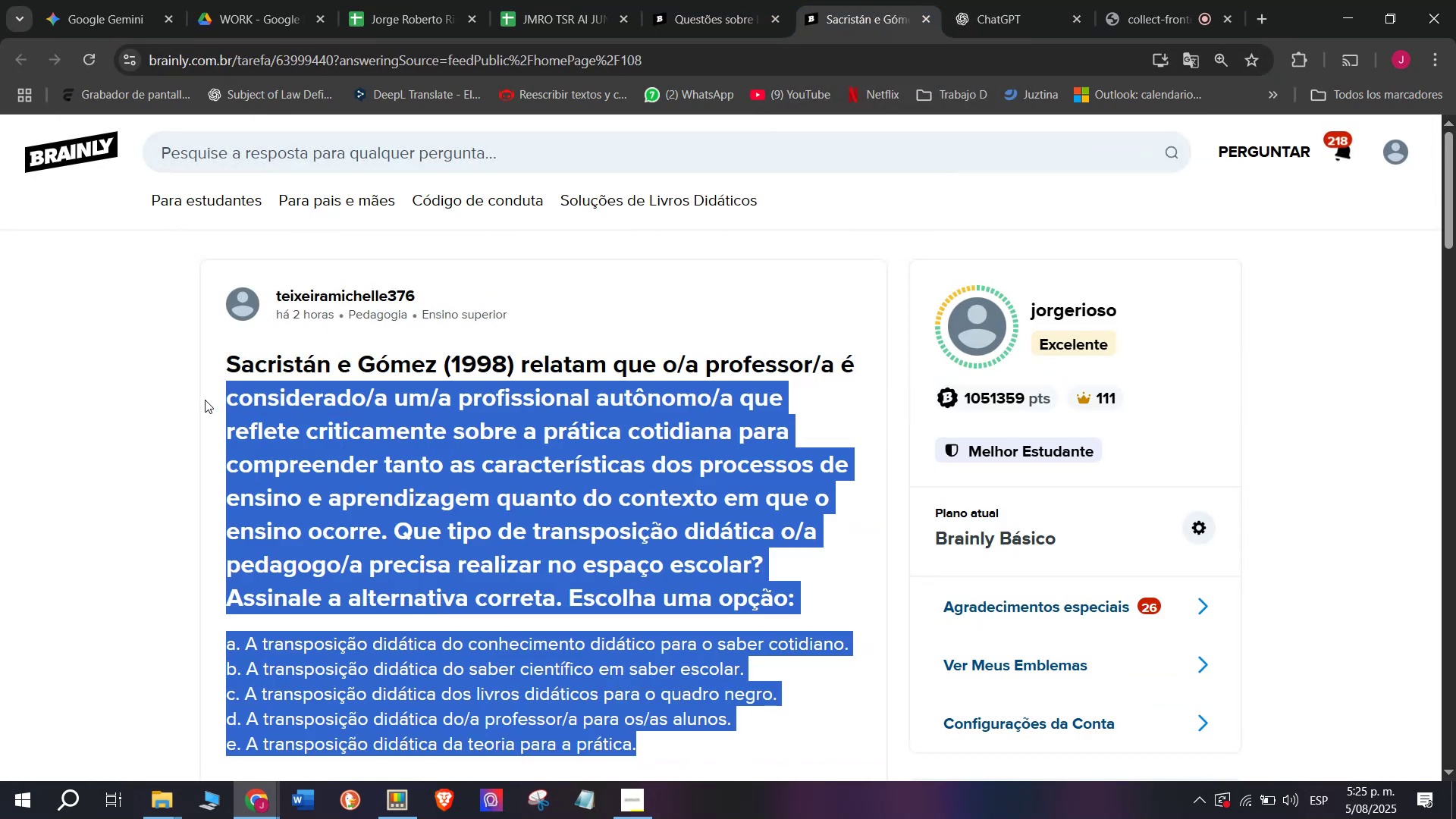 
key(Break)
 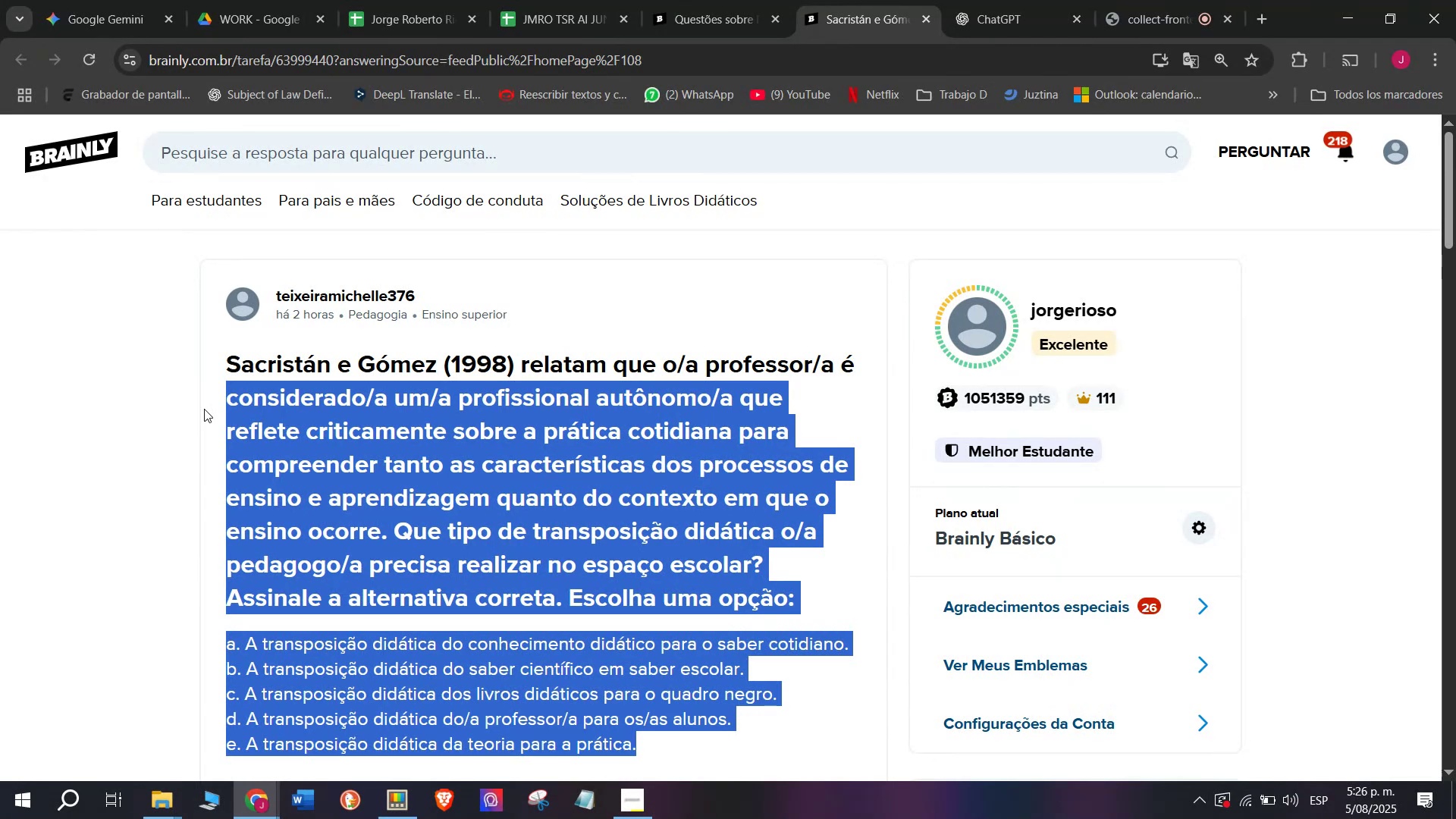 
key(Control+ControlLeft)
 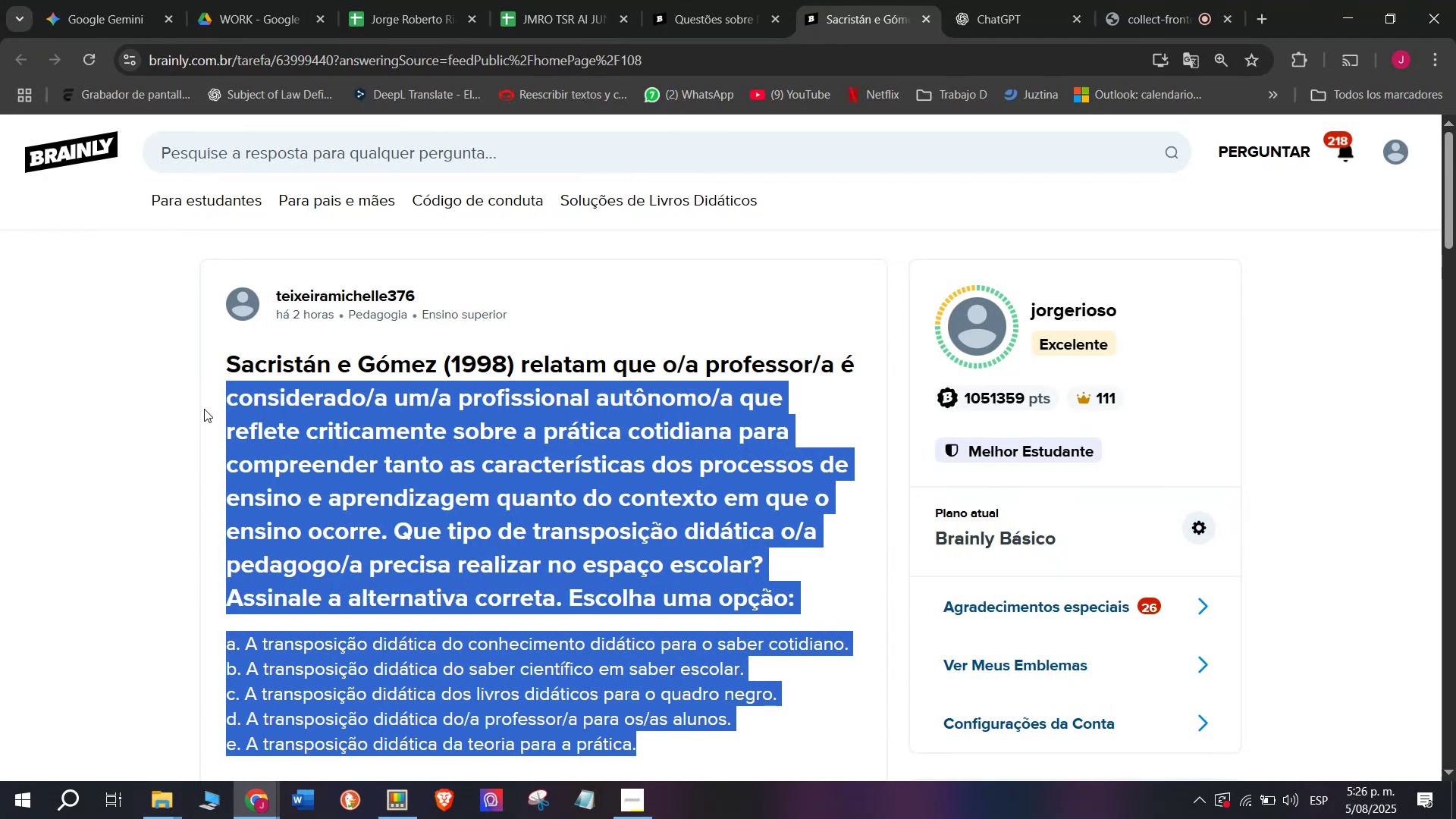 
key(Control+C)
 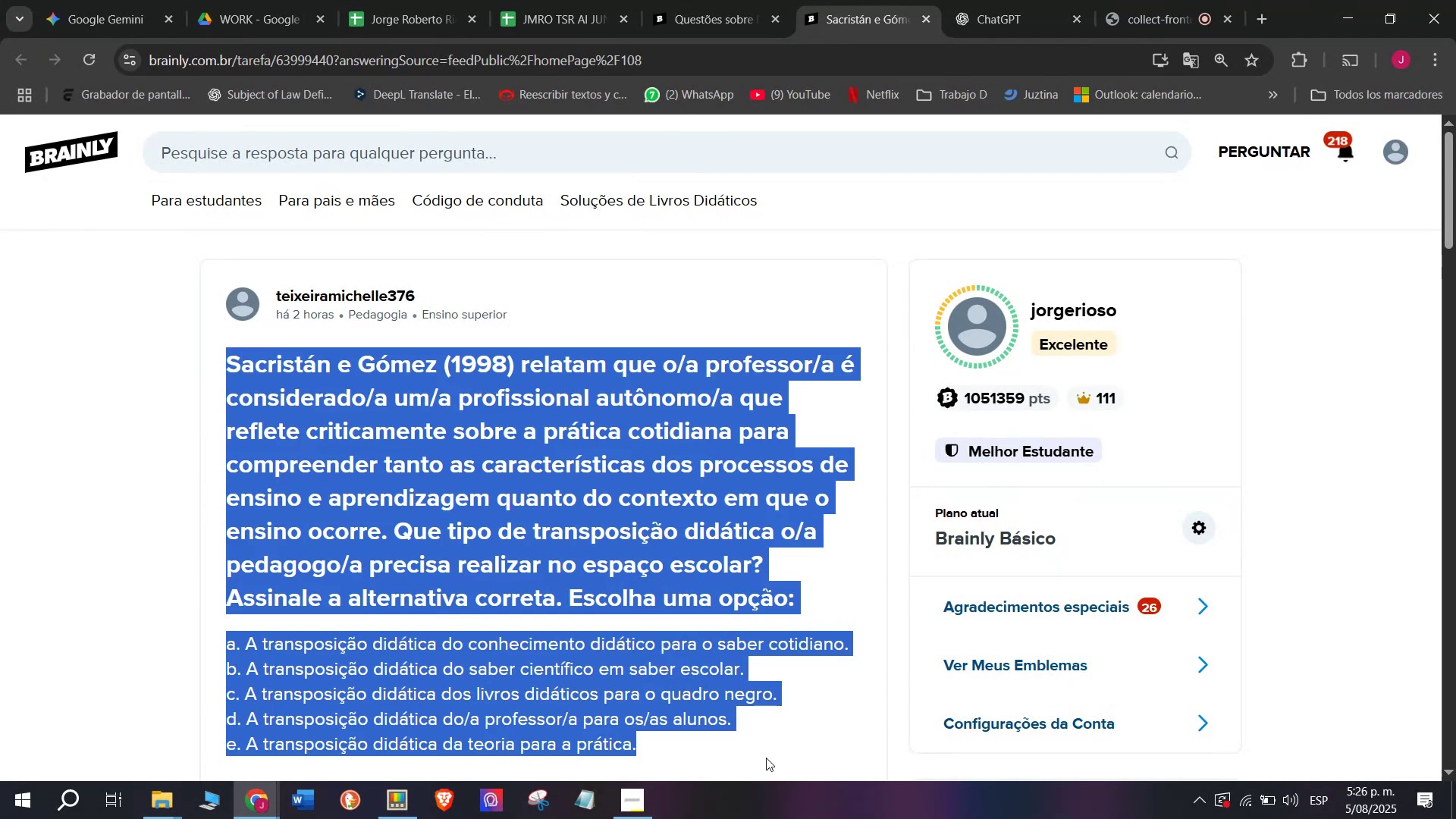 
wait(5.8)
 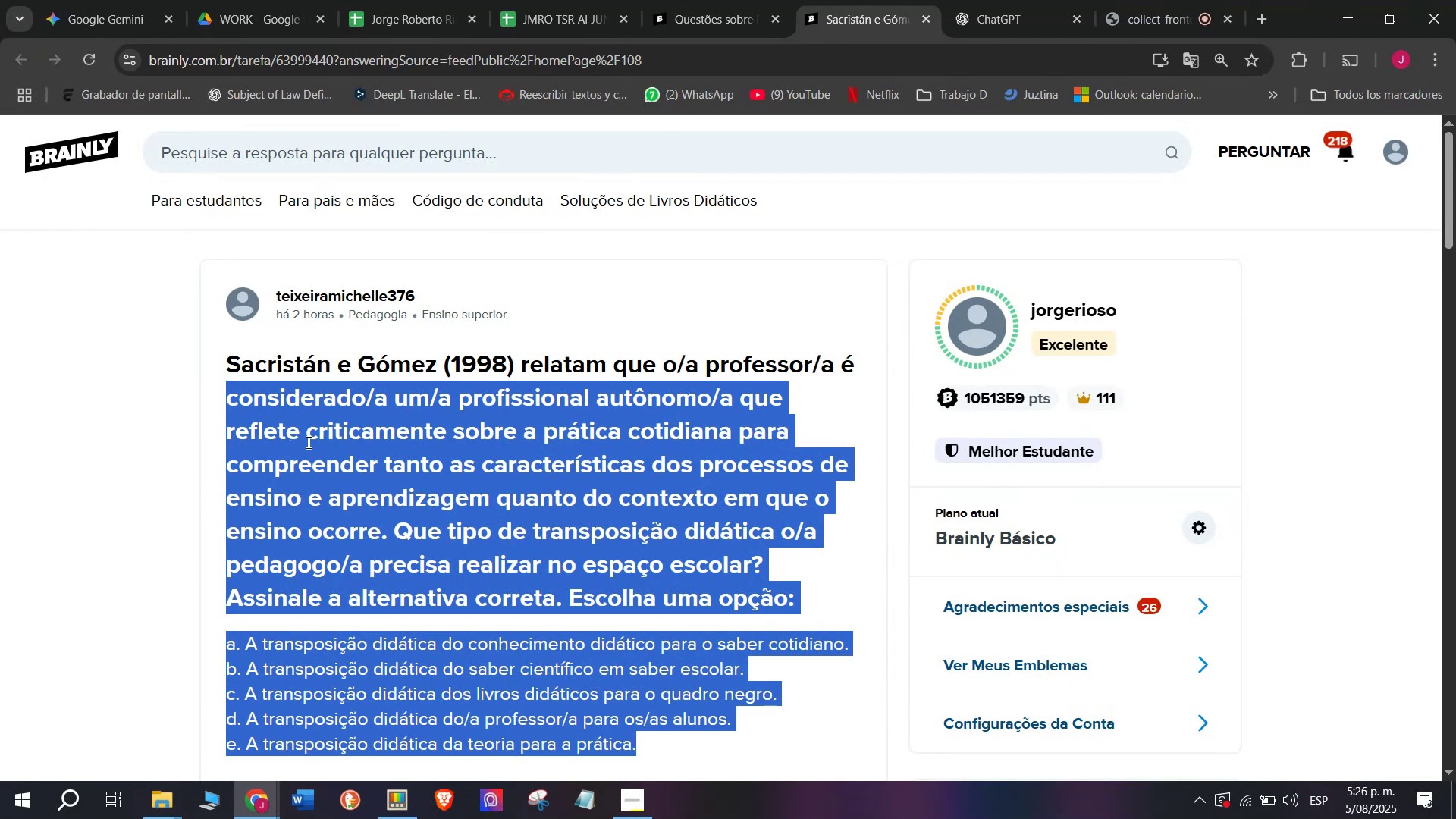 
key(Break)
 